 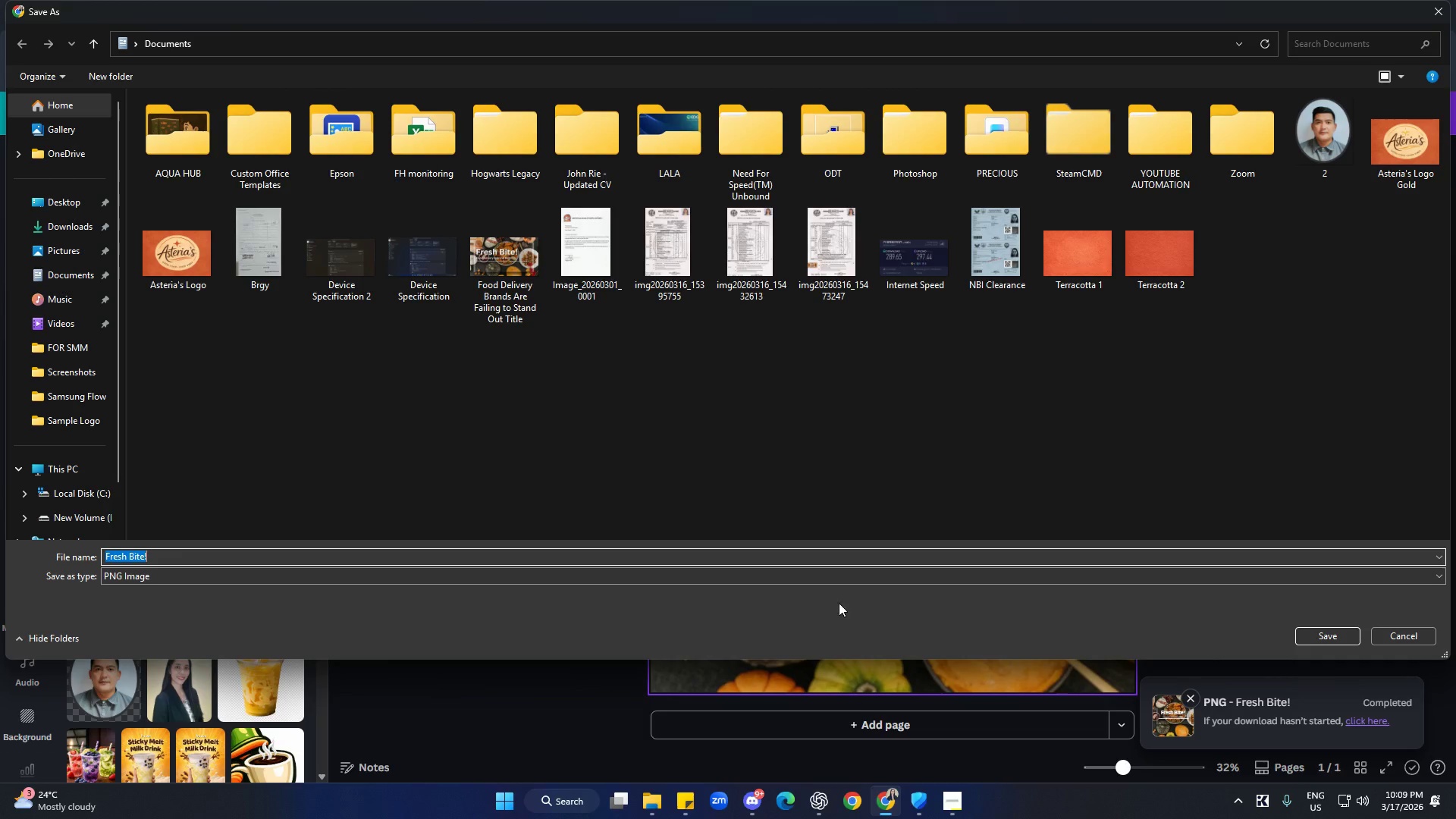 
left_click([74, 276])
 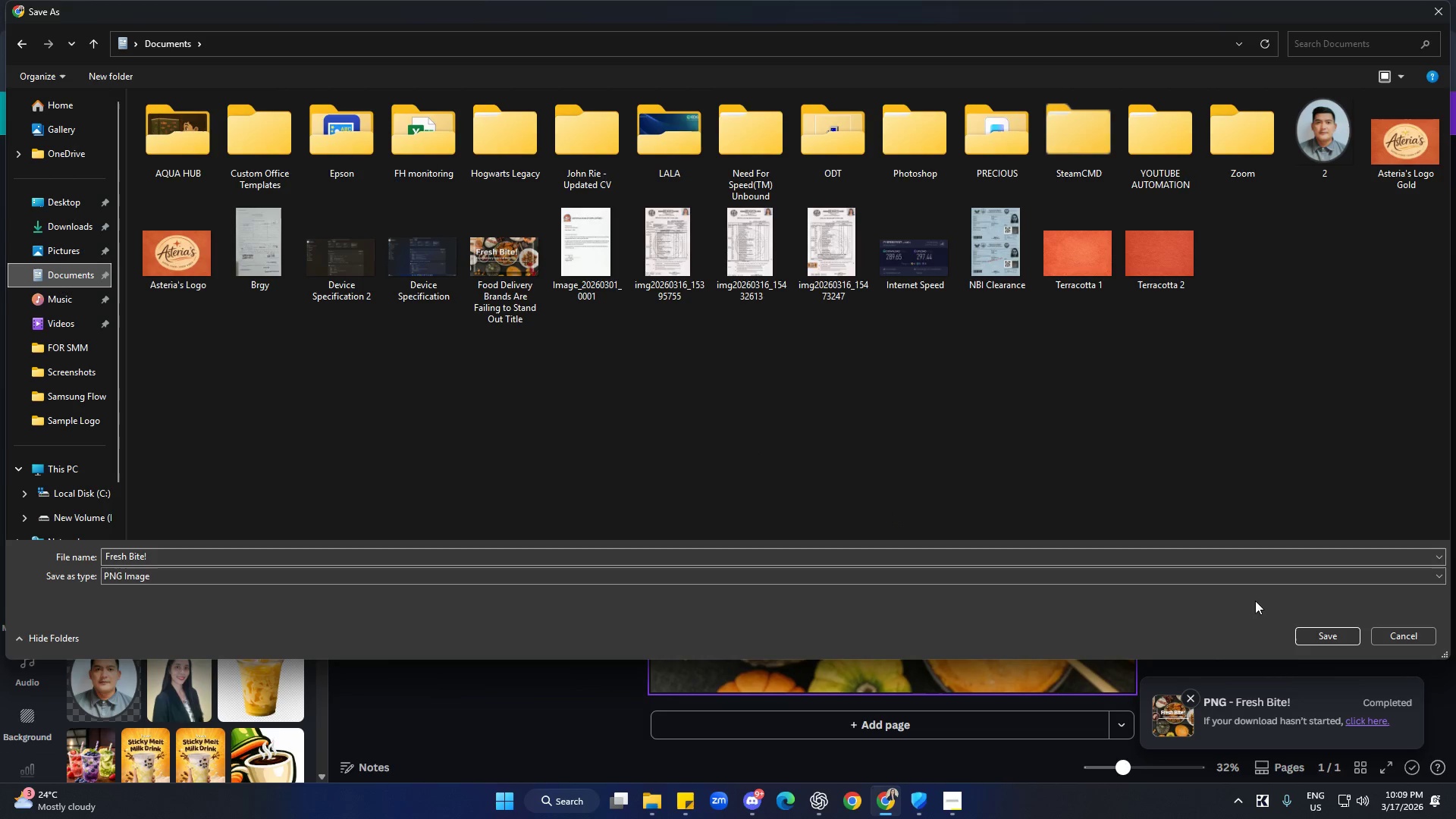 
left_click([1321, 635])
 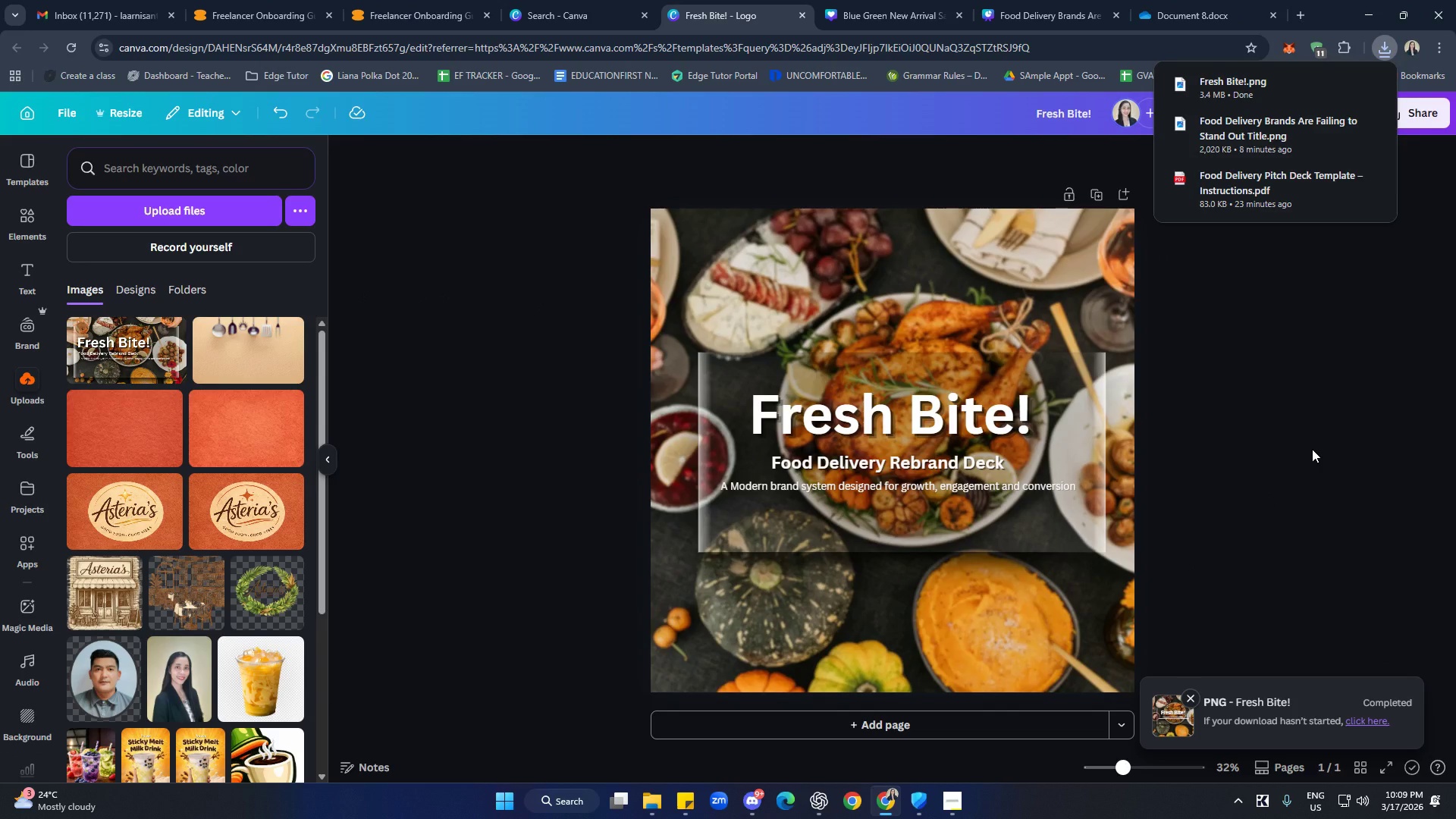 
left_click([1310, 449])
 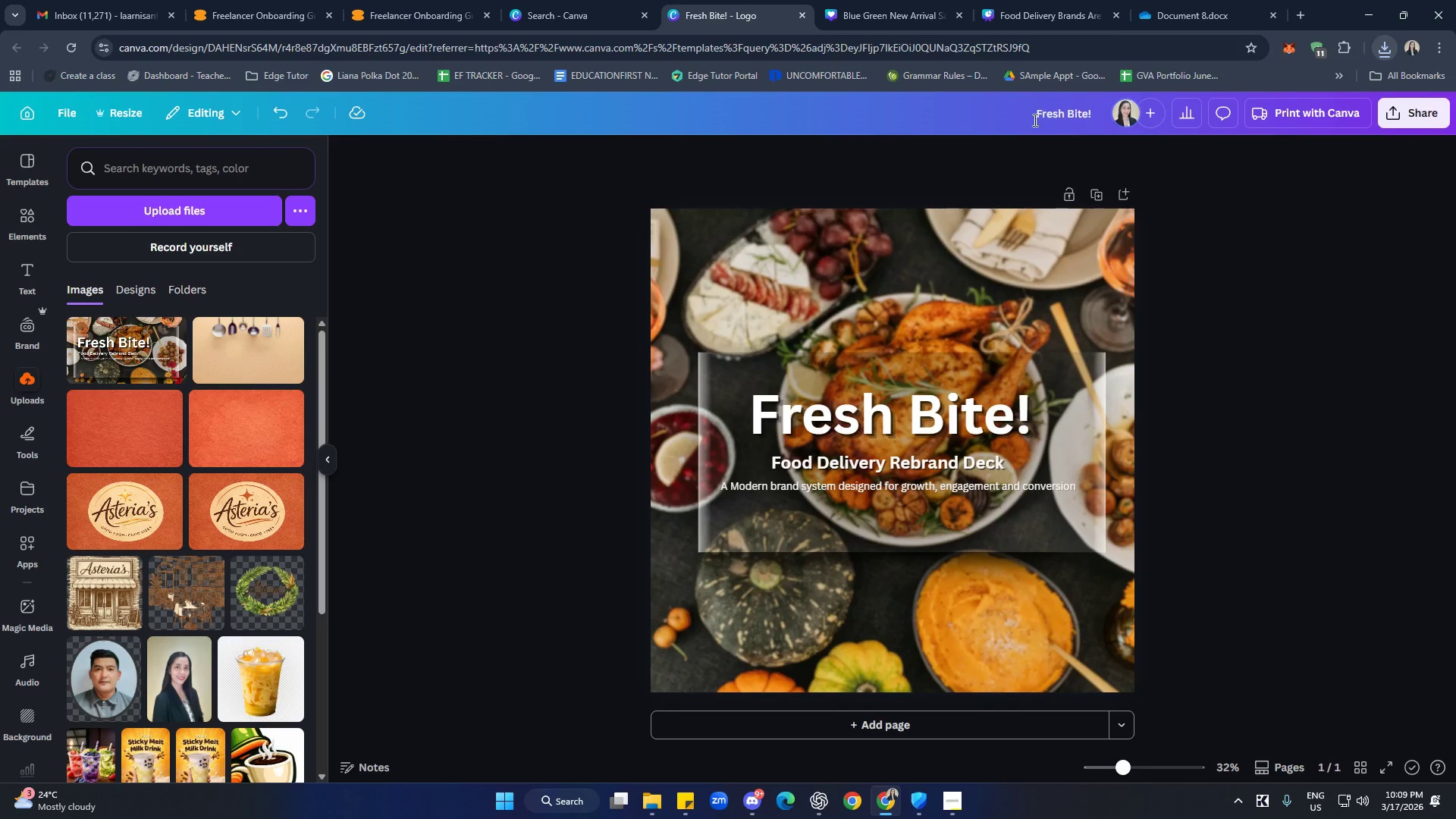 
left_click([861, 0])
 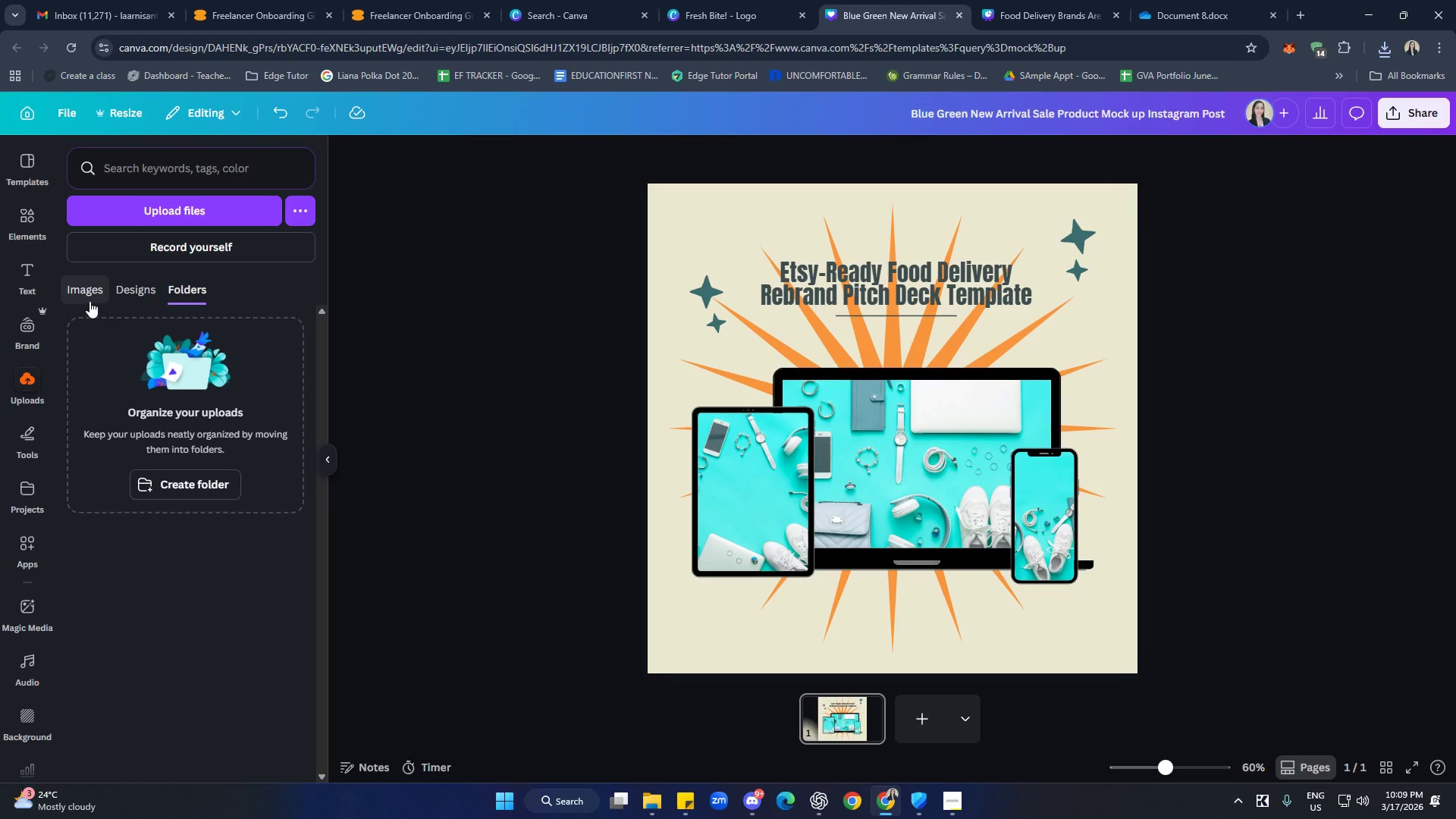 
left_click([144, 215])
 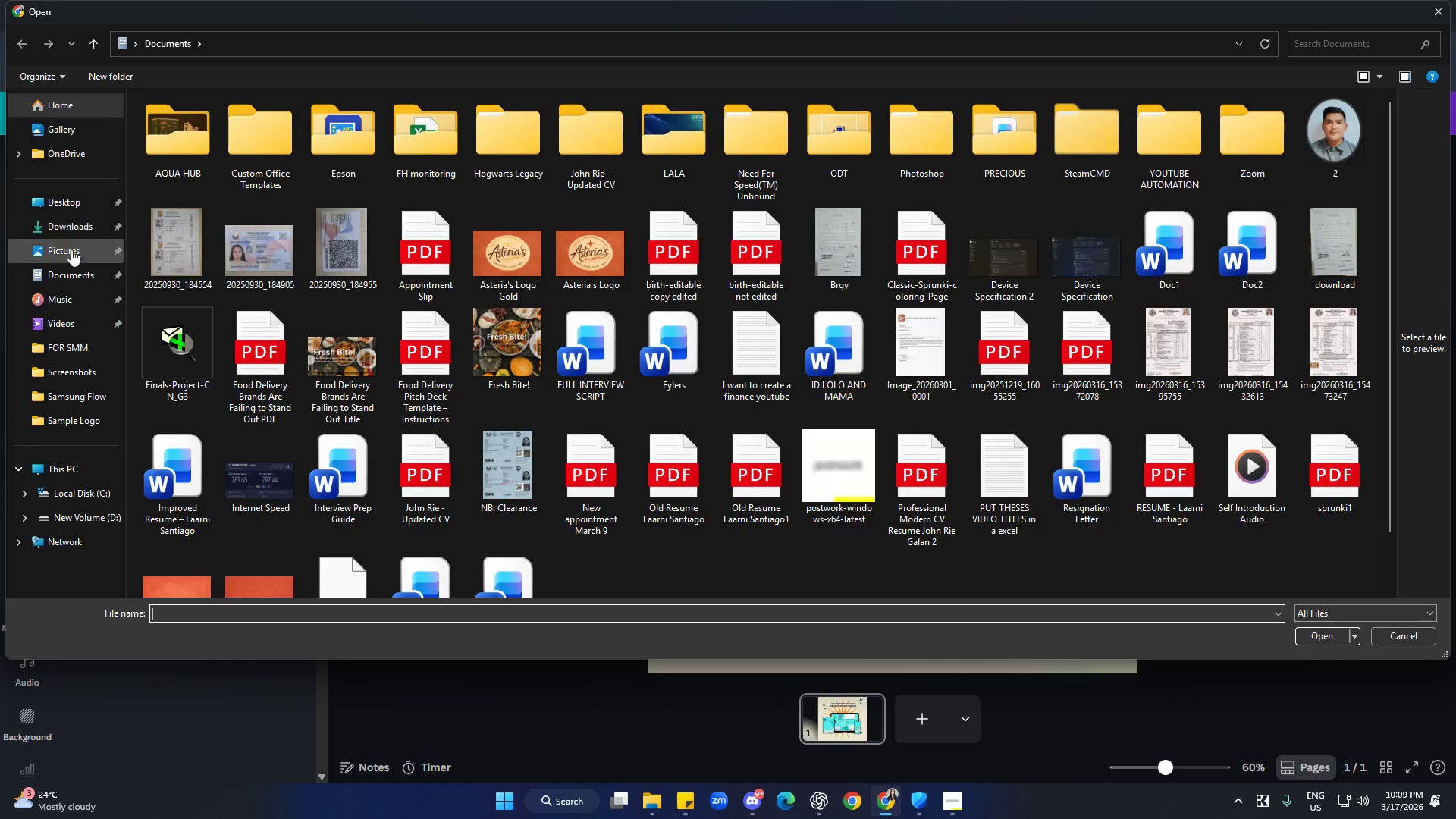 
left_click([71, 281])
 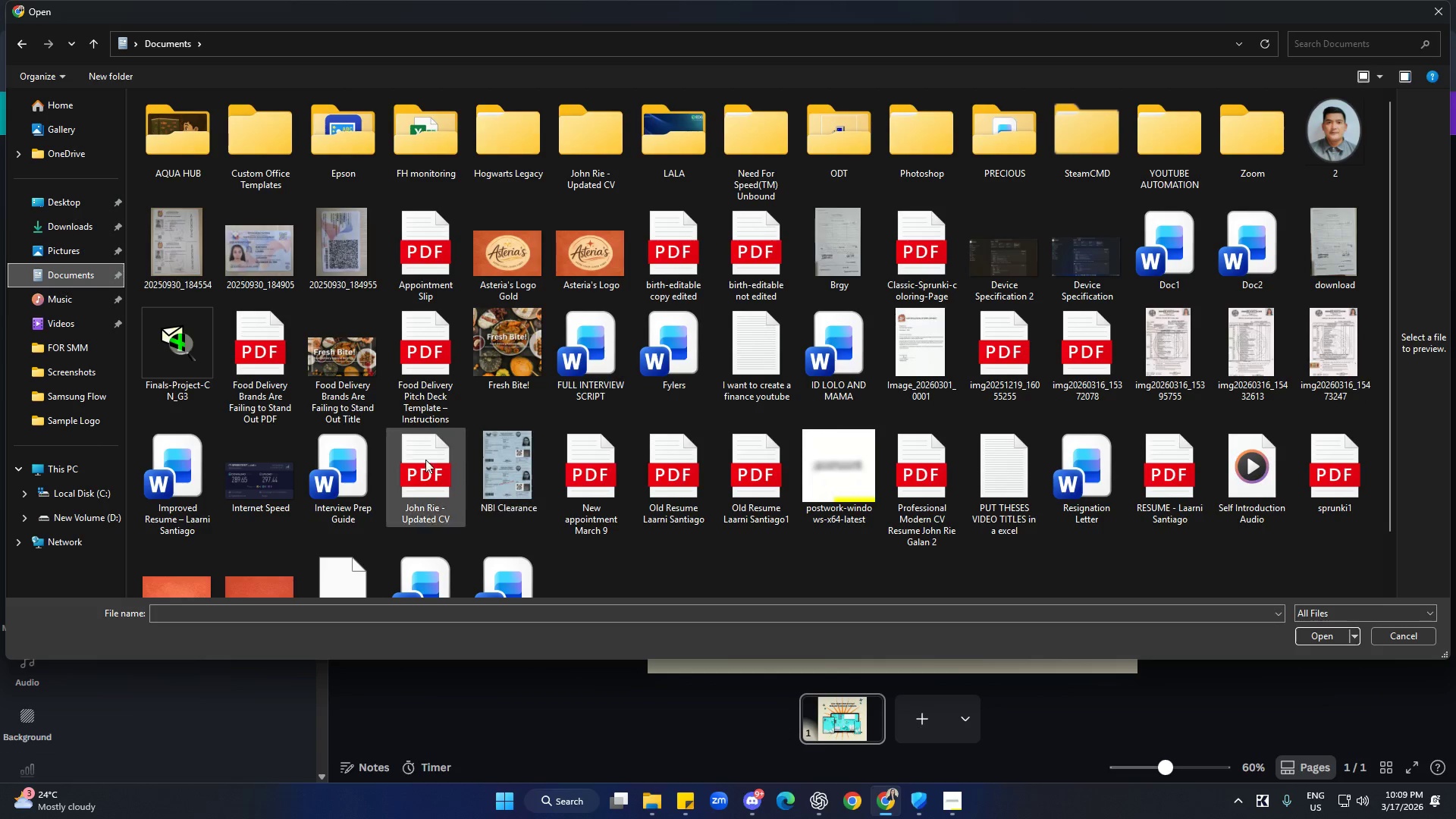 
left_click([505, 357])
 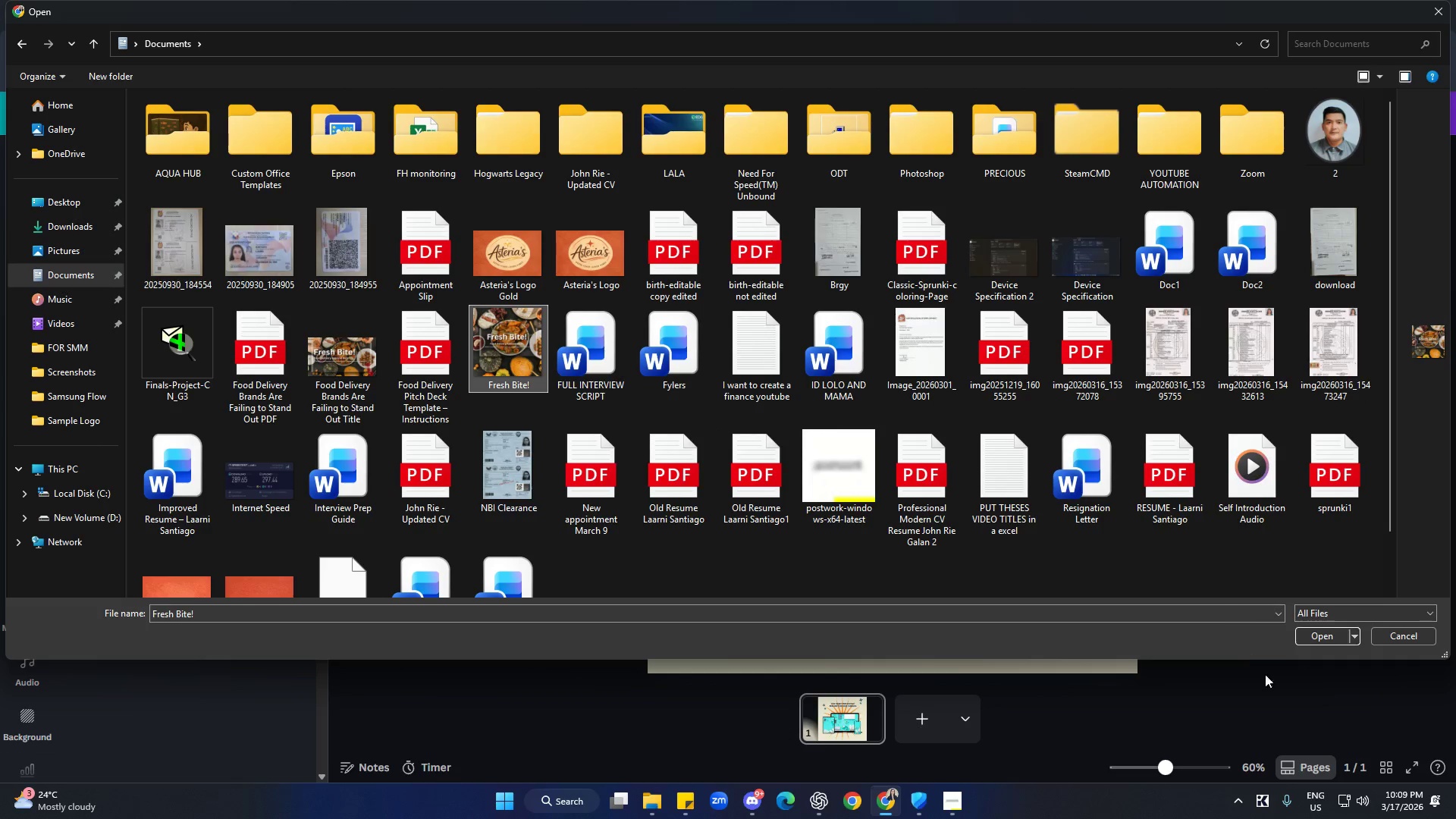 
left_click([1312, 635])
 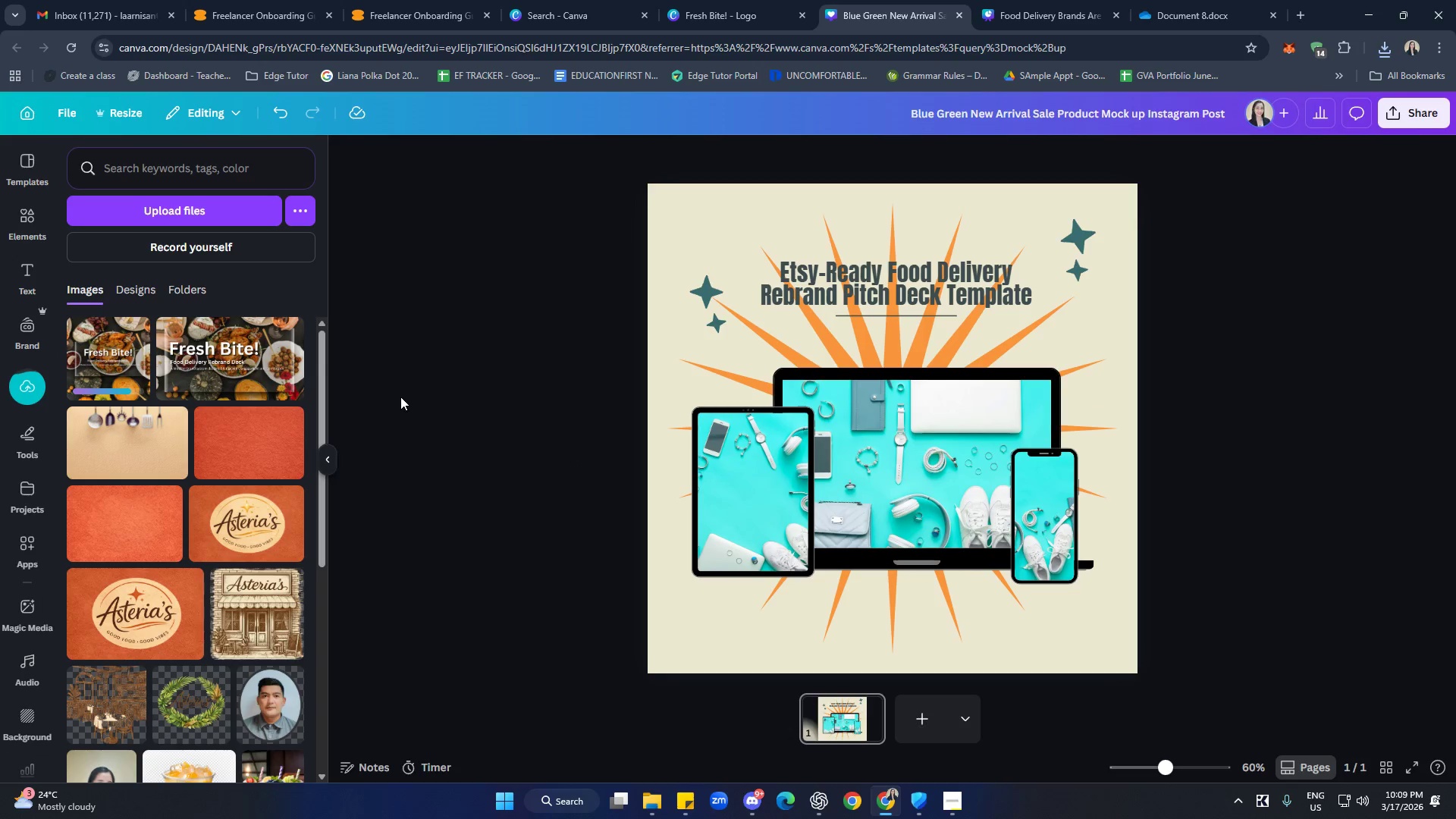 
wait(9.64)
 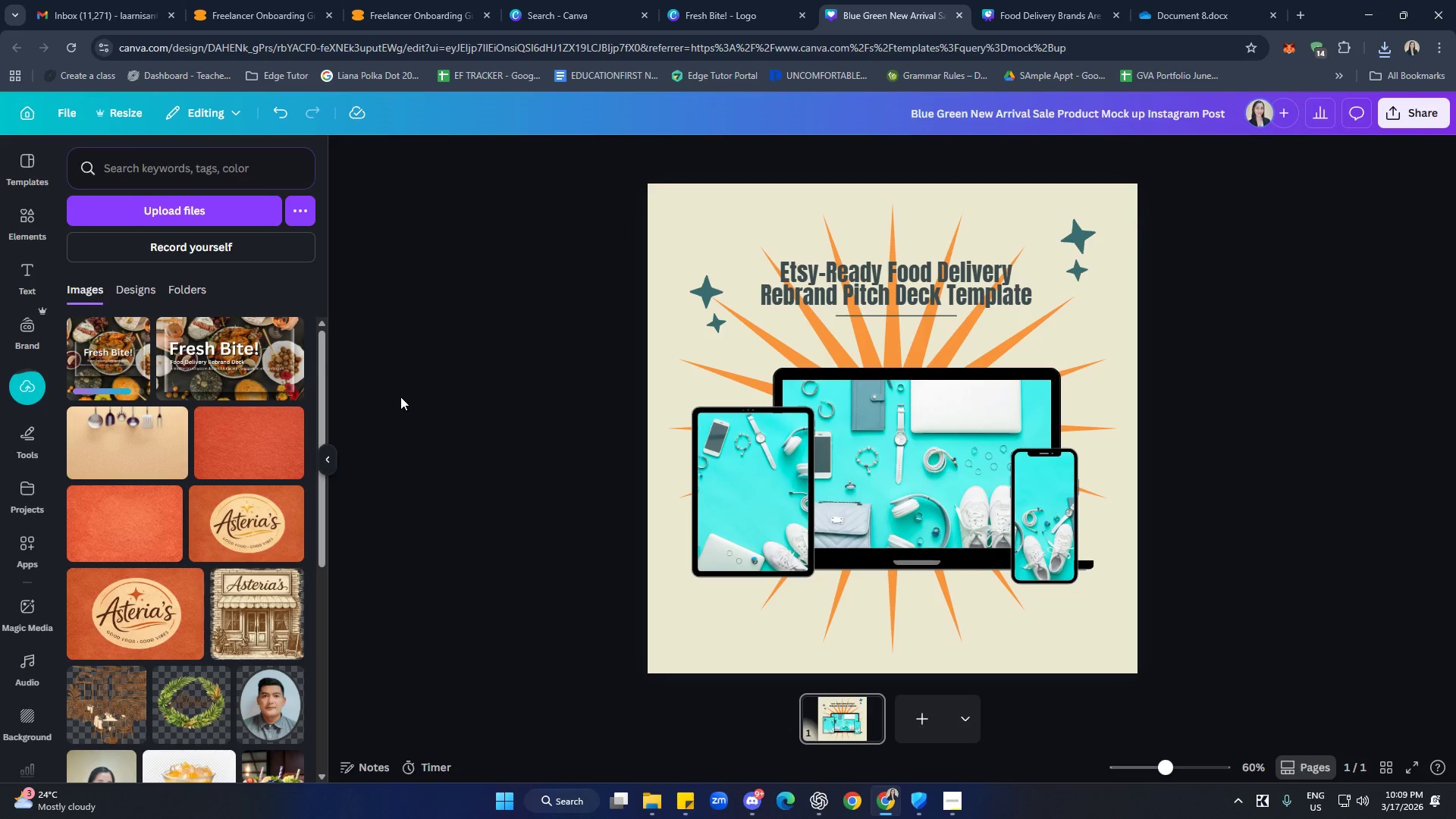 
left_click([101, 355])
 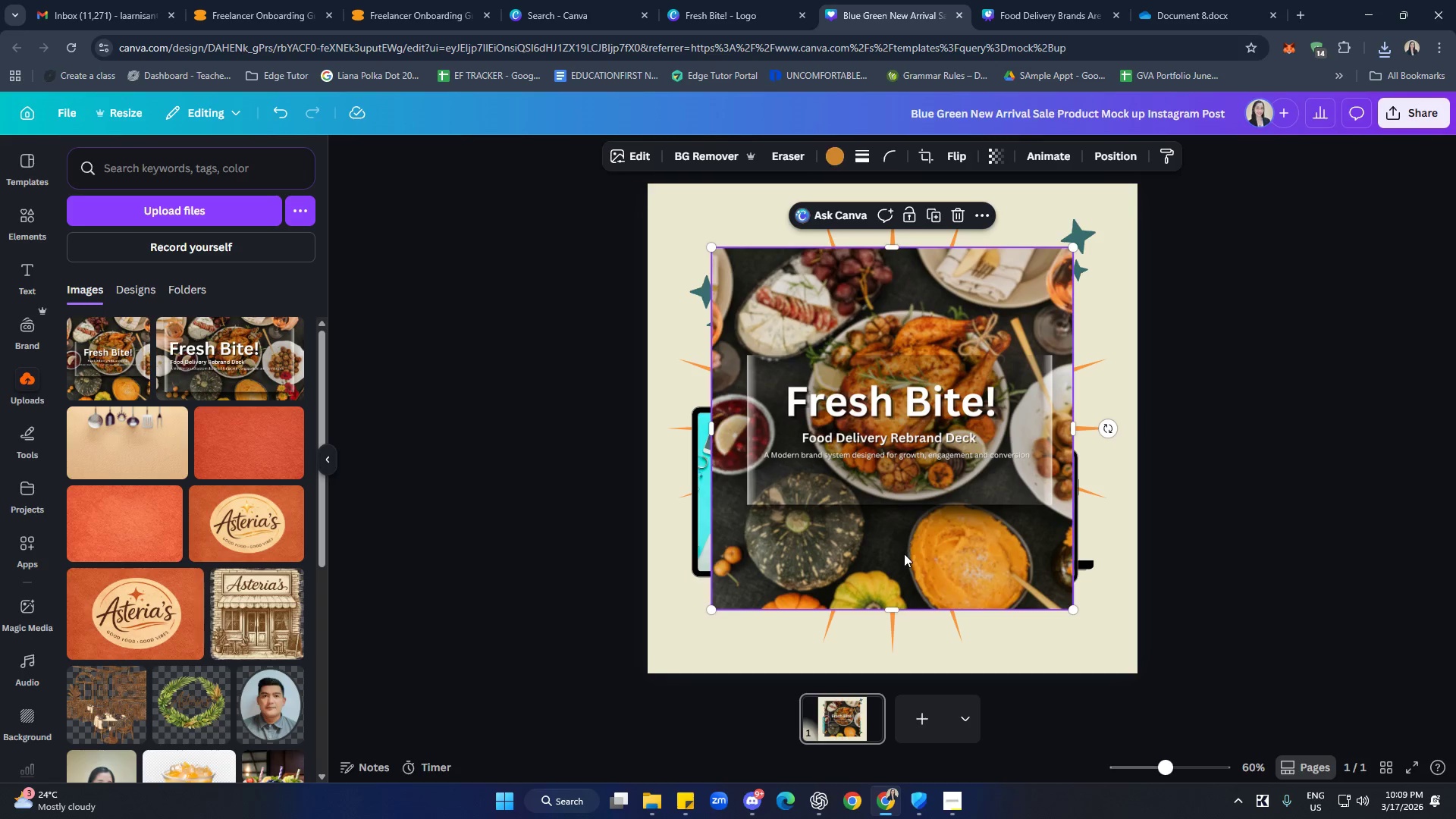 
left_click_drag(start_coordinate=[903, 536], to_coordinate=[915, 531])
 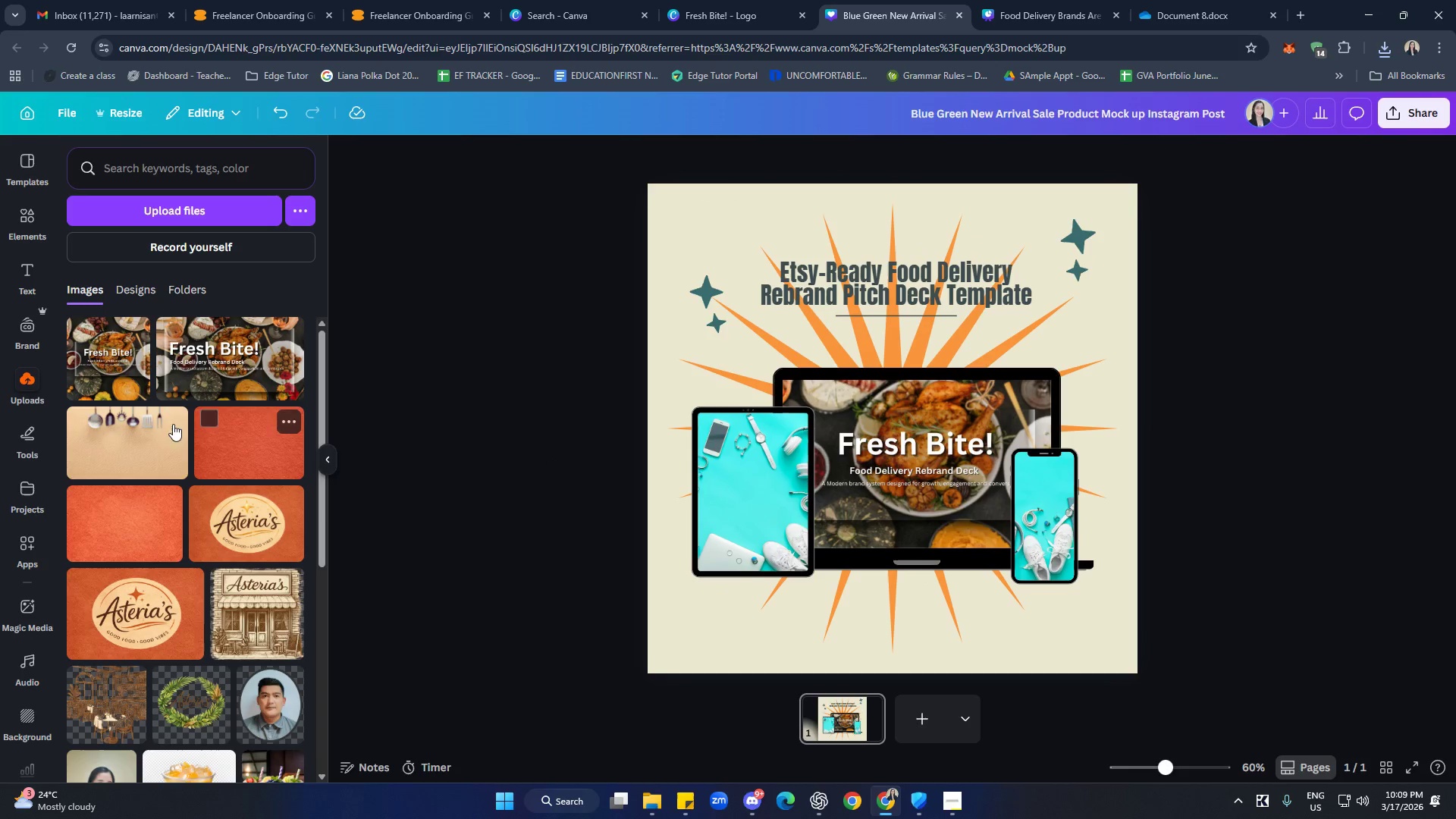 
left_click_drag(start_coordinate=[108, 371], to_coordinate=[711, 482])
 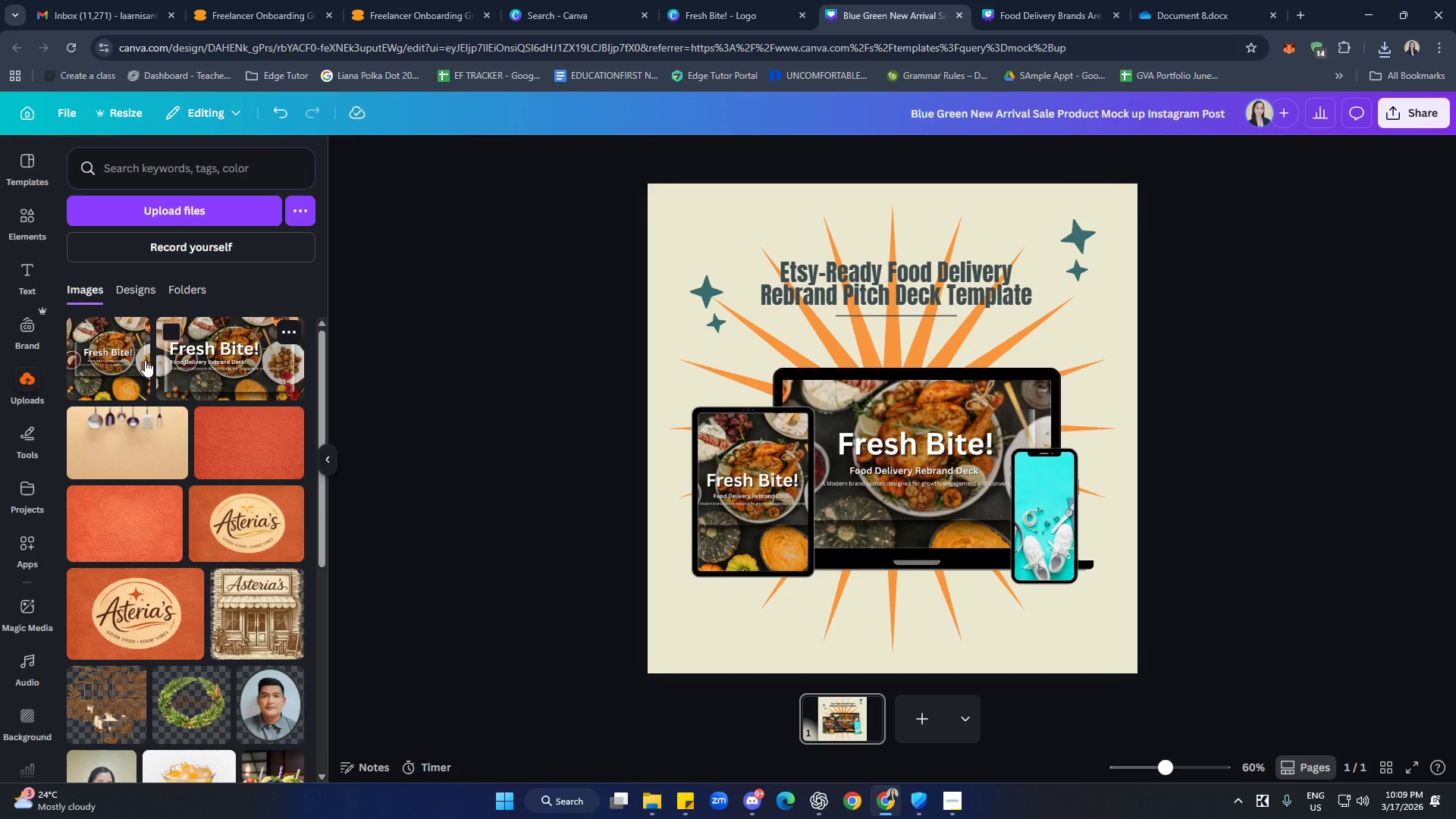 
left_click_drag(start_coordinate=[109, 357], to_coordinate=[930, 411])
 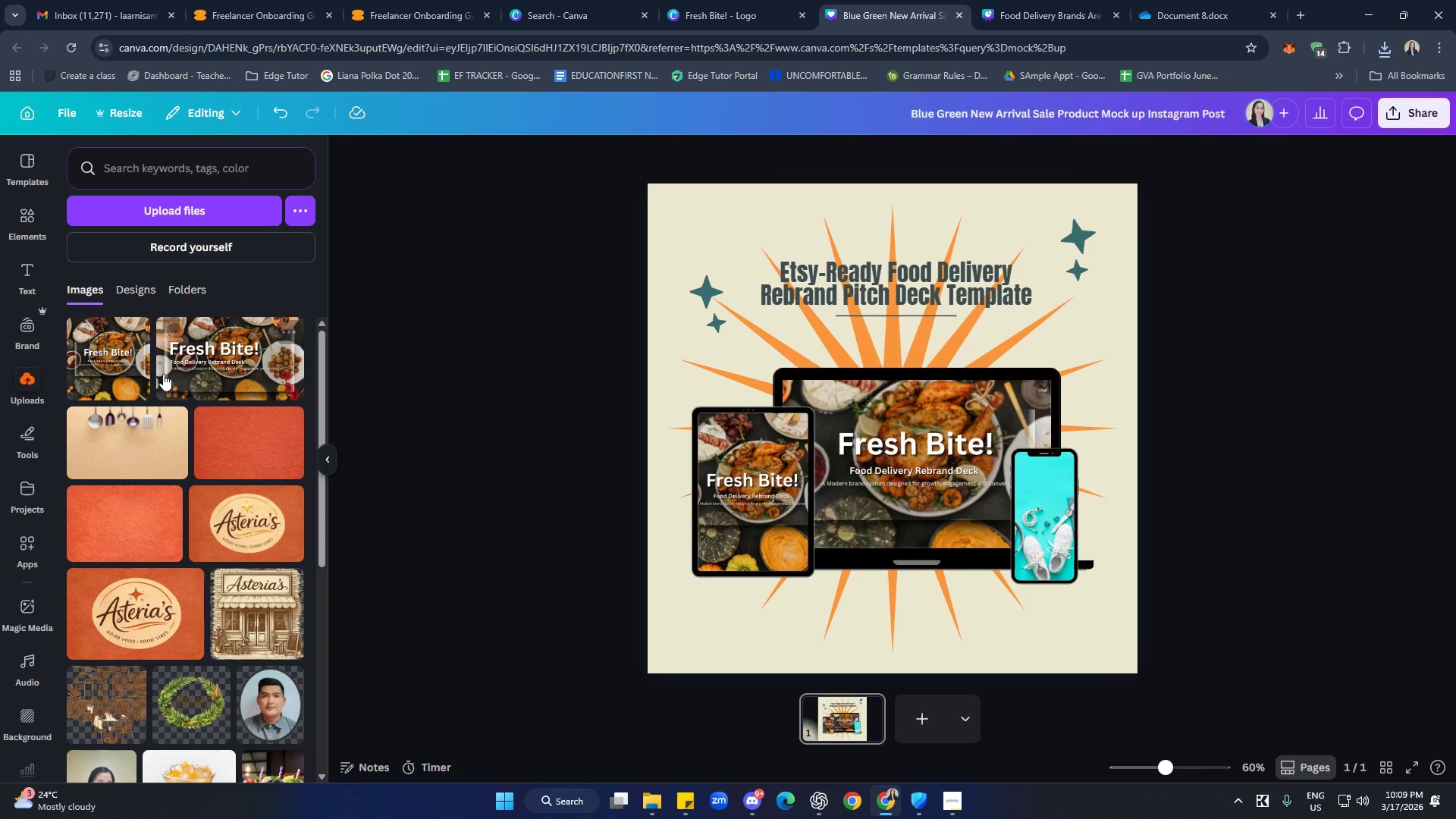 
left_click_drag(start_coordinate=[108, 367], to_coordinate=[1028, 494])
 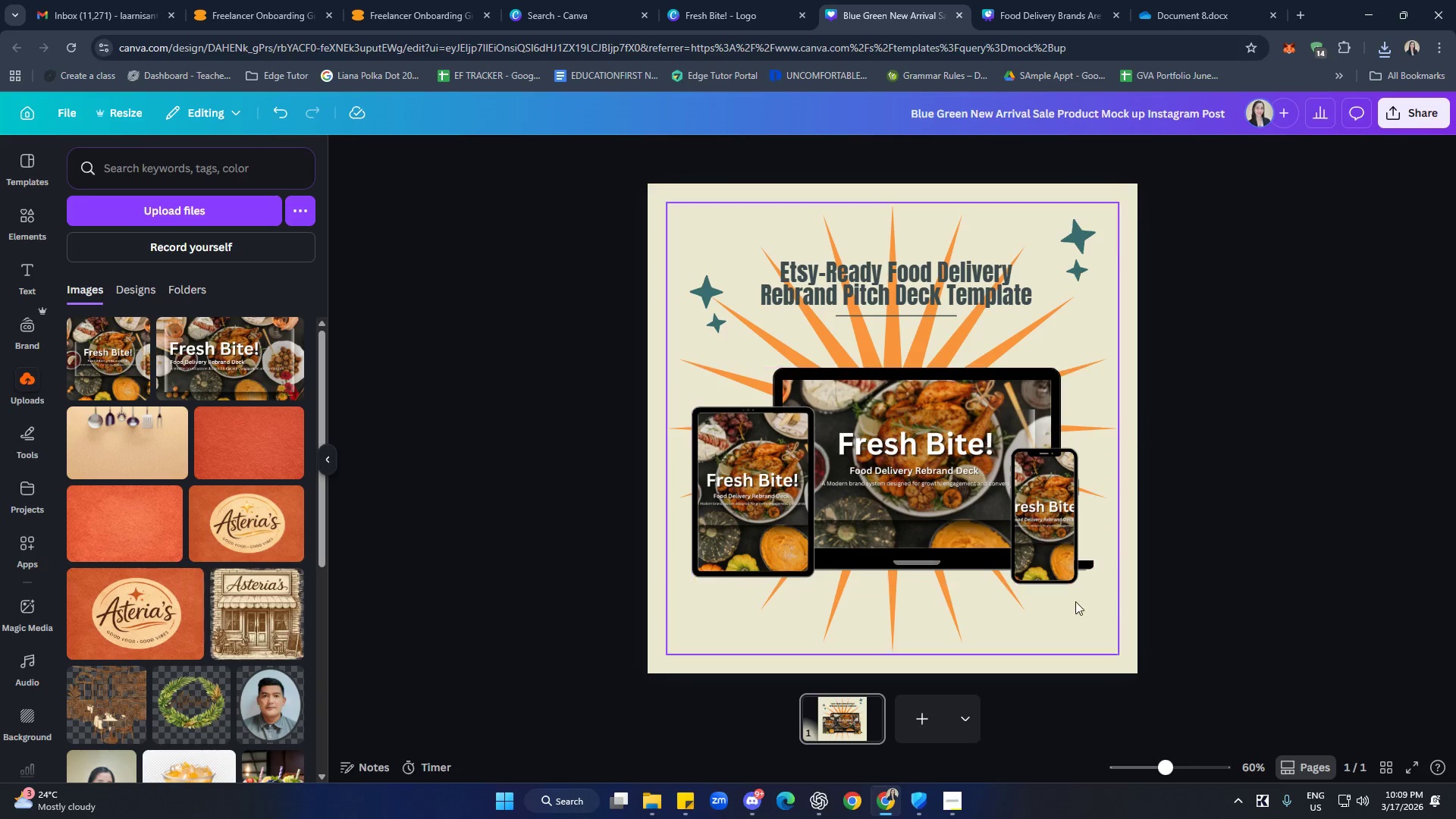 
left_click([1217, 578])
 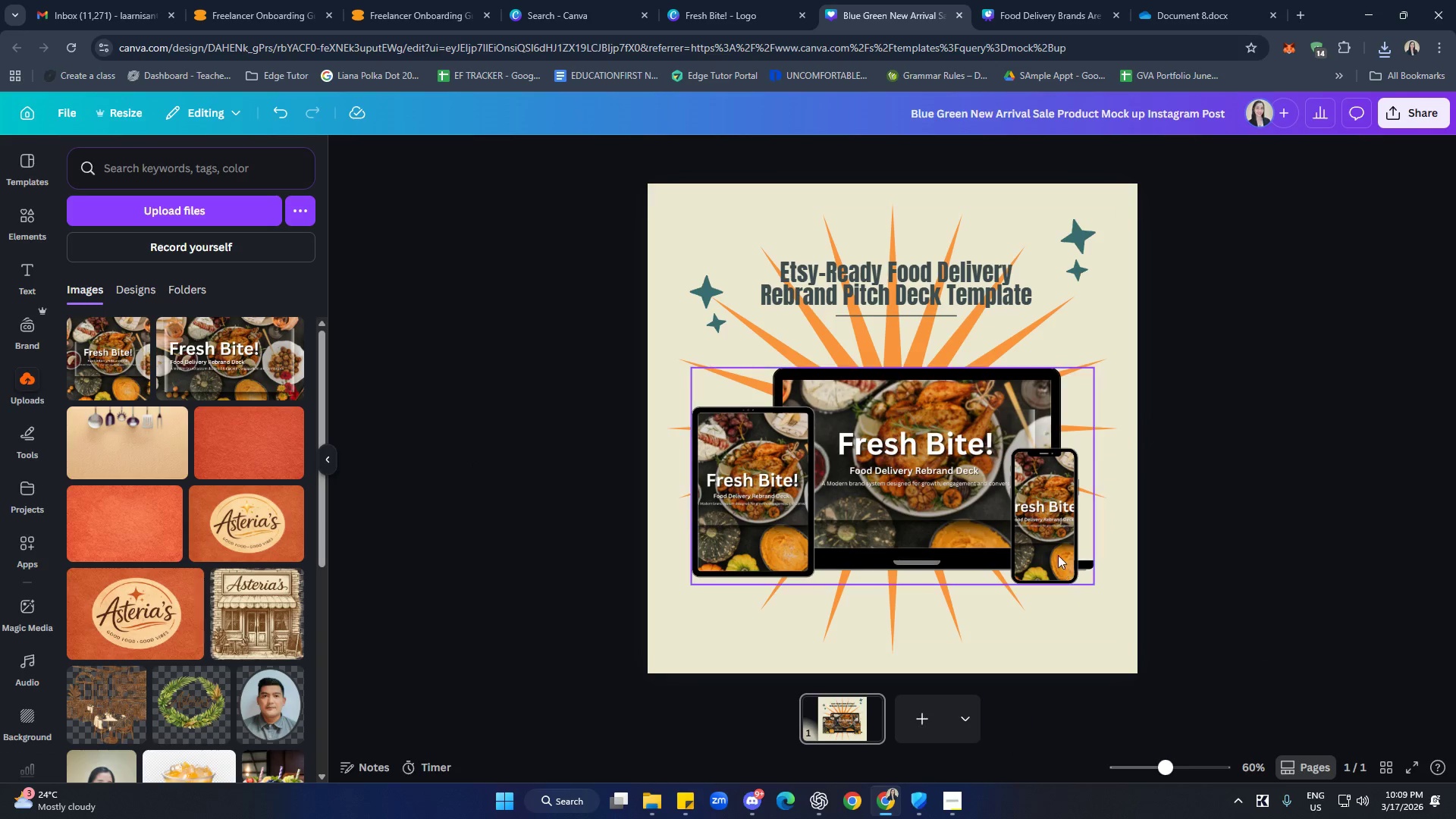 
double_click([1056, 552])
 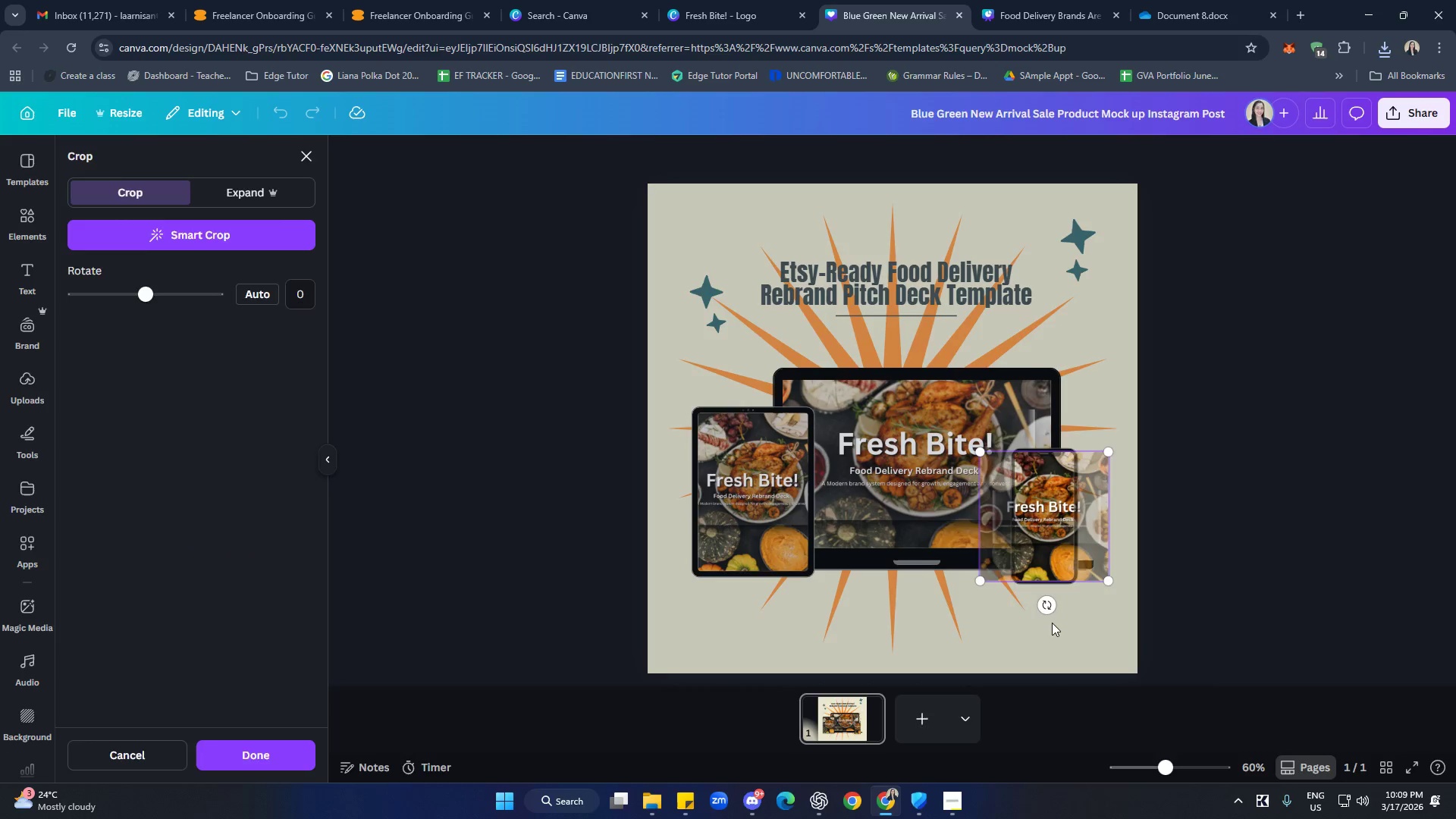 
left_click([1052, 623])
 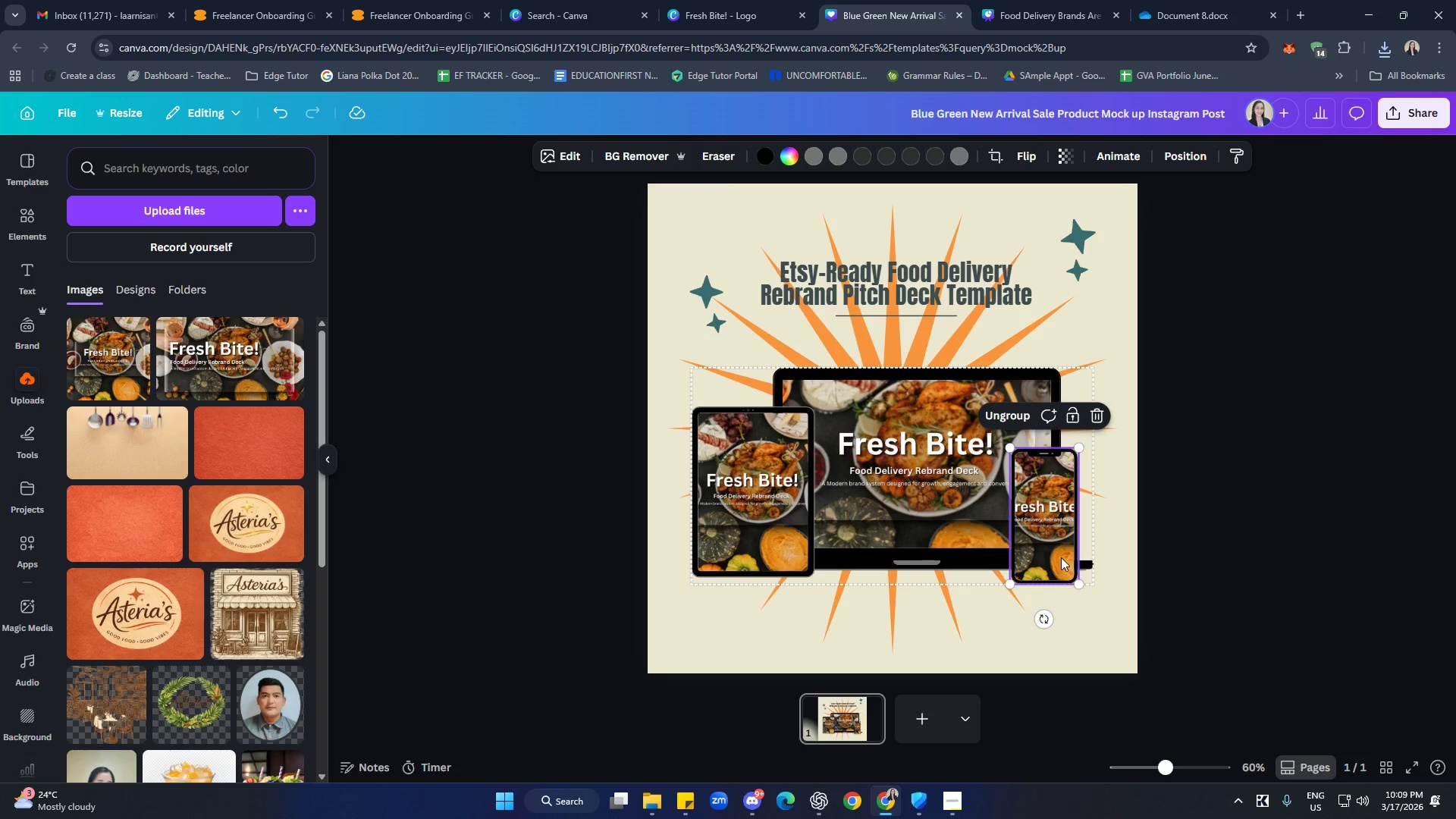 
double_click([1061, 557])
 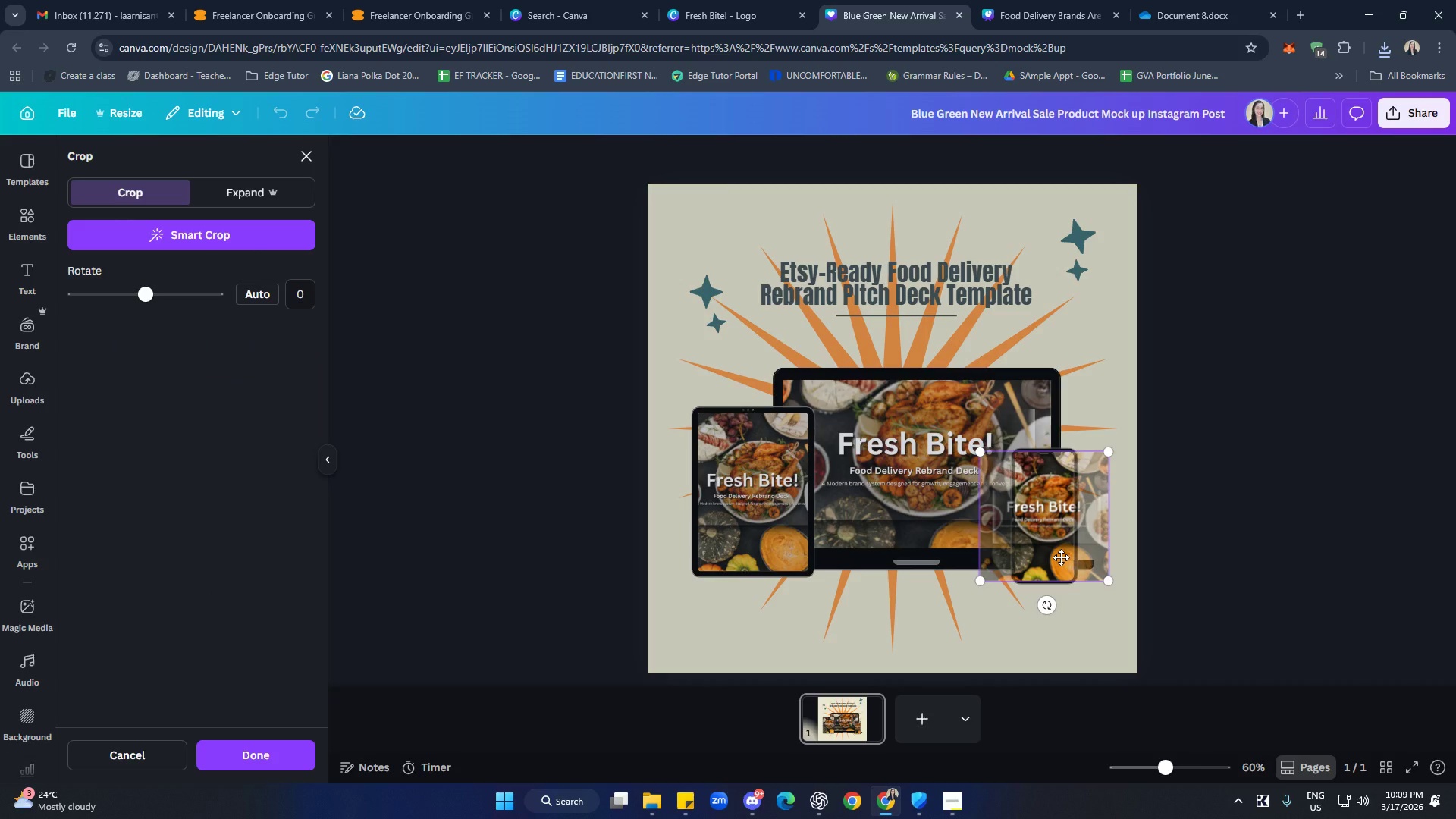 
left_click_drag(start_coordinate=[1061, 557], to_coordinate=[1067, 557])
 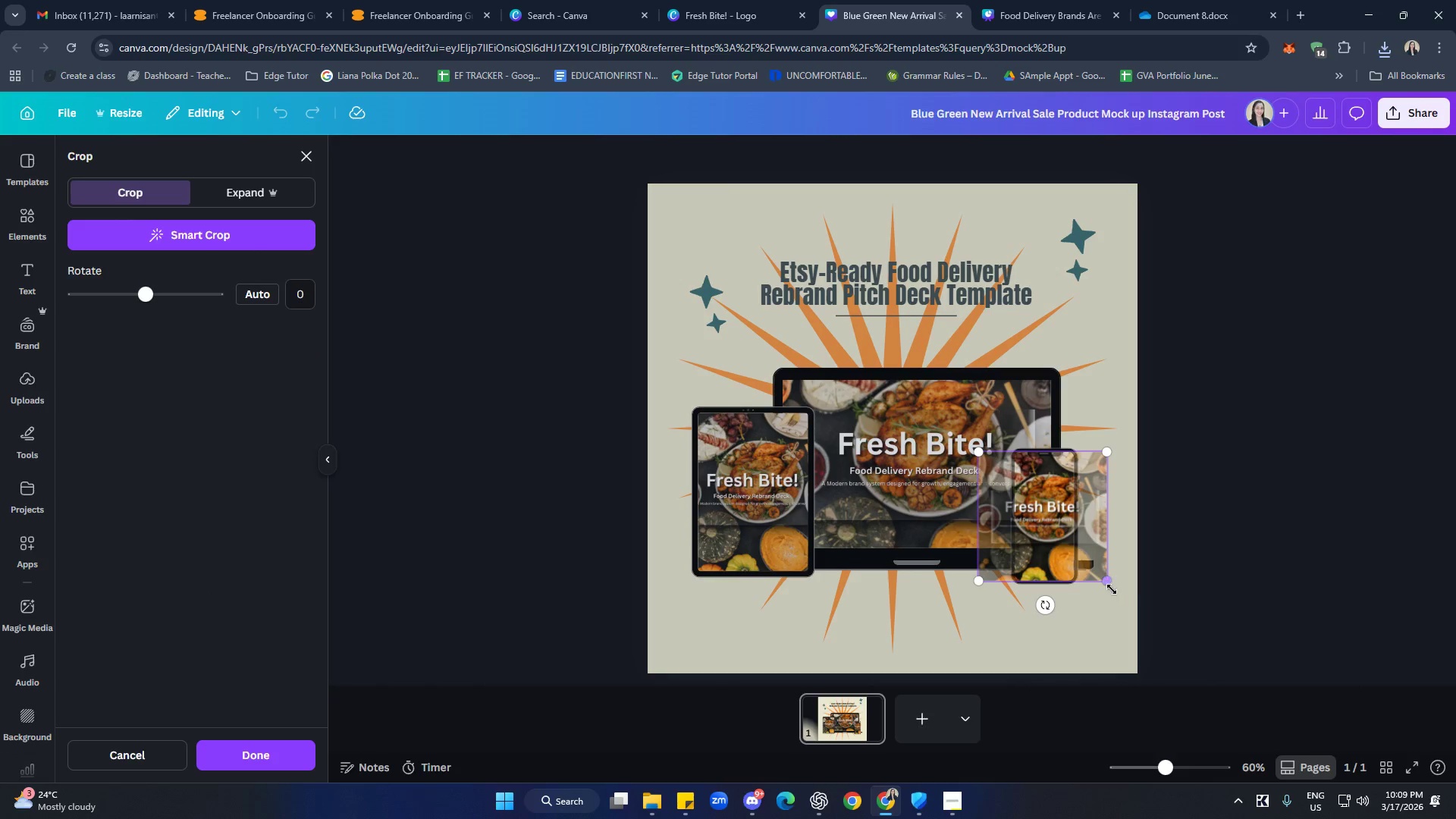 
left_click_drag(start_coordinate=[1111, 586], to_coordinate=[1100, 573])
 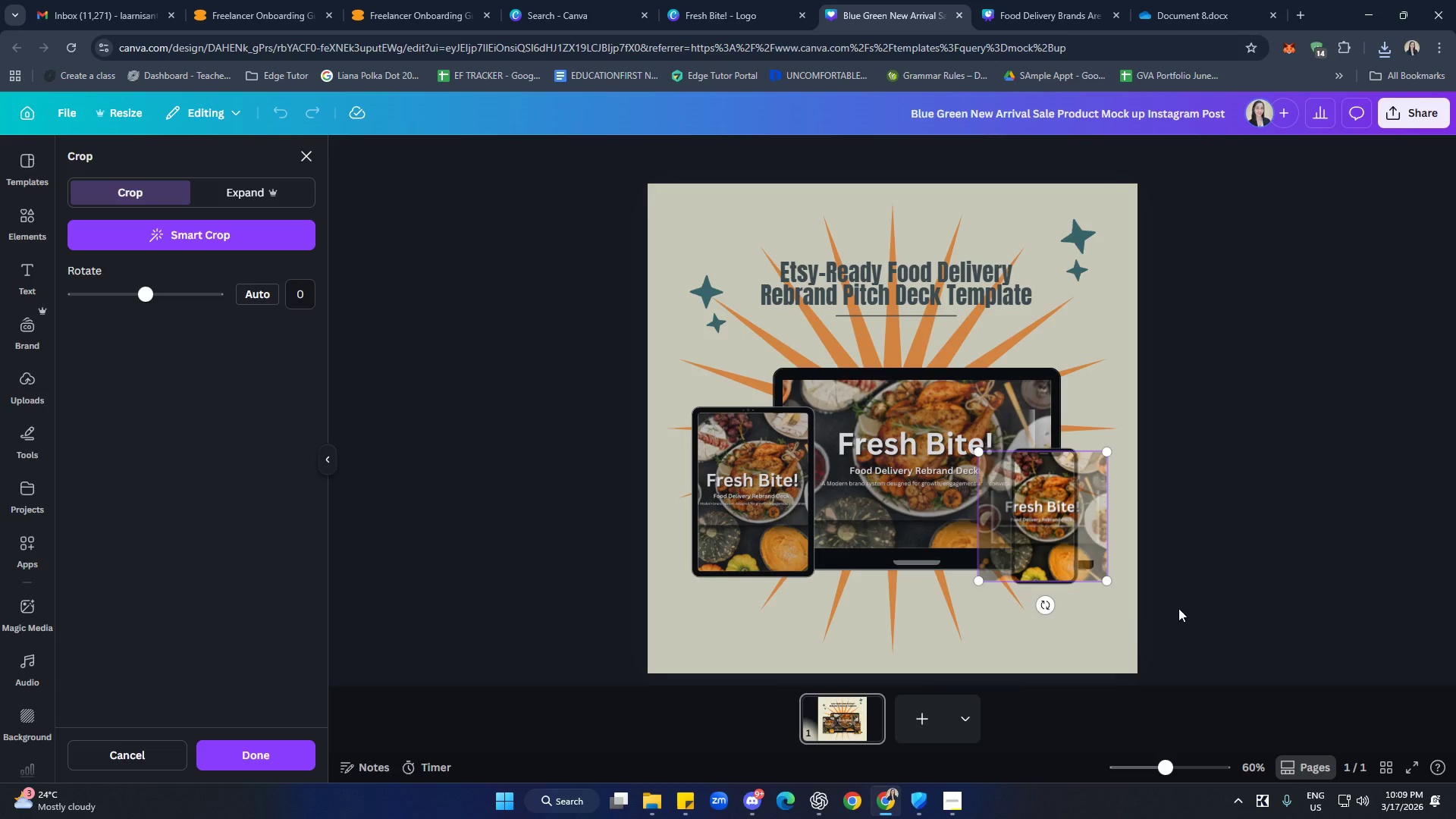 
left_click([1218, 598])
 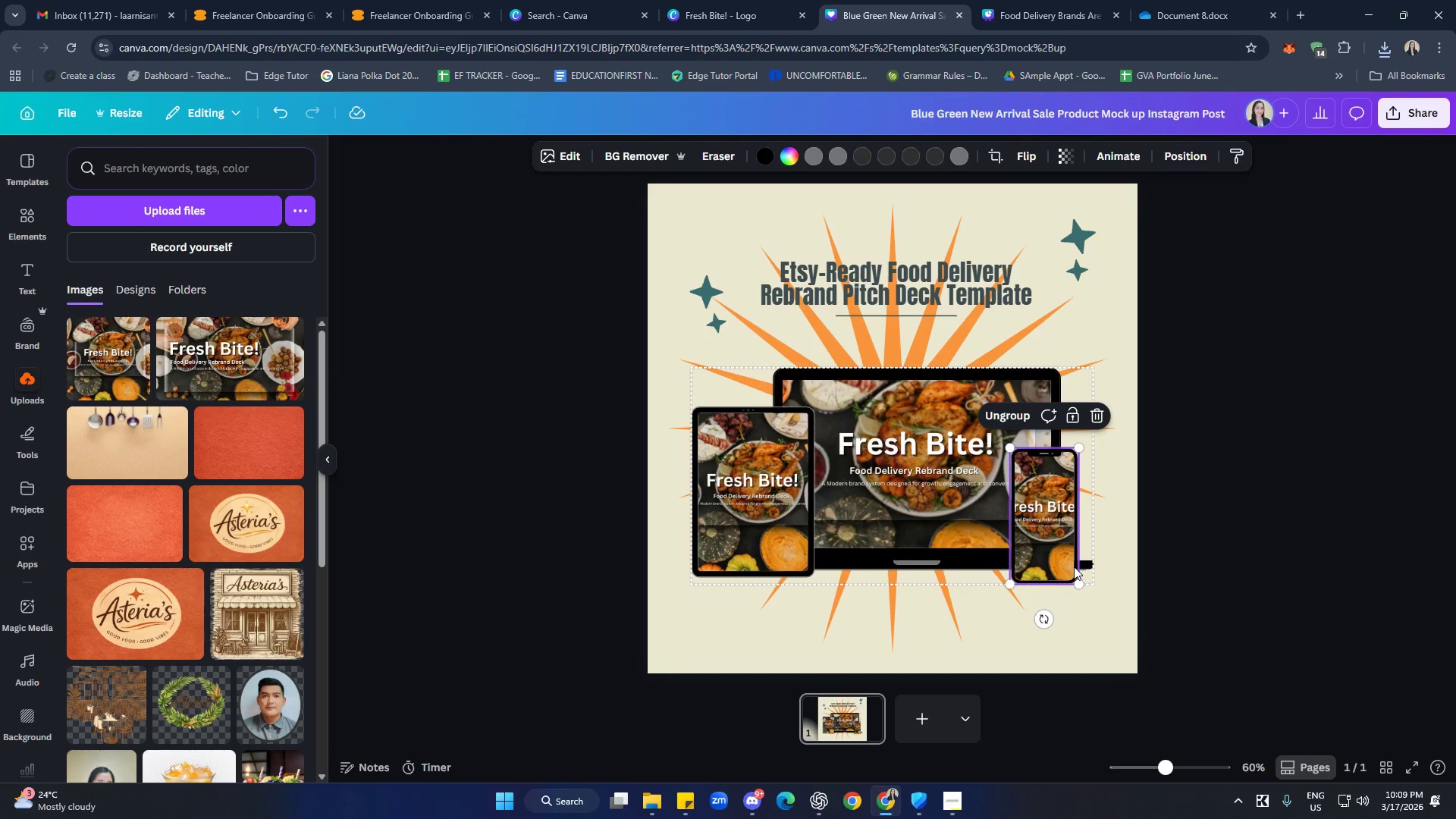 
left_click([1198, 573])
 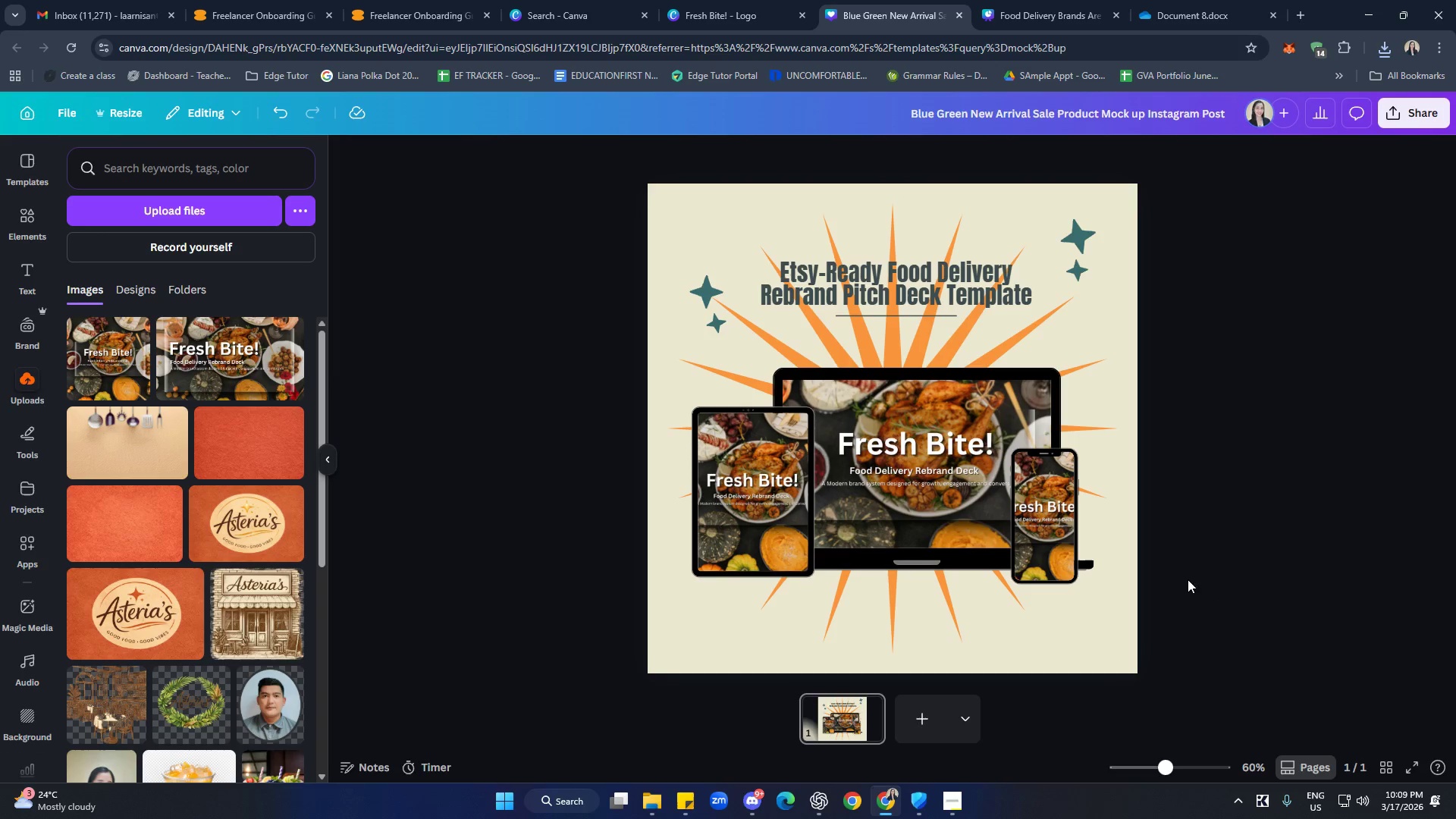 
left_click([1201, 579])
 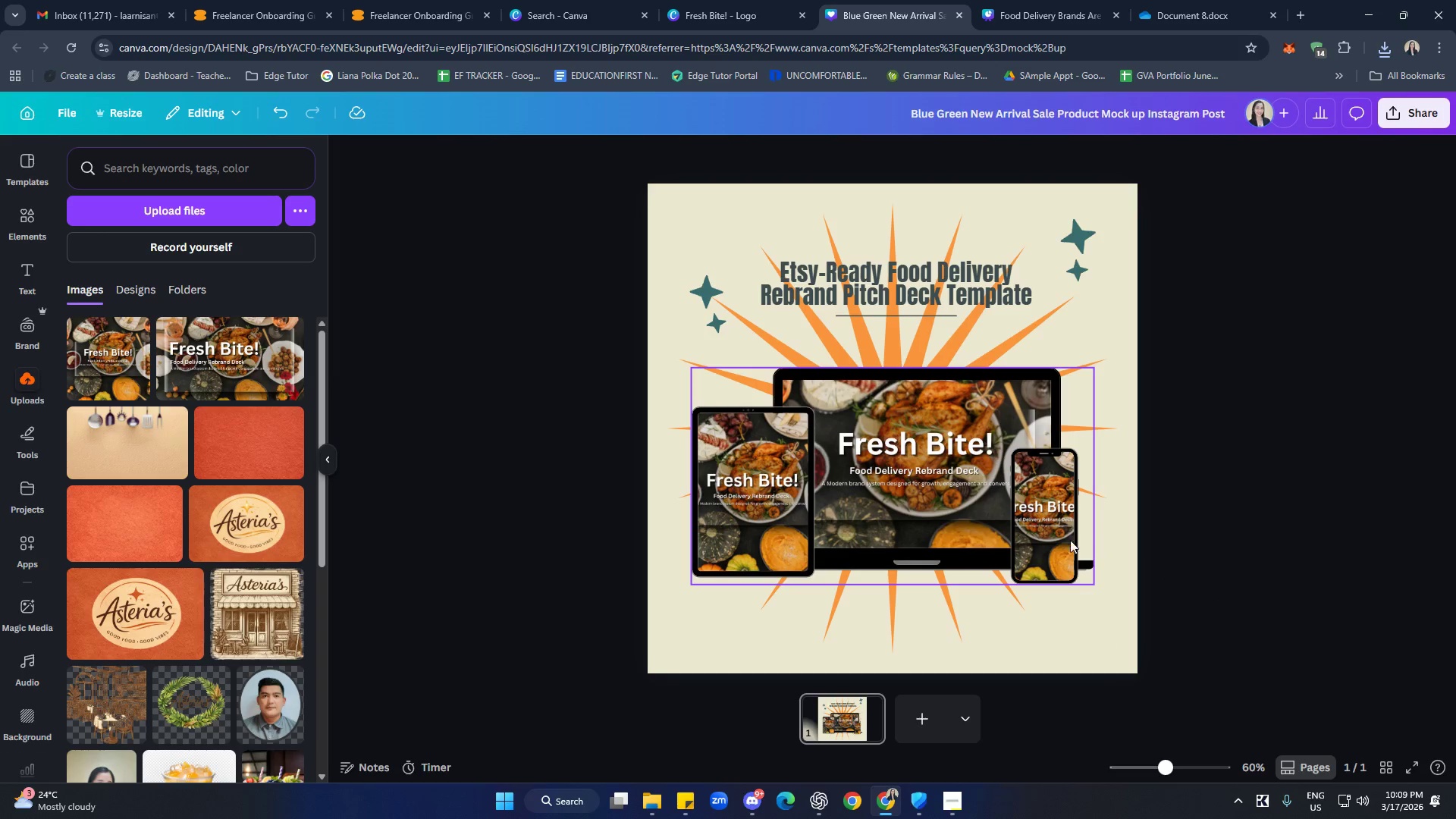 
left_click([1062, 542])
 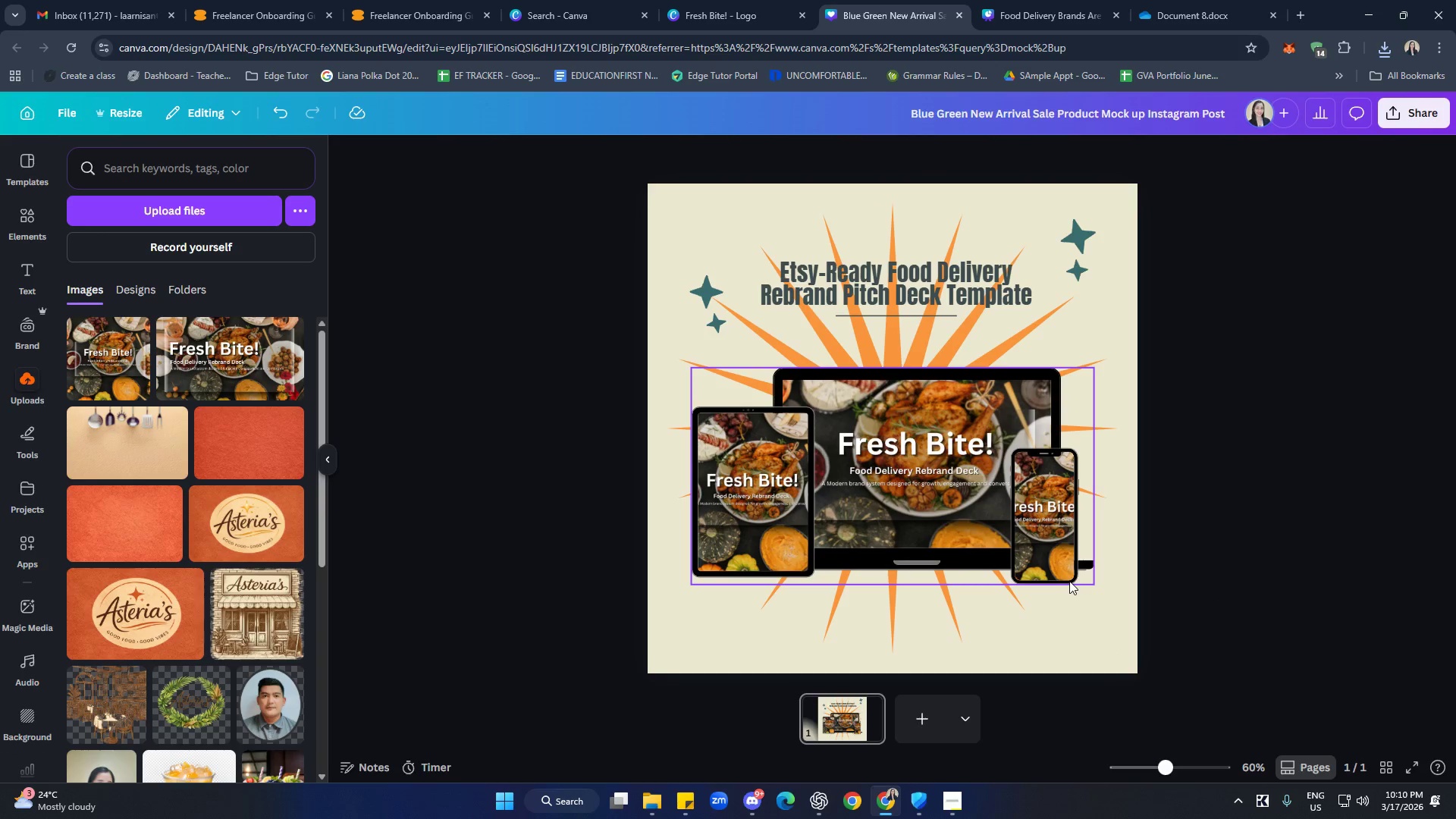 
left_click([1057, 504])
 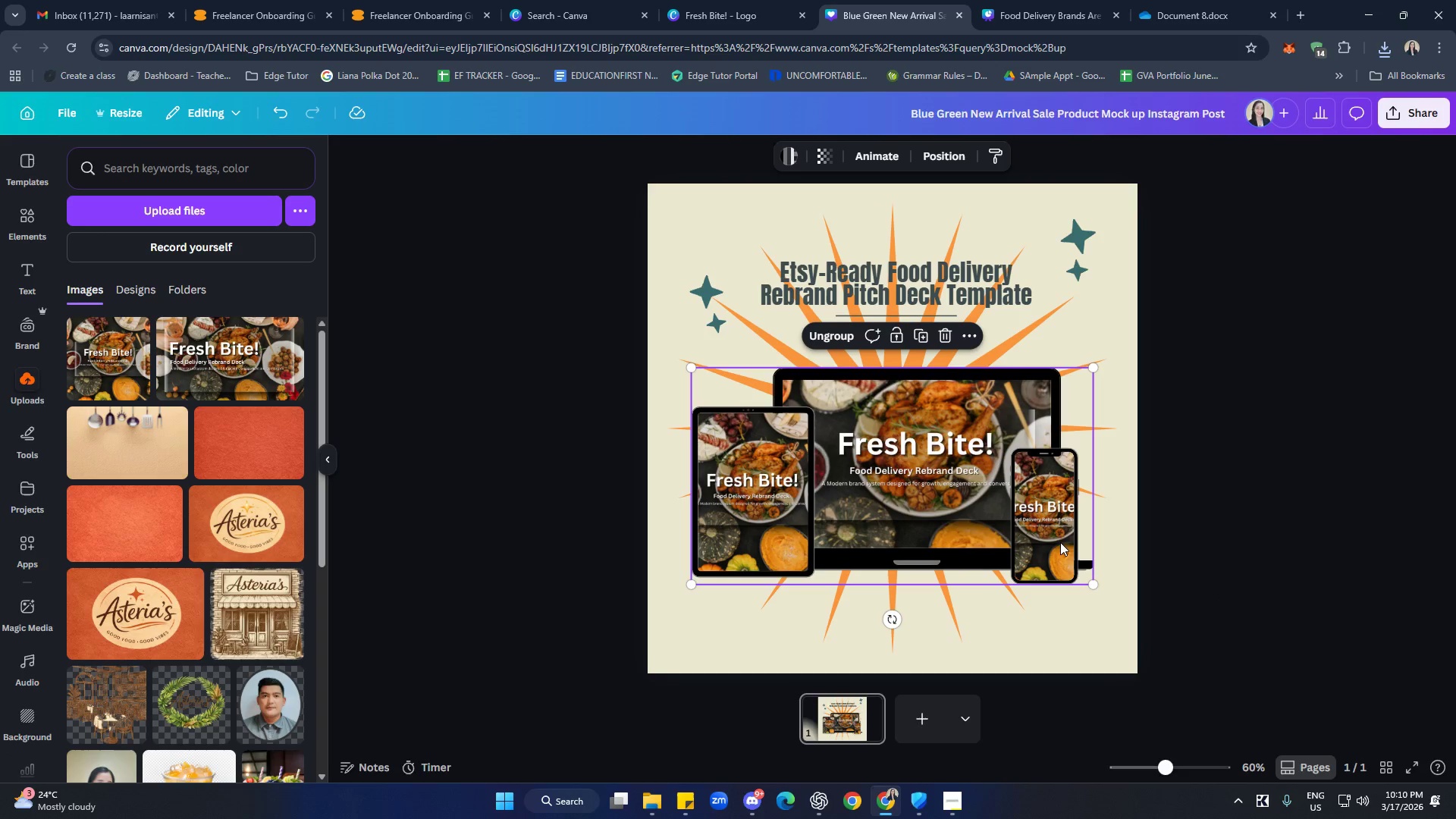 
right_click([1056, 548])
 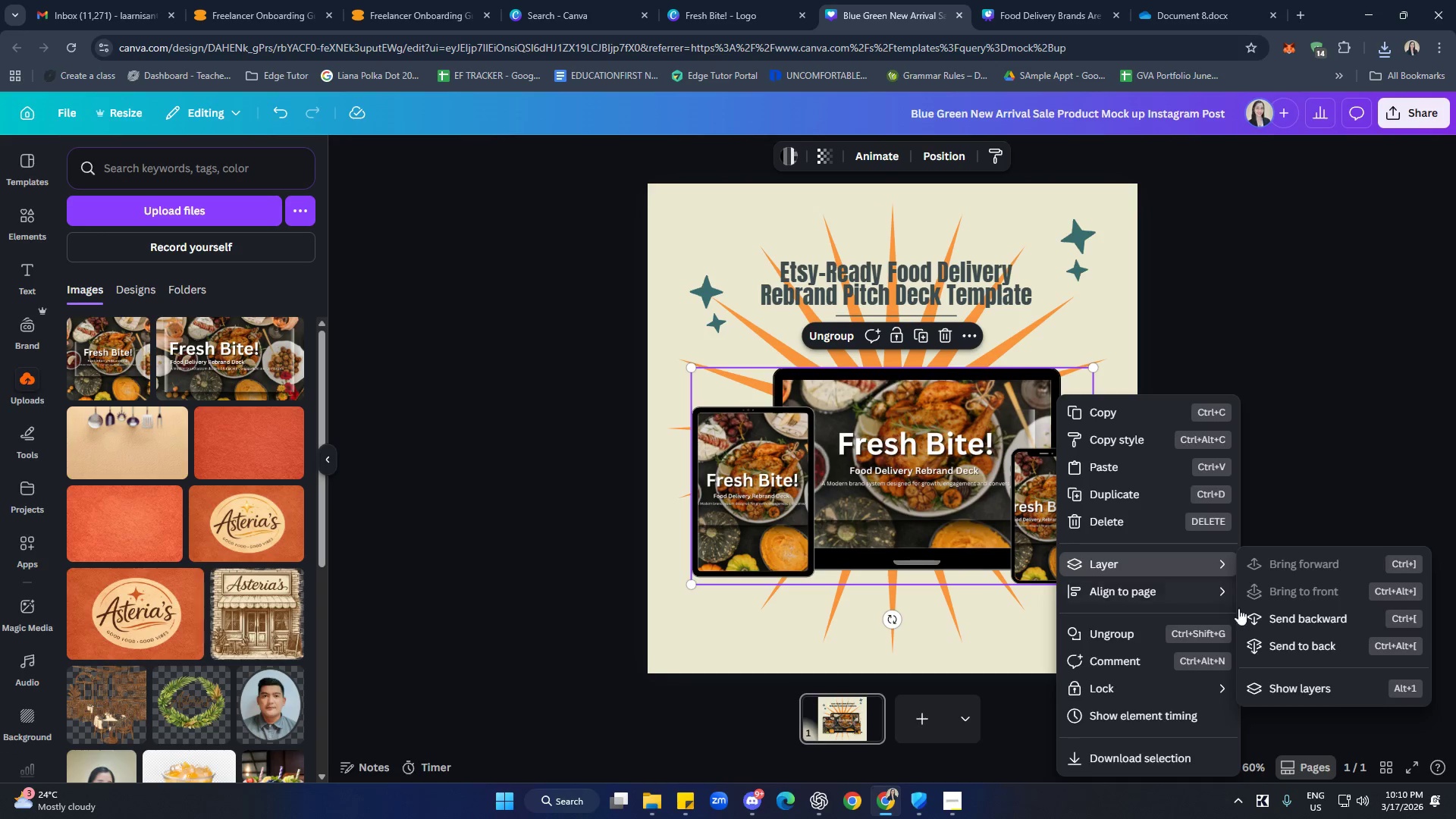 
left_click([1282, 685])
 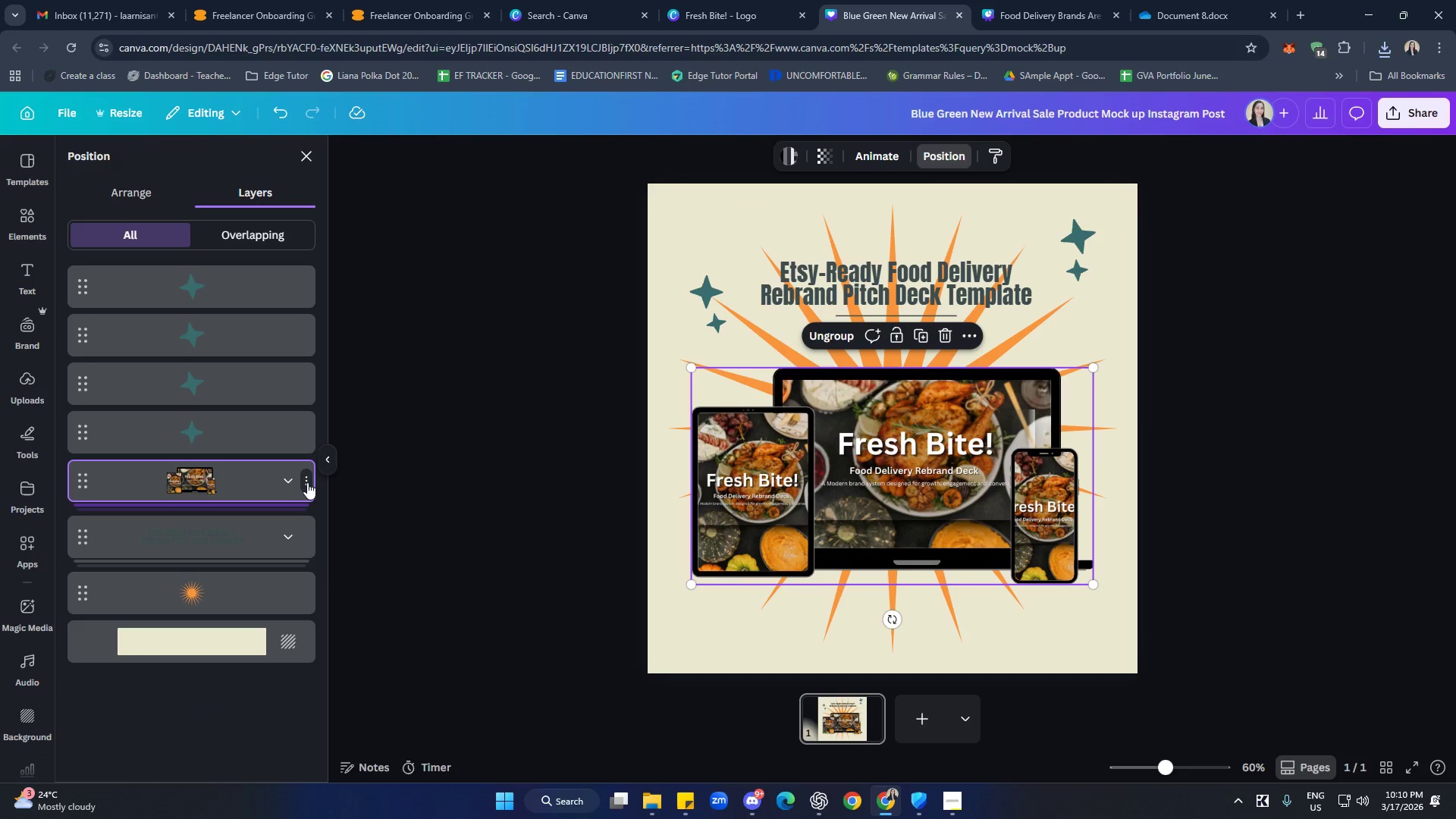 
left_click([288, 483])
 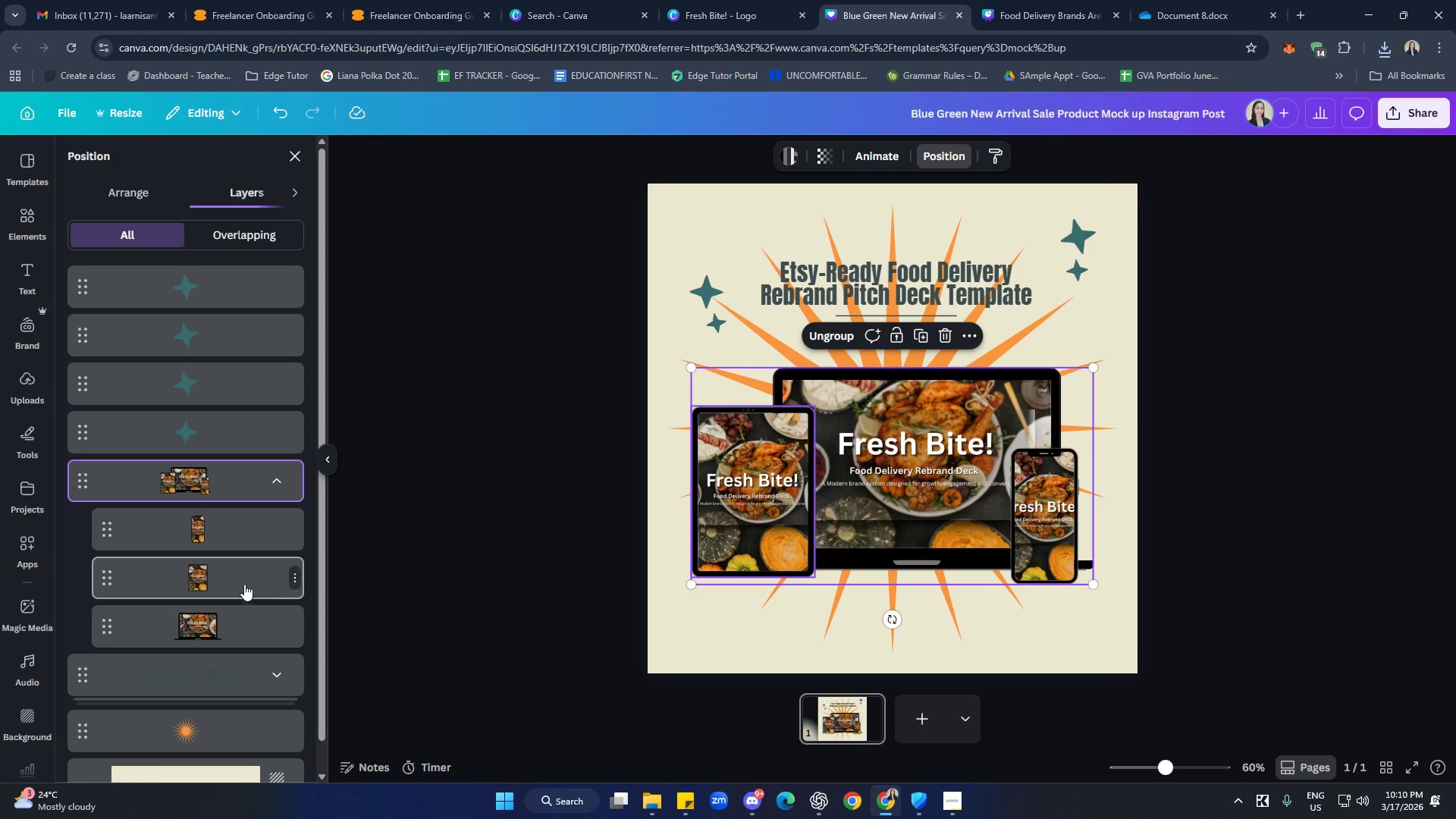 
left_click([232, 532])
 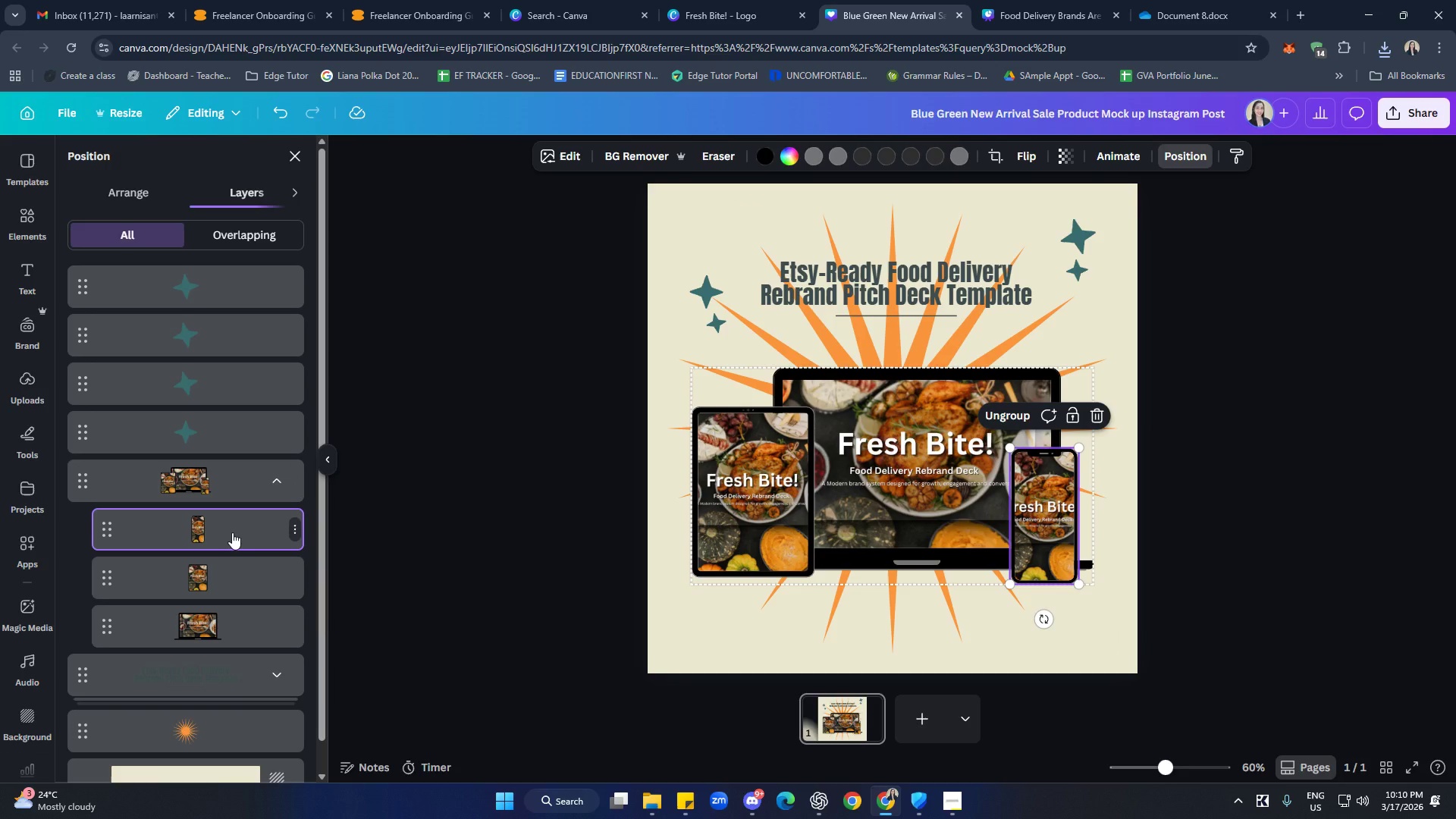 
key(Delete)
 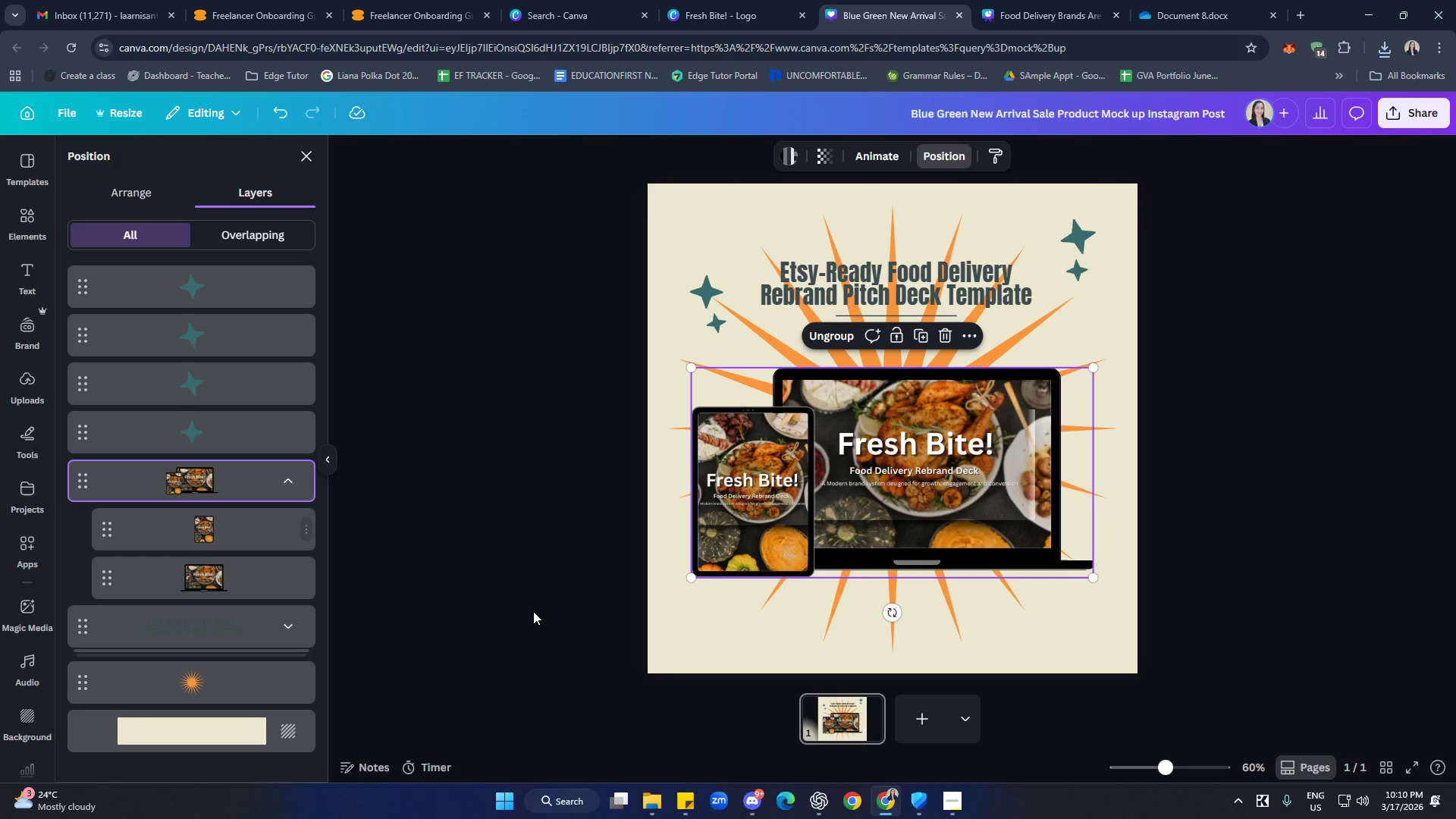 
left_click_drag(start_coordinate=[1210, 605], to_coordinate=[1215, 605])
 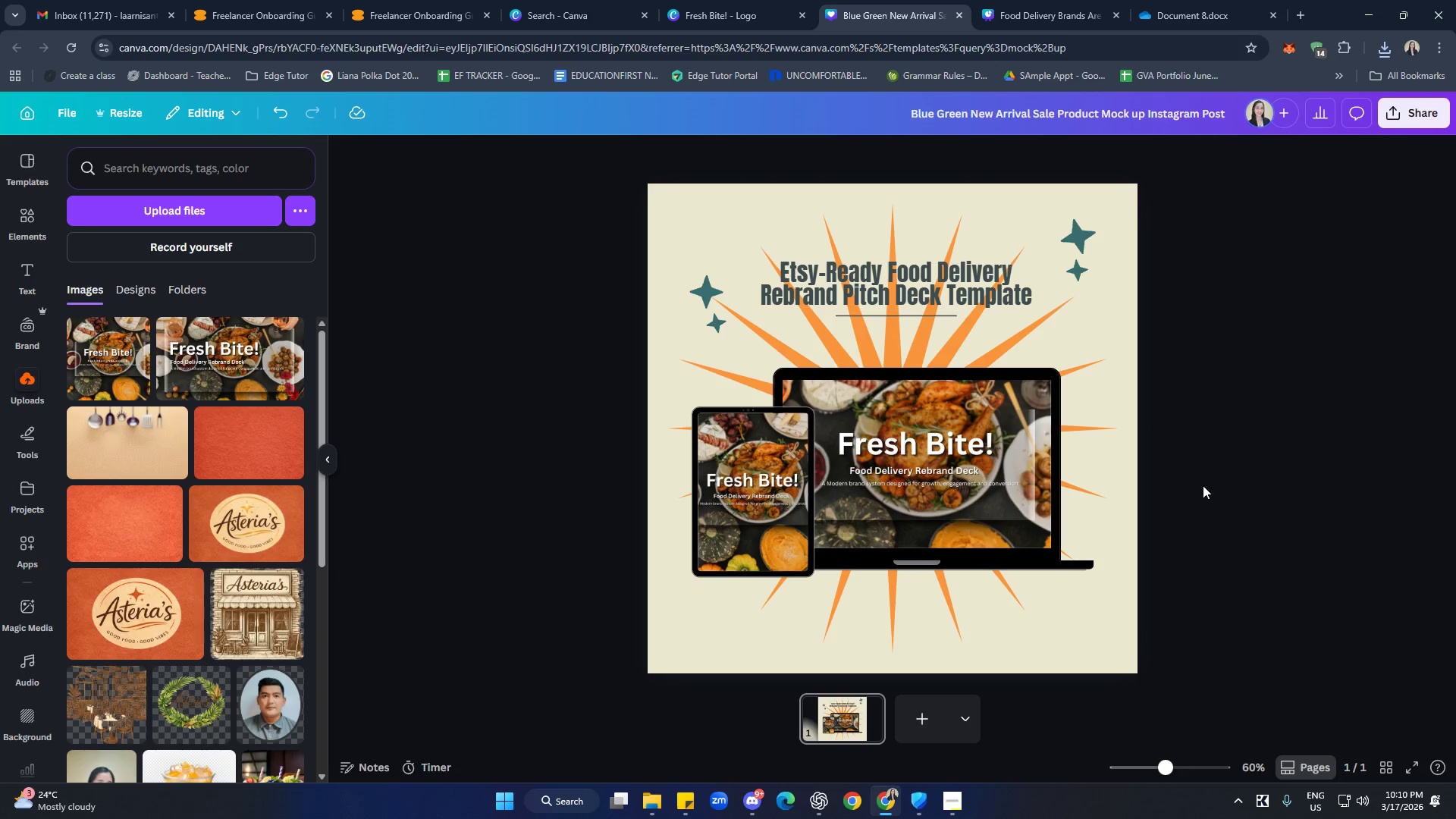 
left_click([1071, 654])
 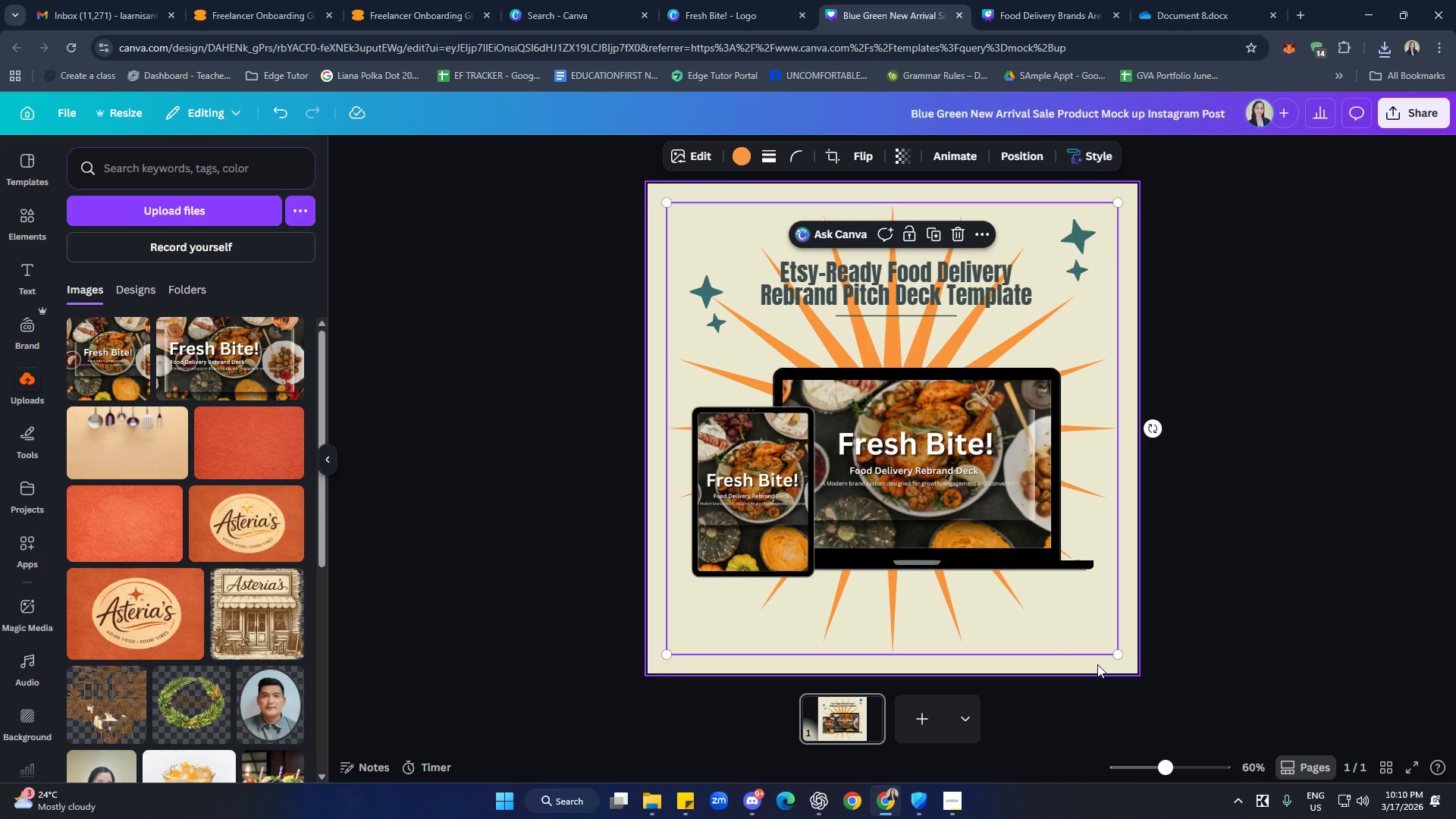 
left_click([1097, 664])
 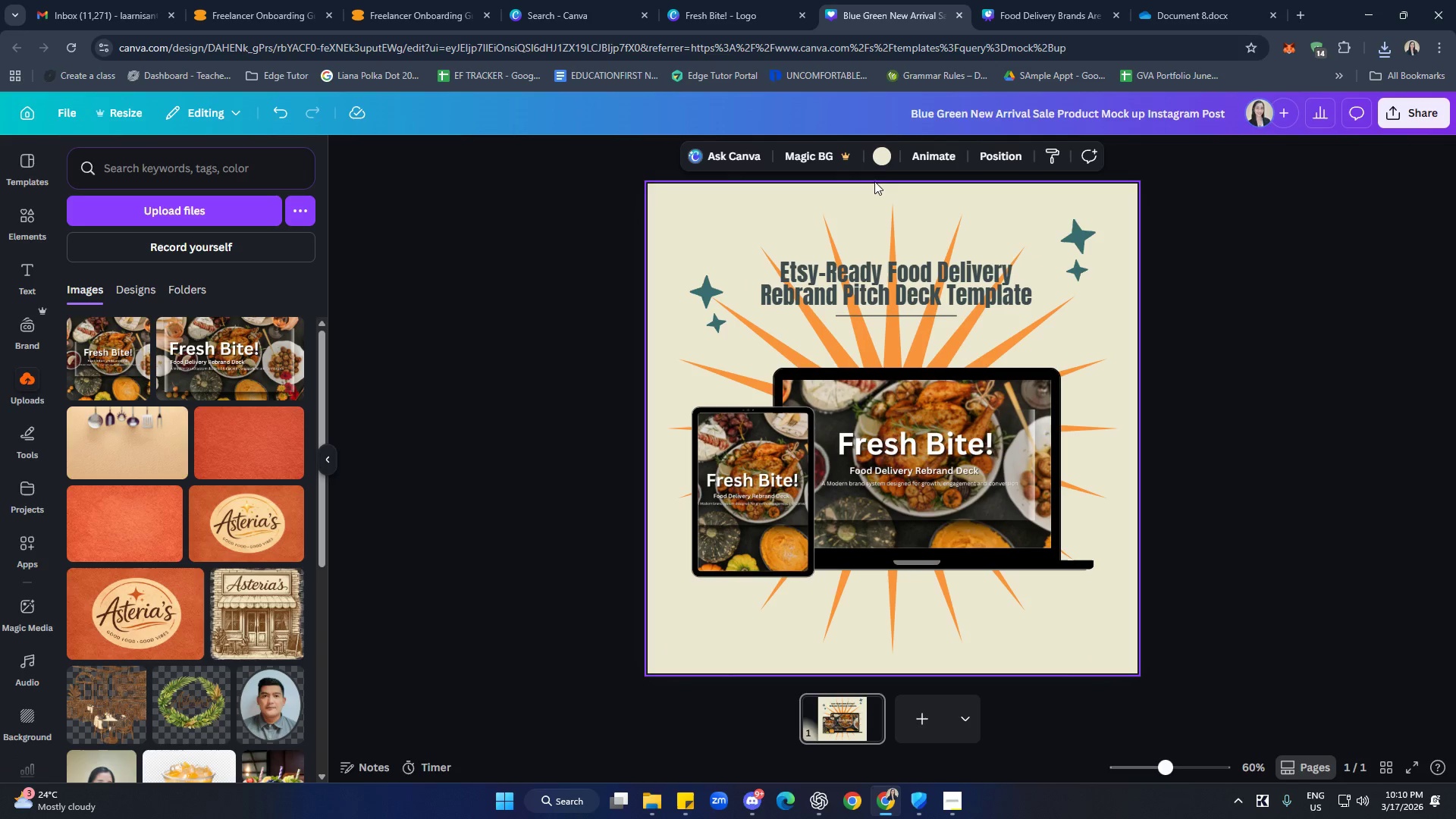 
left_click([883, 158])
 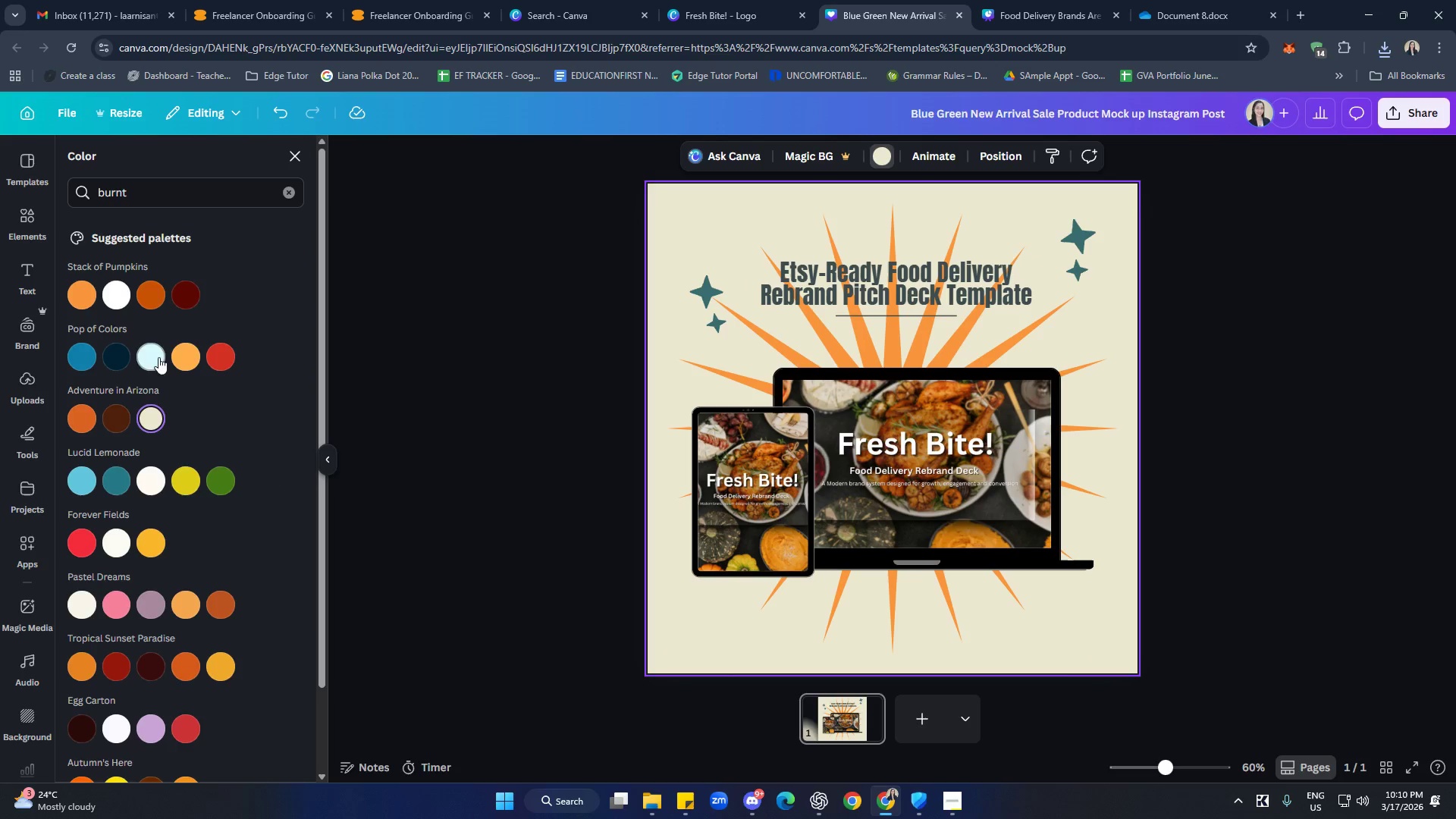 
left_click([103, 281])
 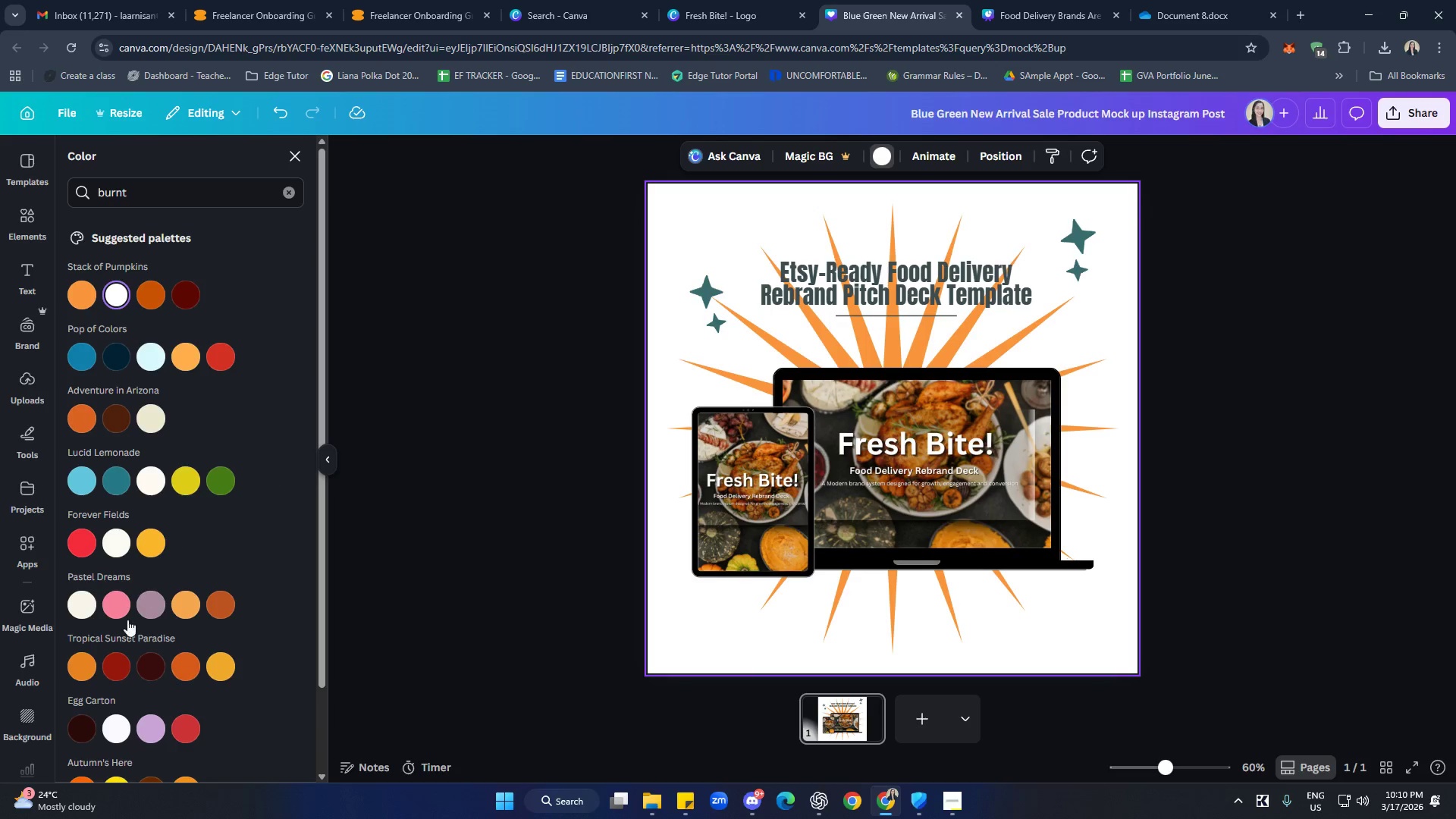 
left_click([77, 611])
 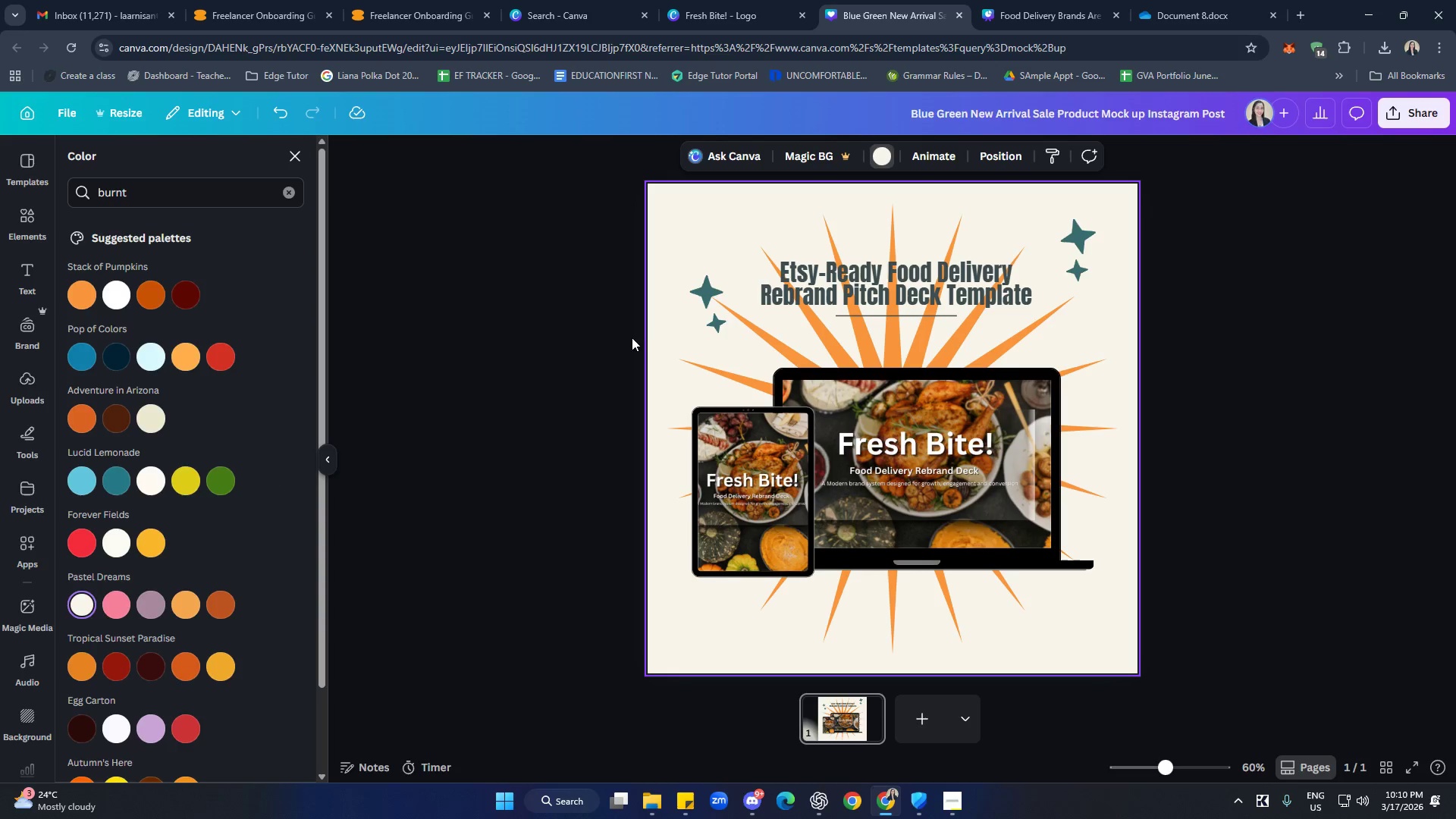 
left_click([703, 298])
 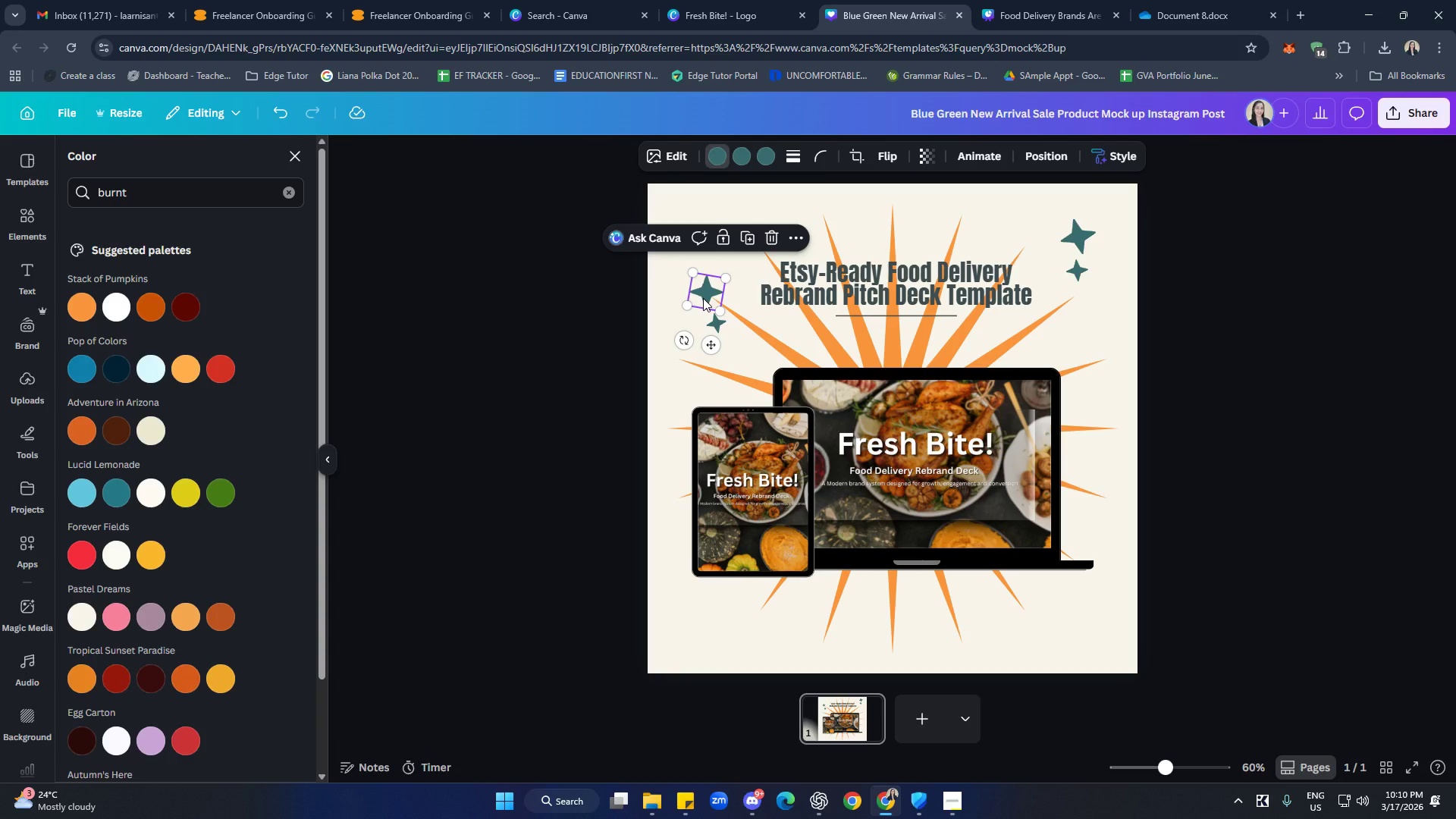 
hold_key(key=ShiftLeft, duration=1.53)
left_click([707, 317])
 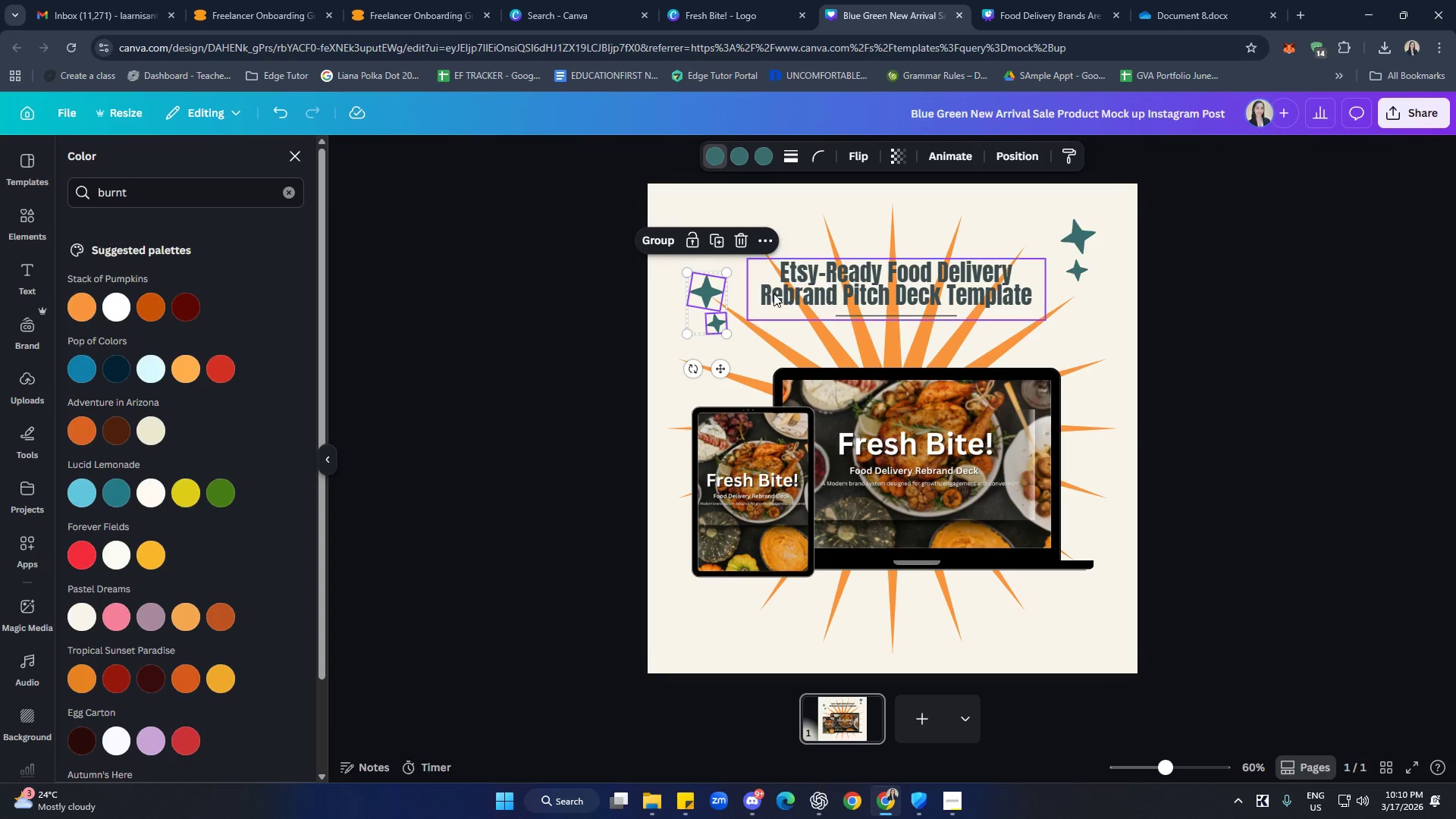 
left_click([798, 283])
 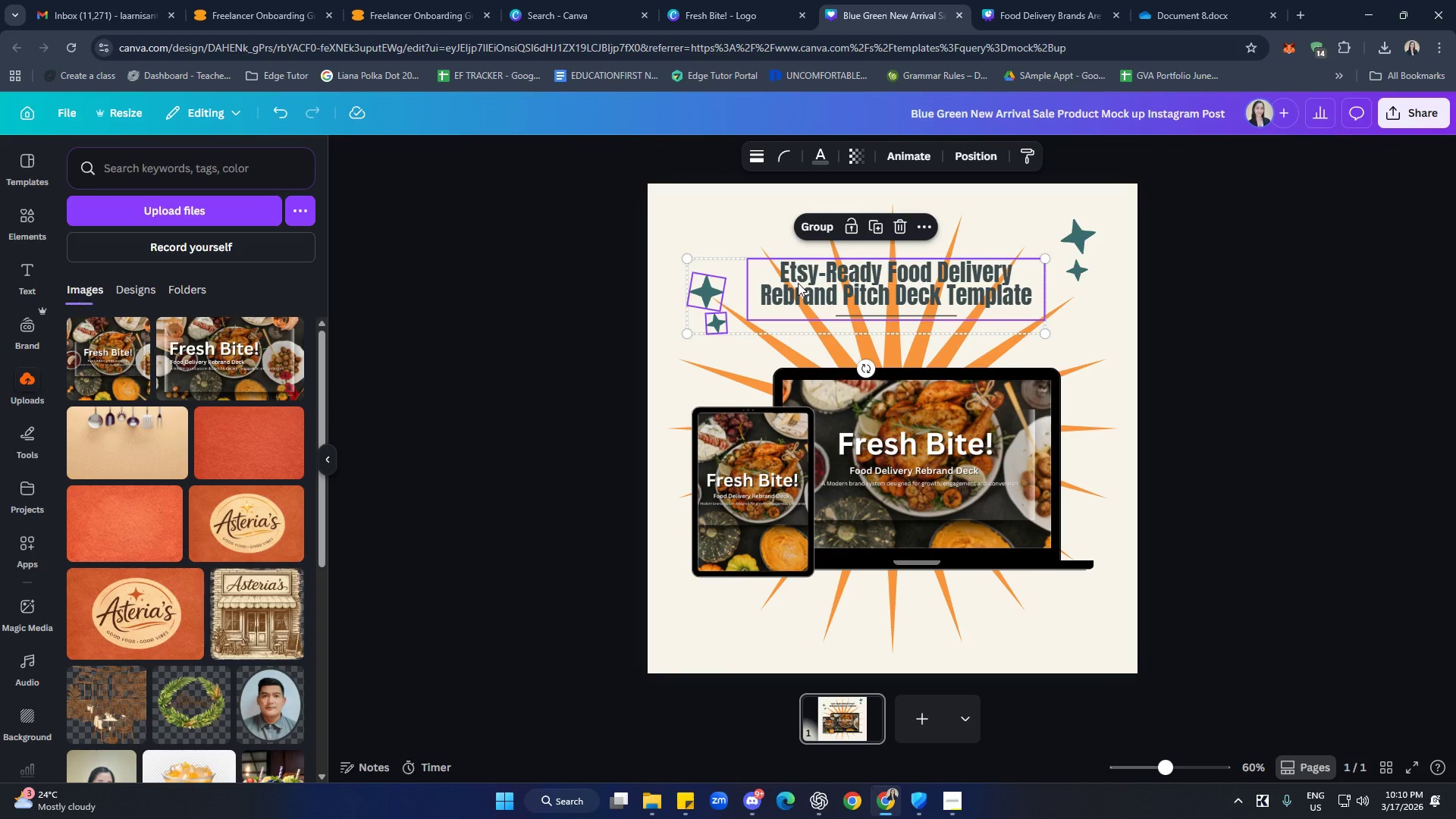 
hold_key(key=ShiftLeft, duration=0.73)
 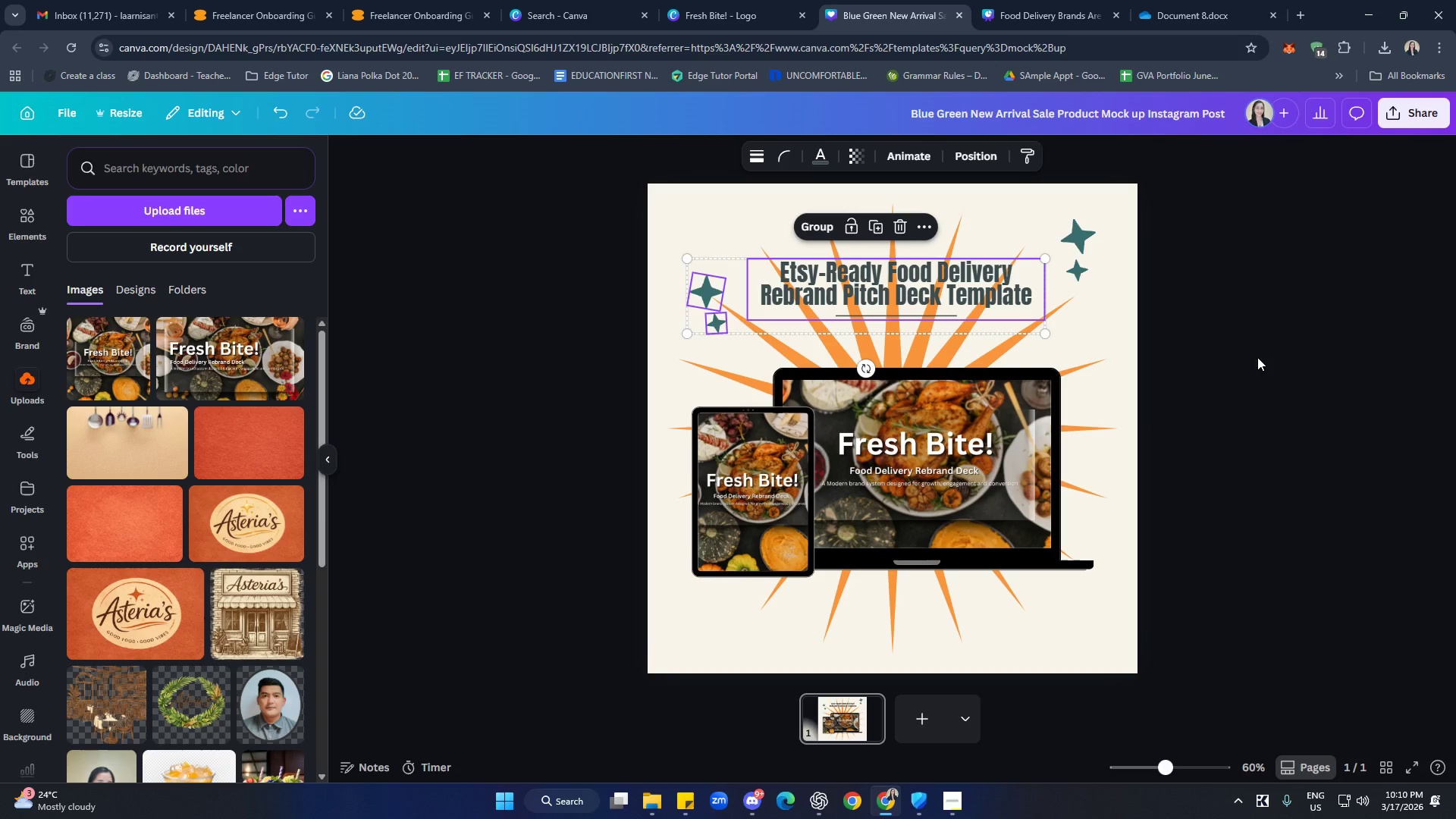 
left_click([1294, 361])
 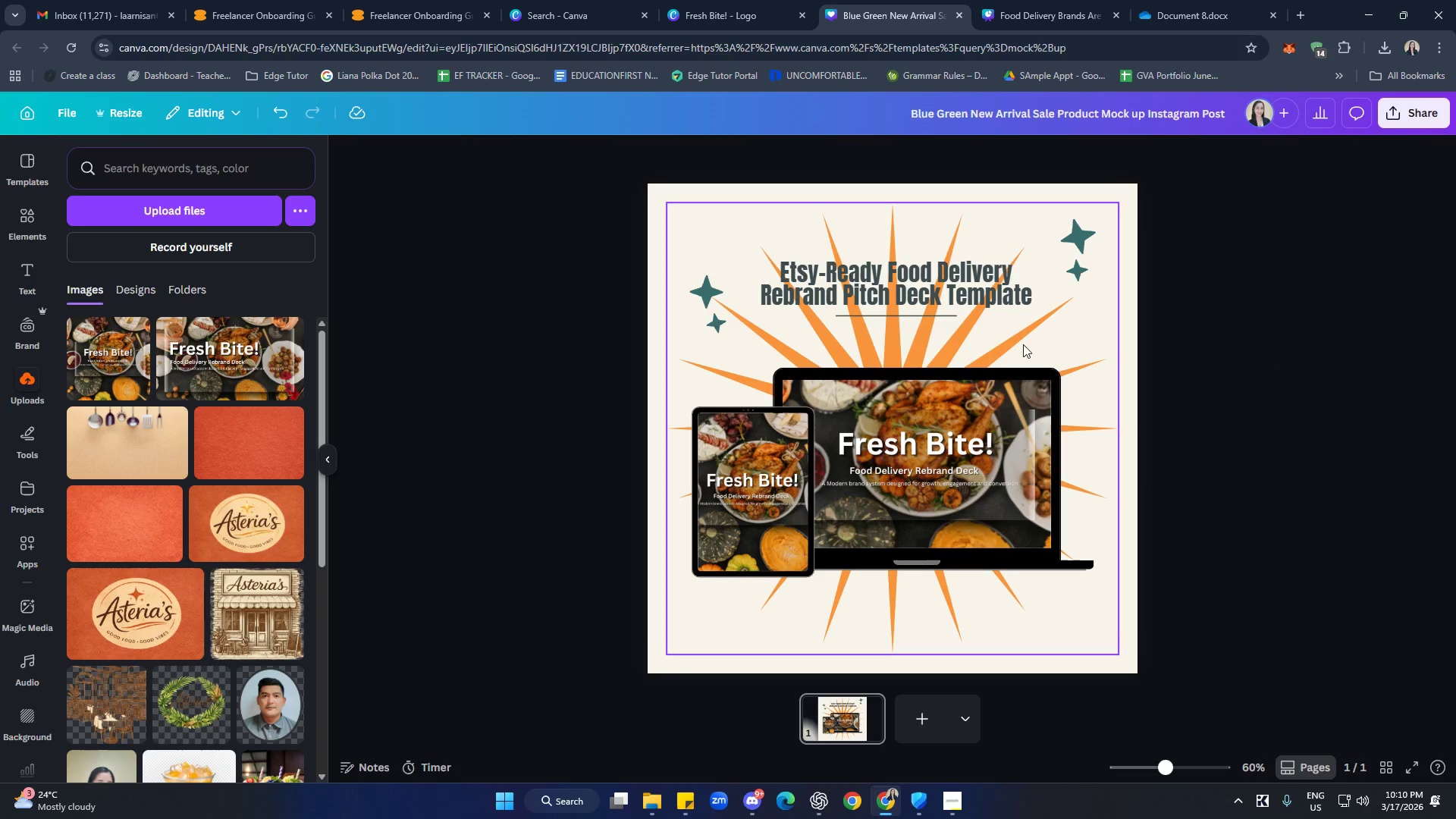 
hold_key(key=ShiftLeft, duration=1.5)
left_click([712, 293])
 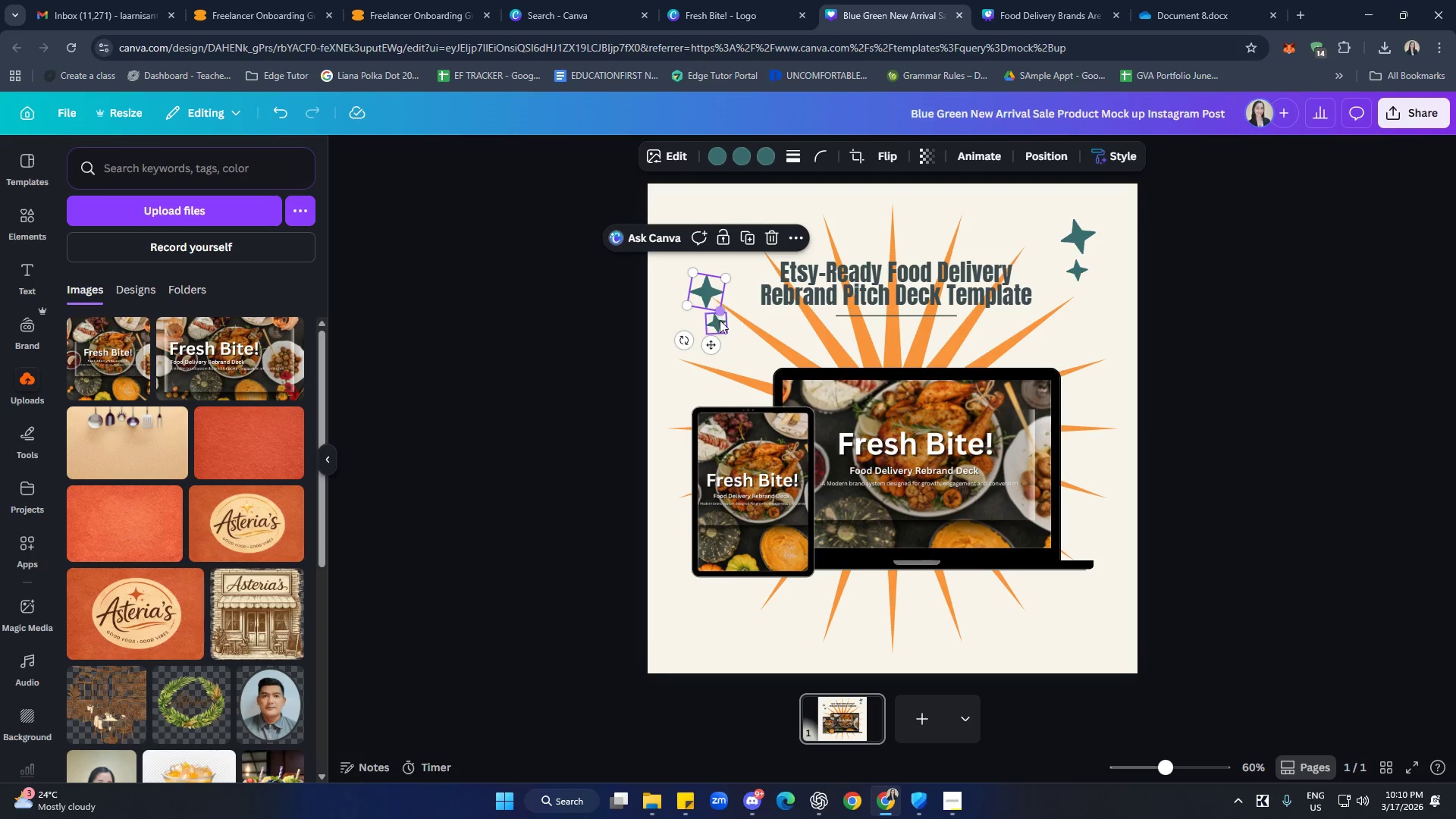 
double_click([720, 323])
 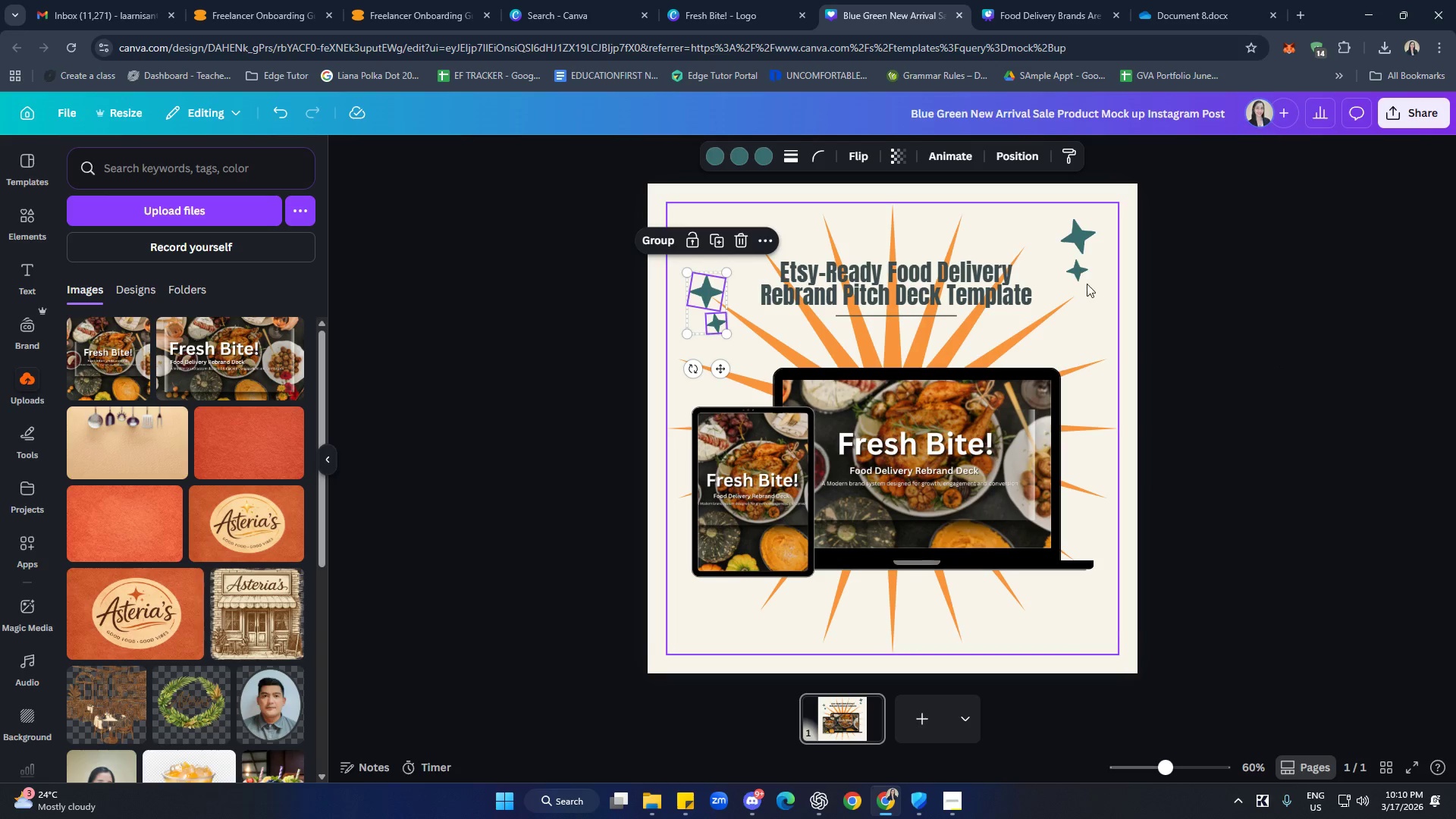 
hold_key(key=ShiftLeft, duration=1.02)
double_click([1085, 277])
 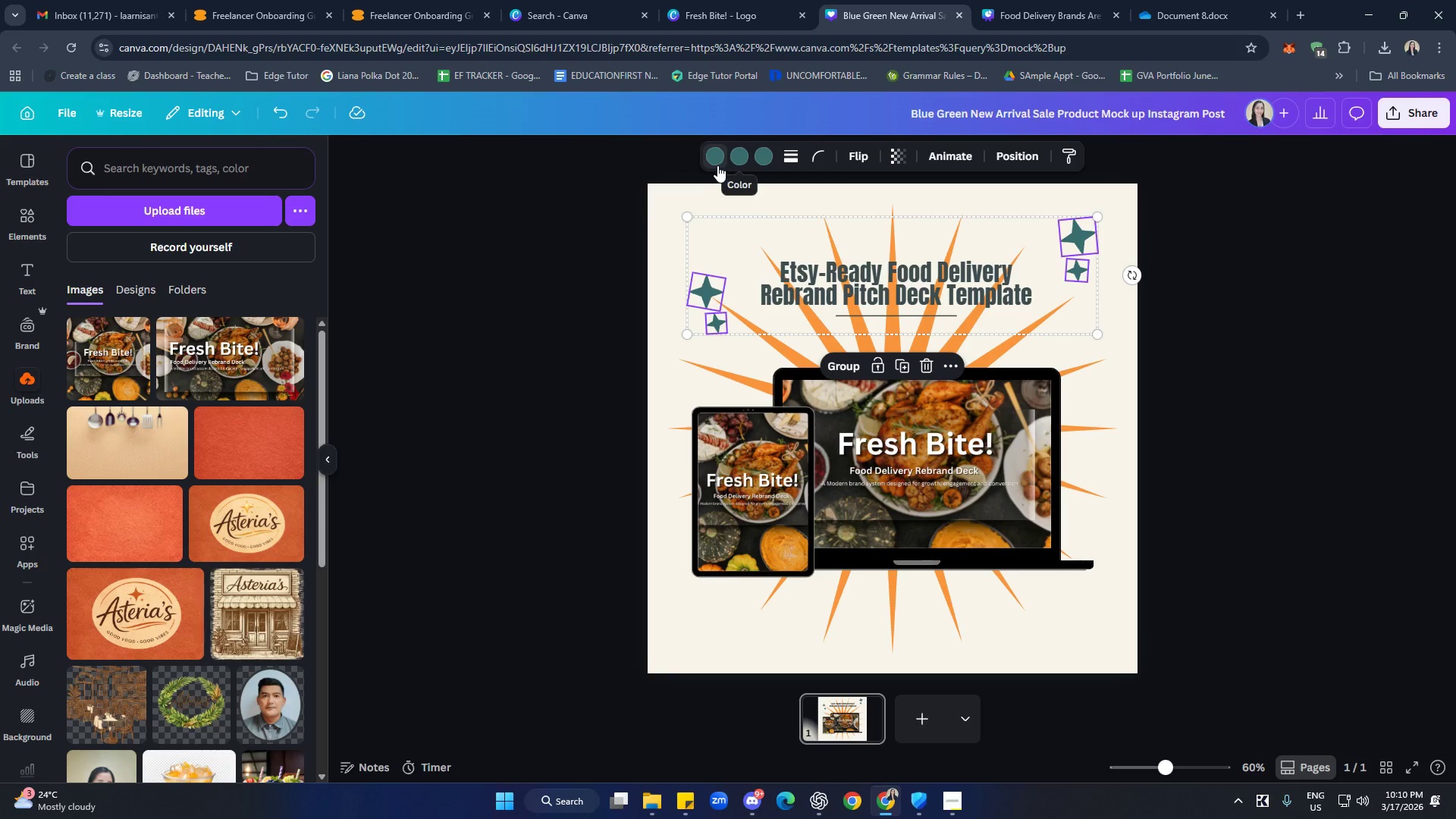 
left_click([717, 165])
 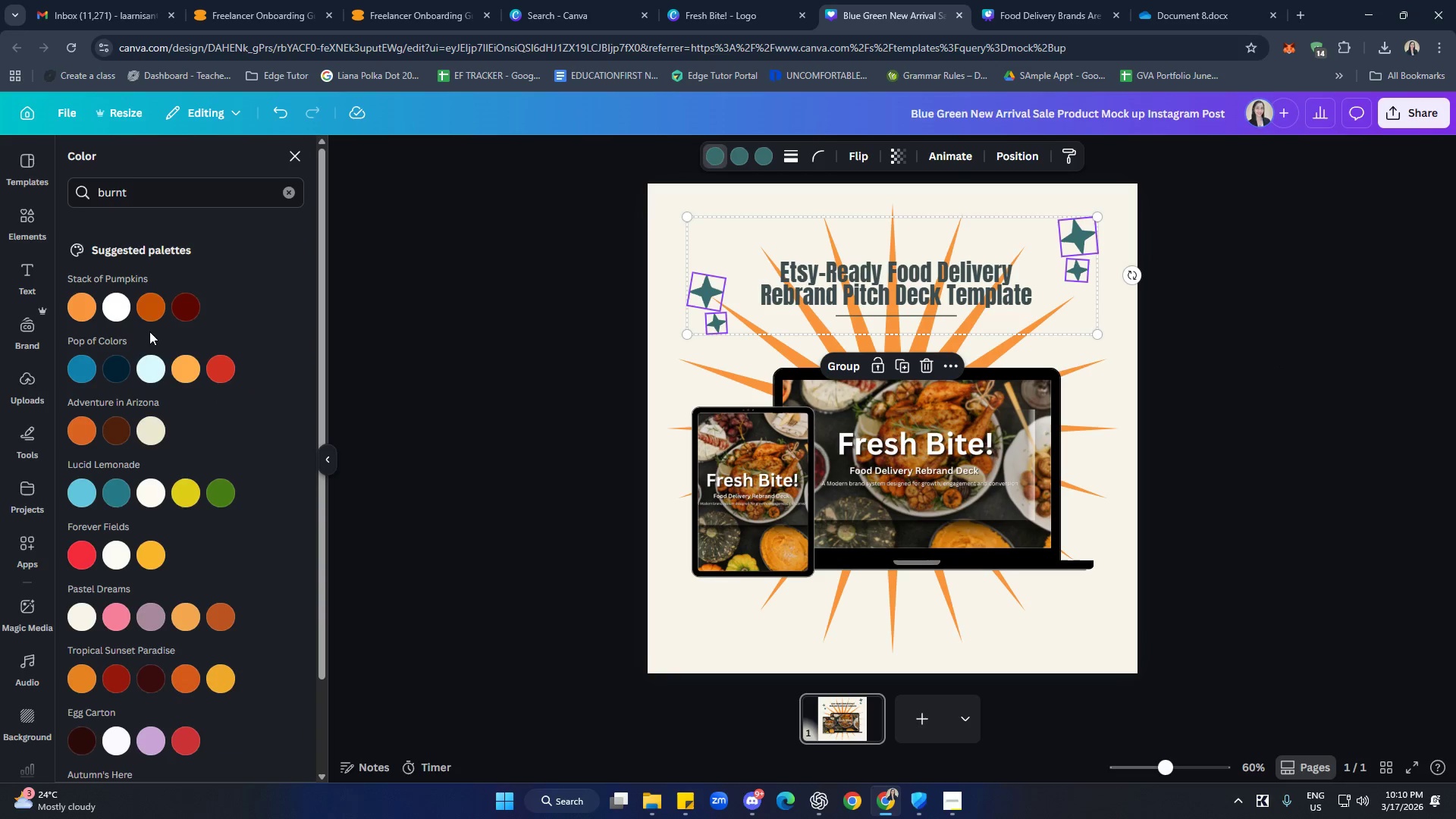 
left_click([121, 307])
 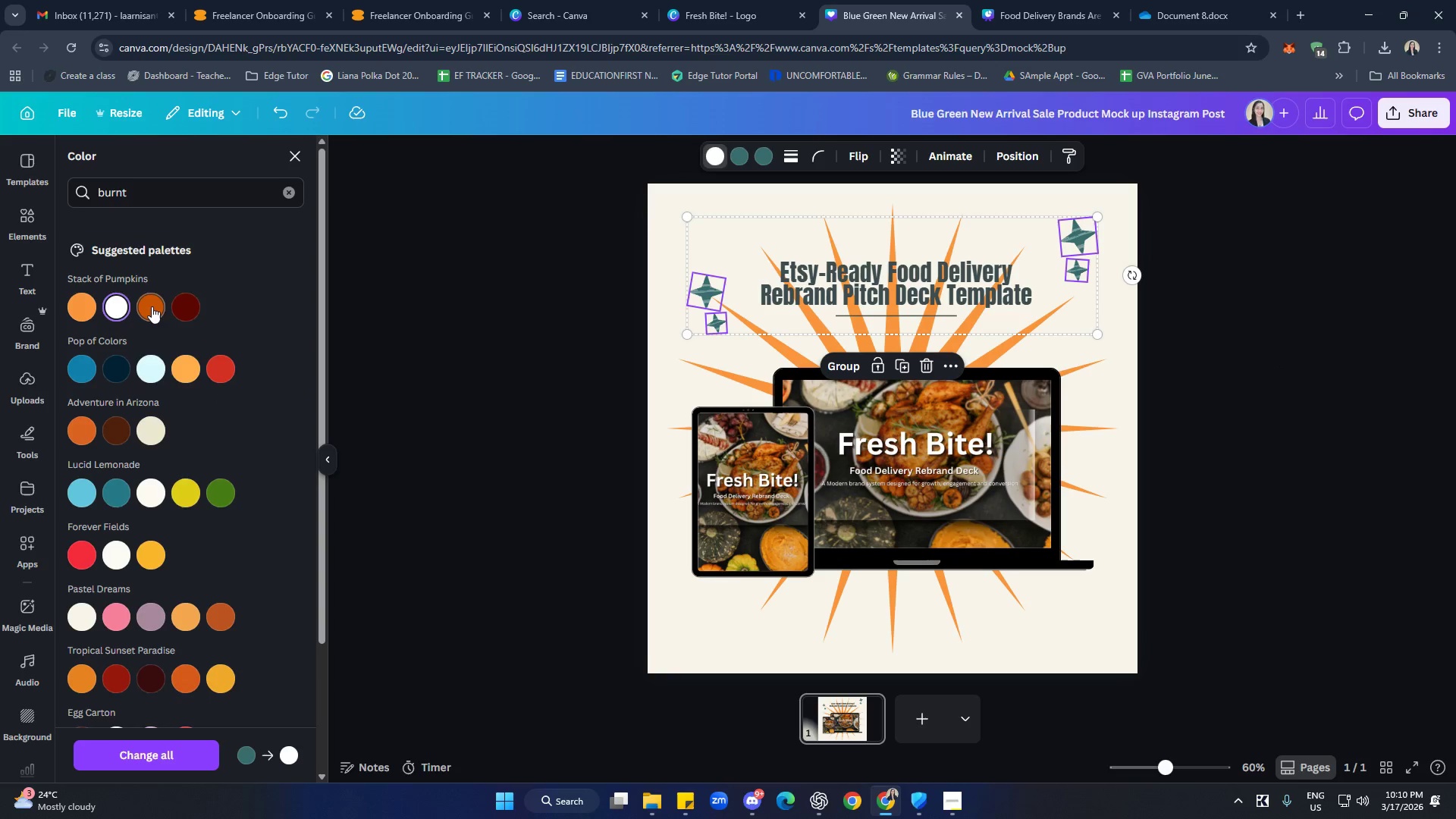 
left_click([158, 308])
 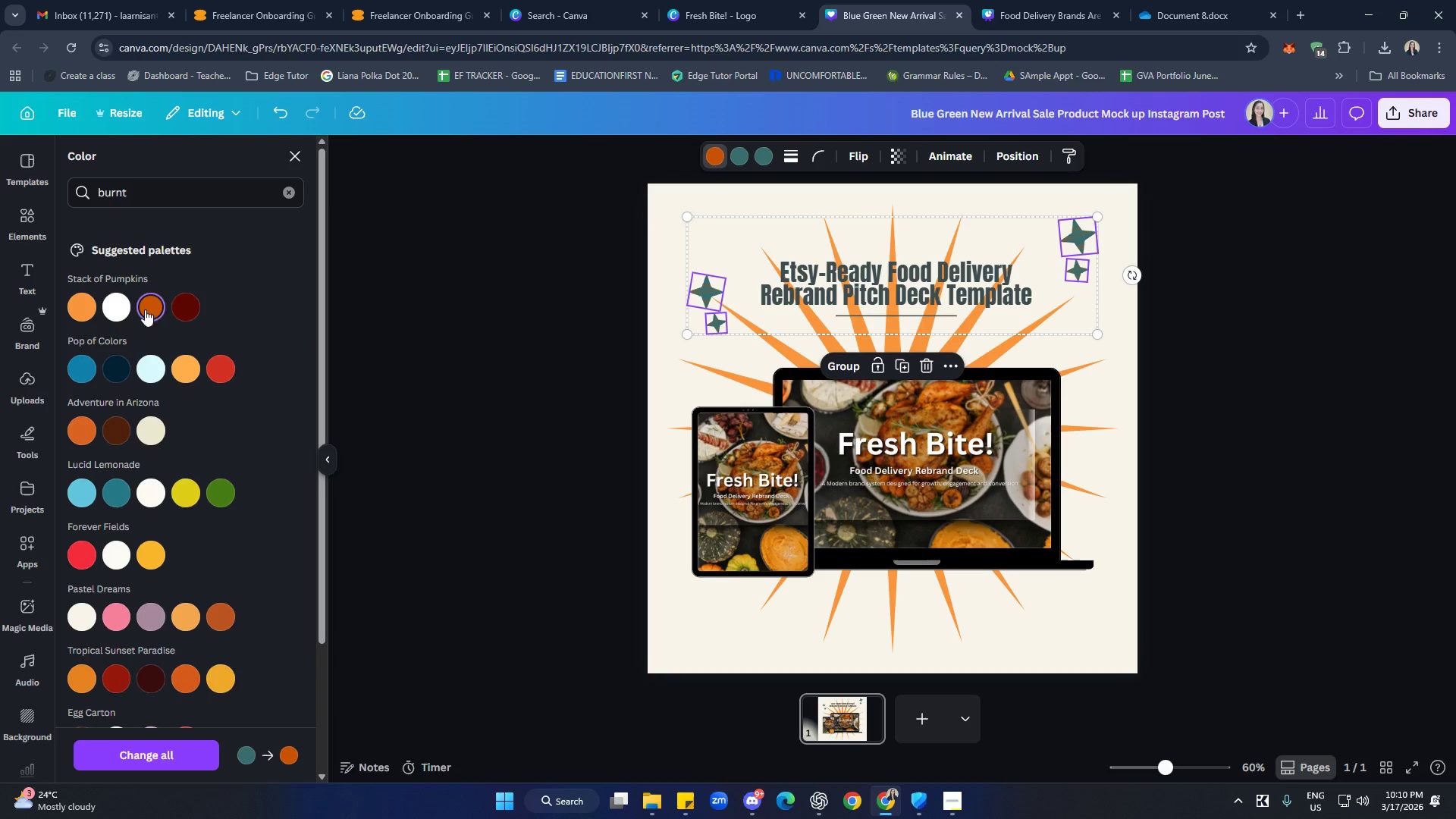 
left_click([86, 303])
 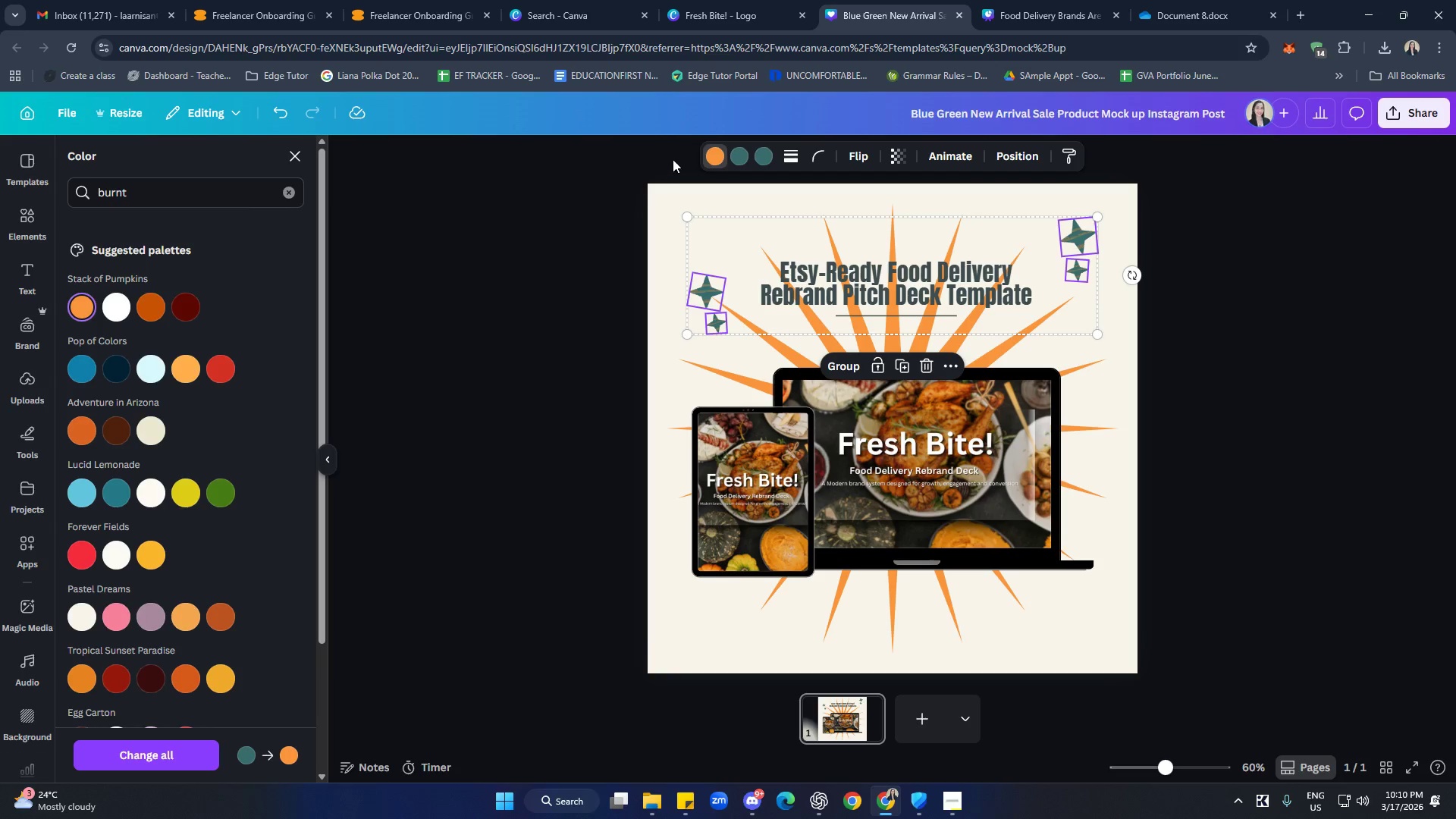 
left_click([743, 155])
 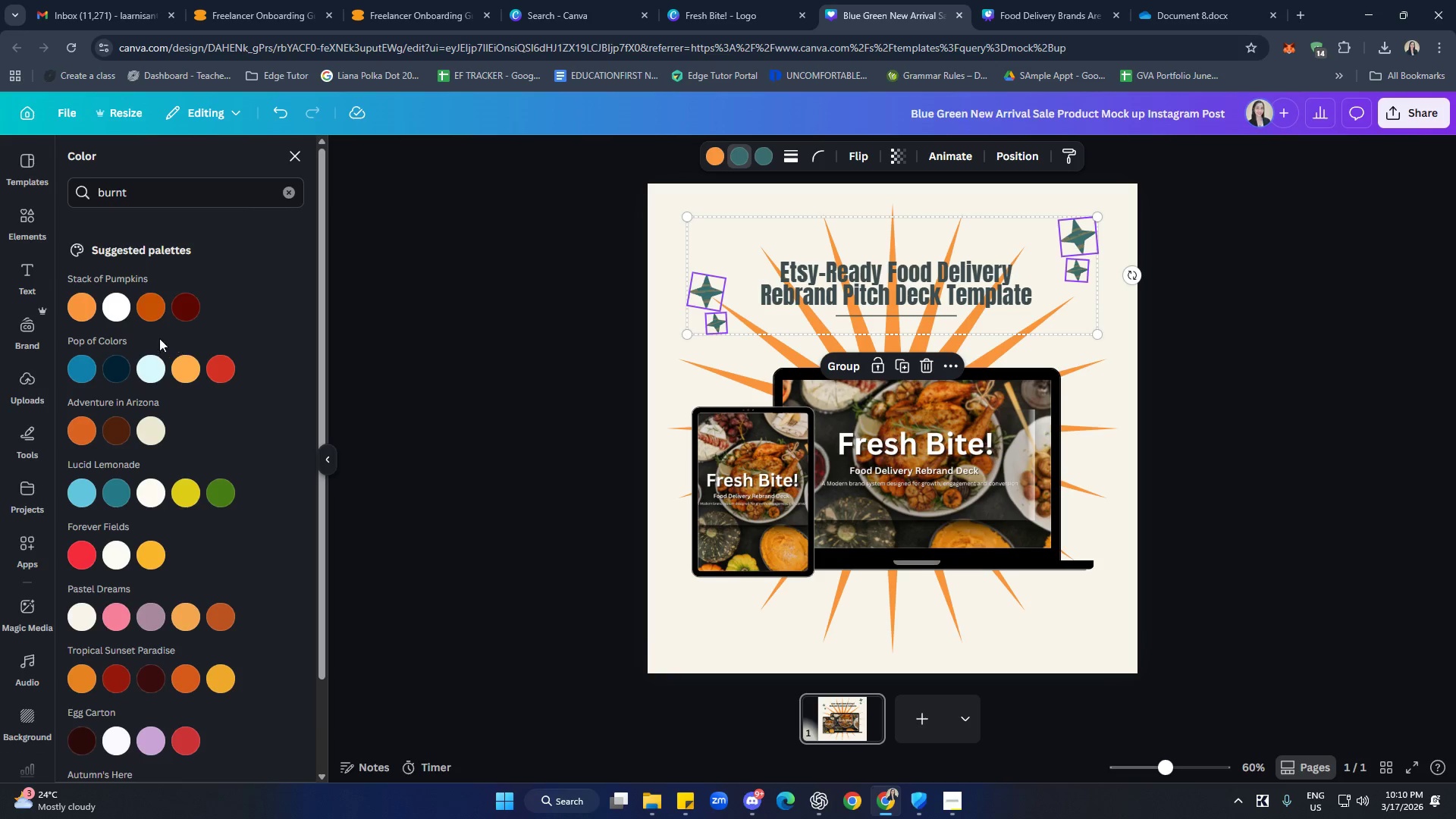 
left_click([159, 314])
 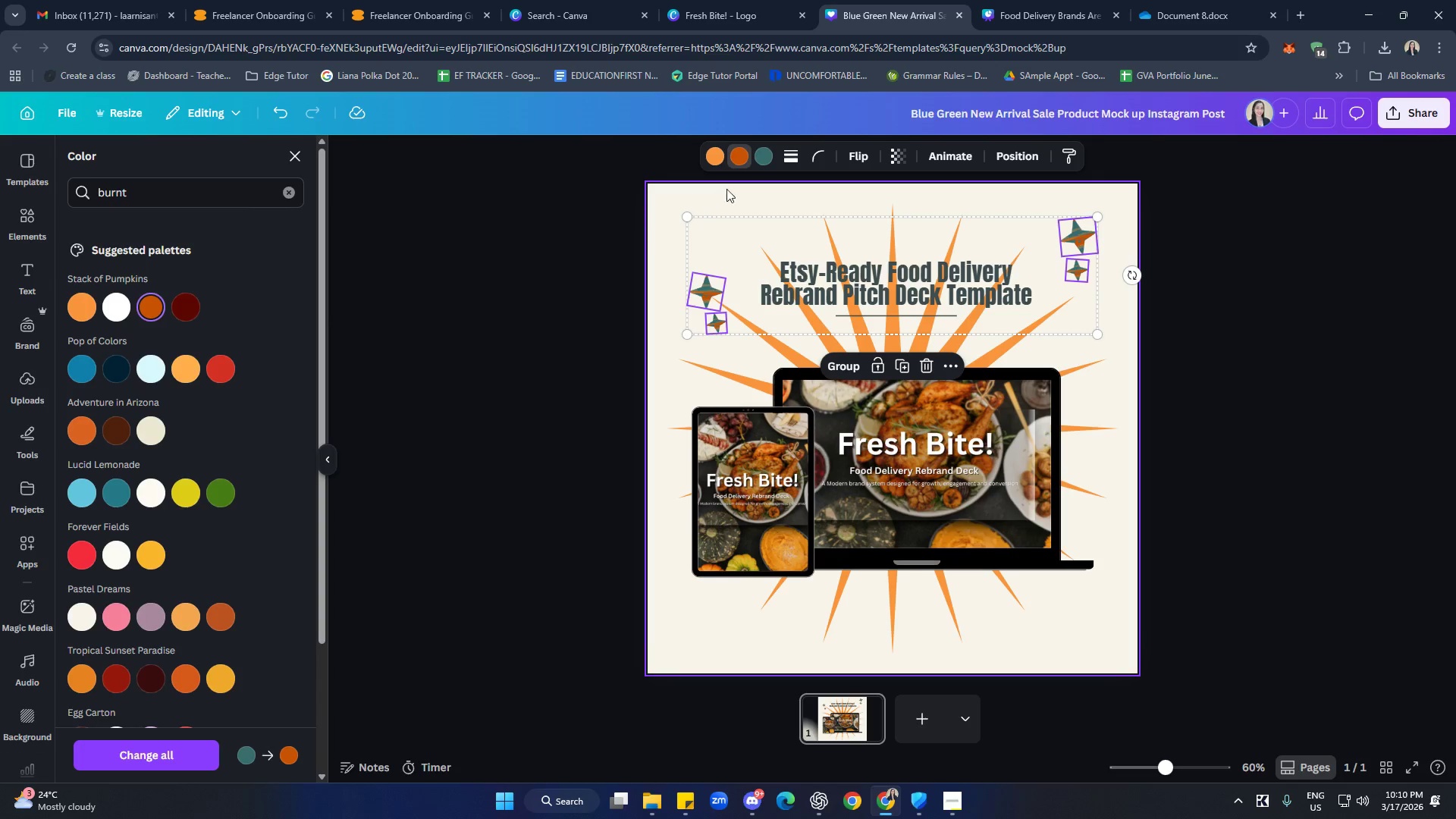 
left_click([765, 158])
 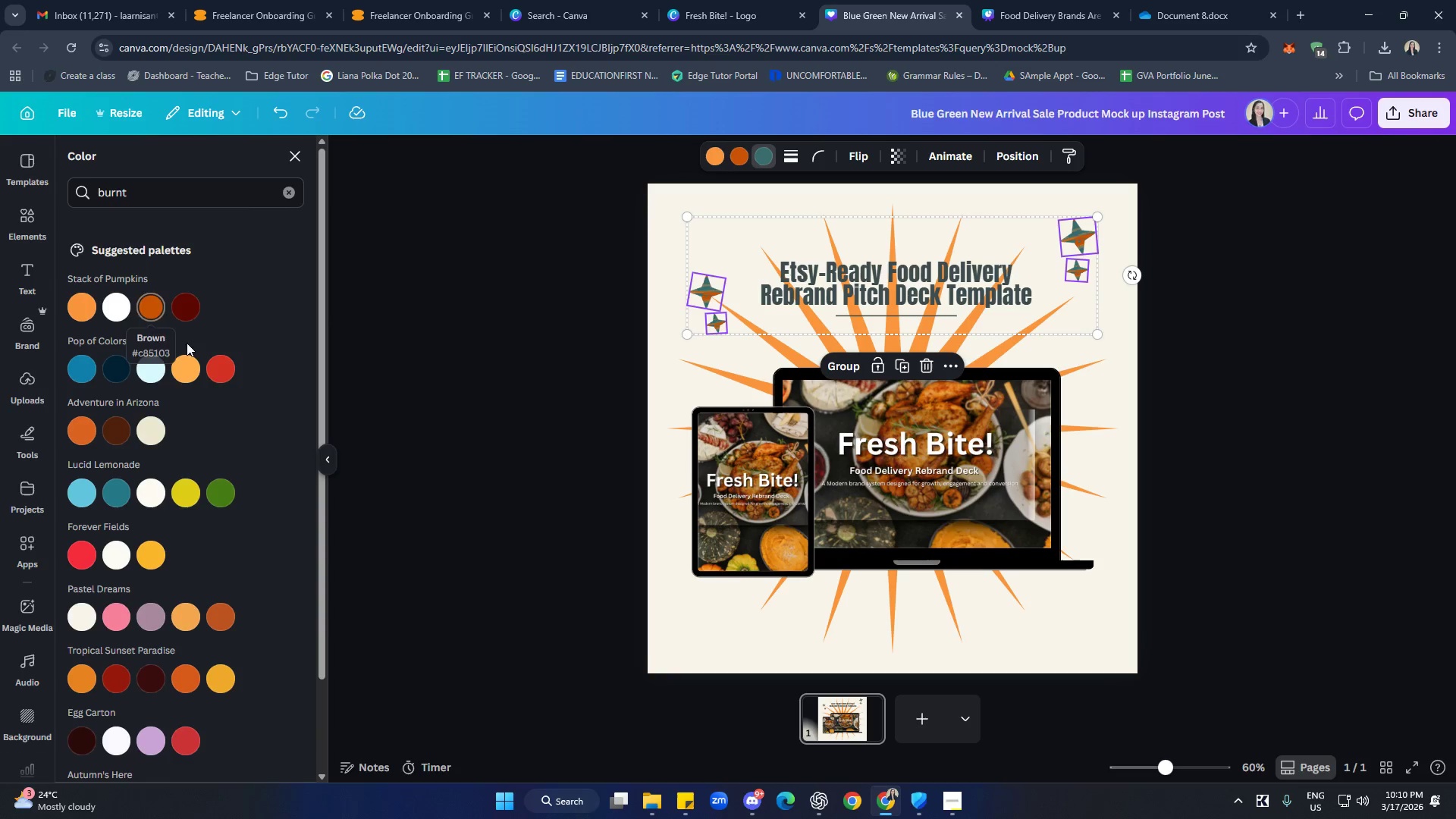 
left_click([217, 372])
 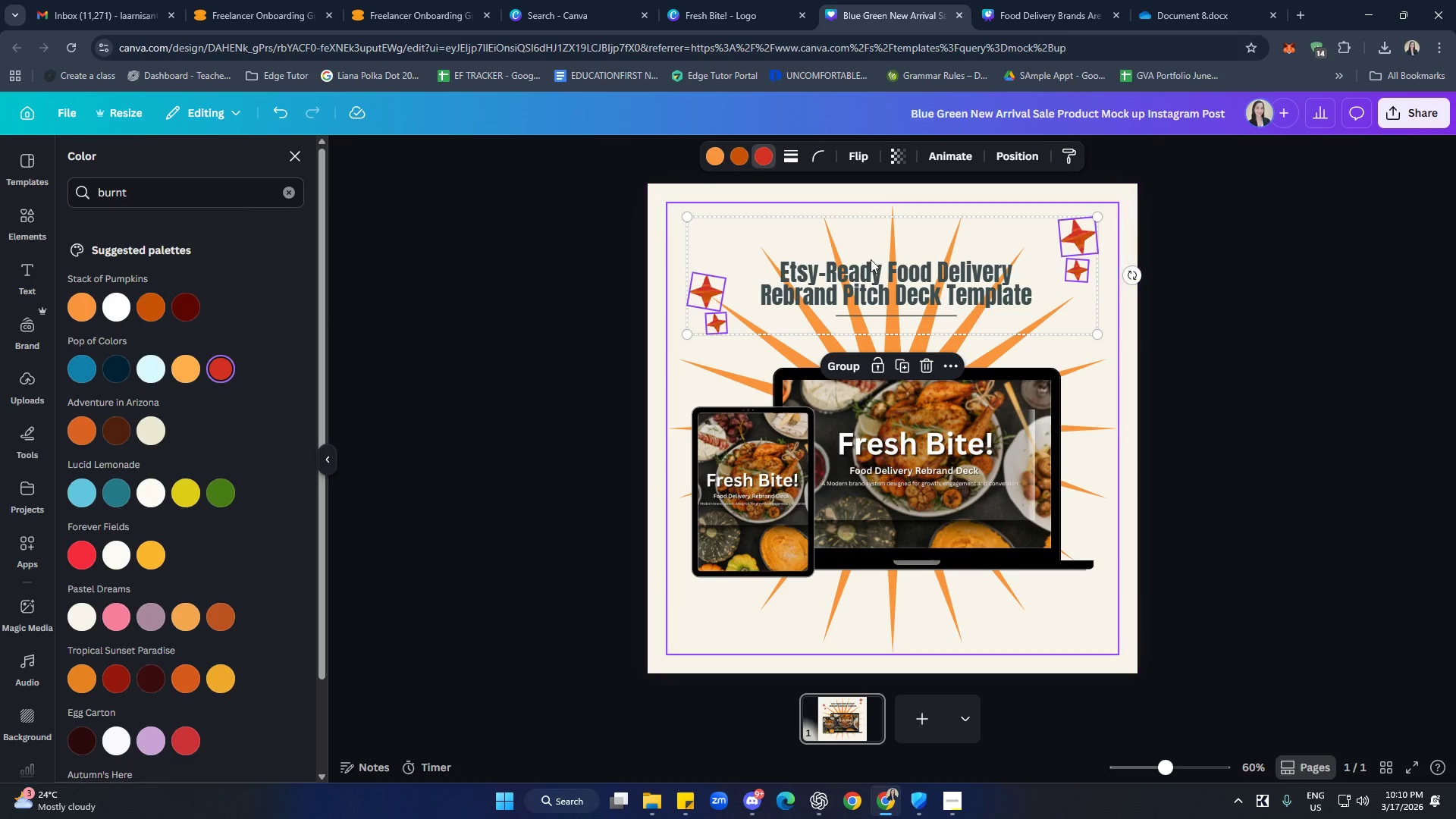 
double_click([1281, 385])
 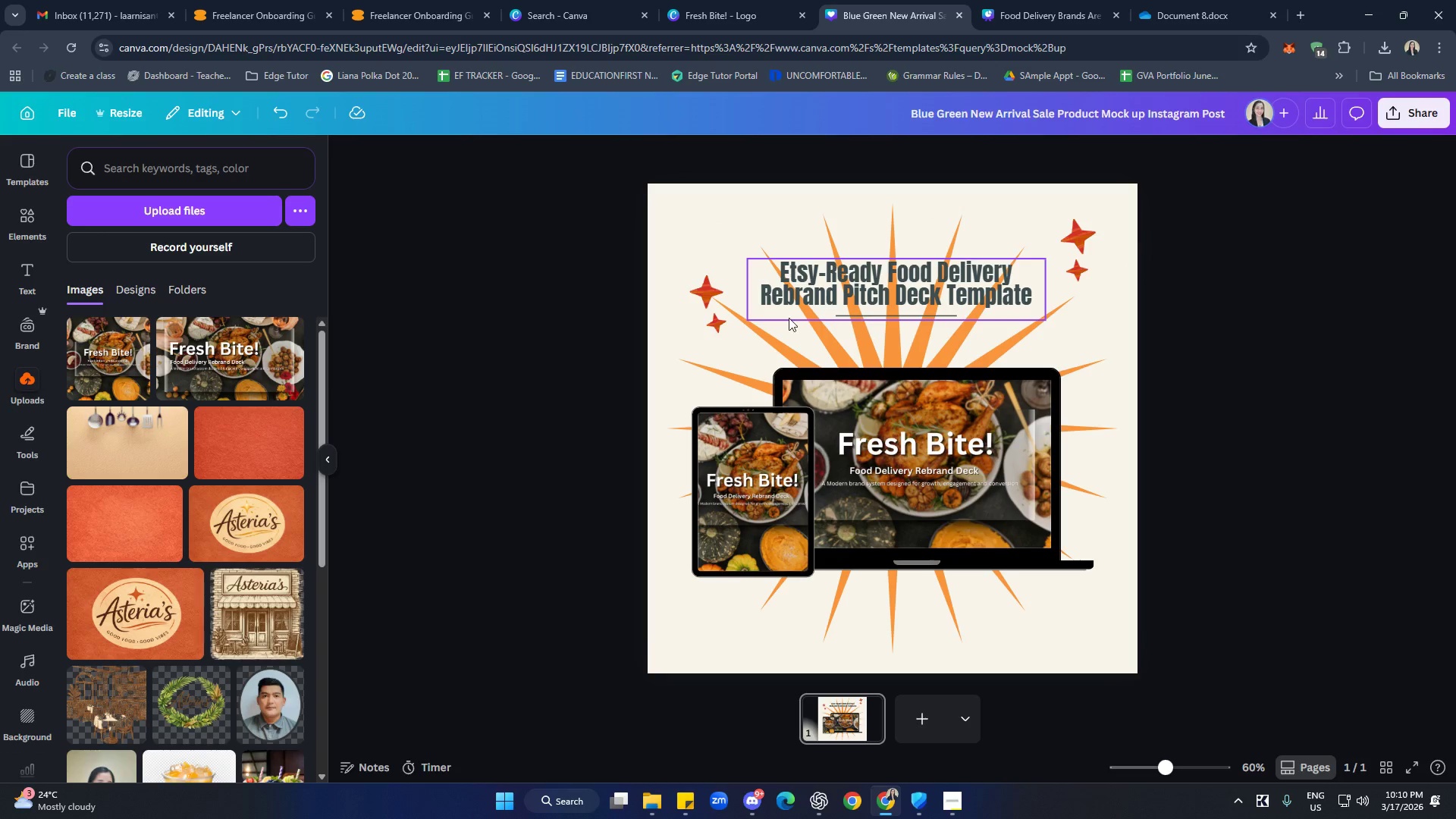 
left_click([706, 295])
 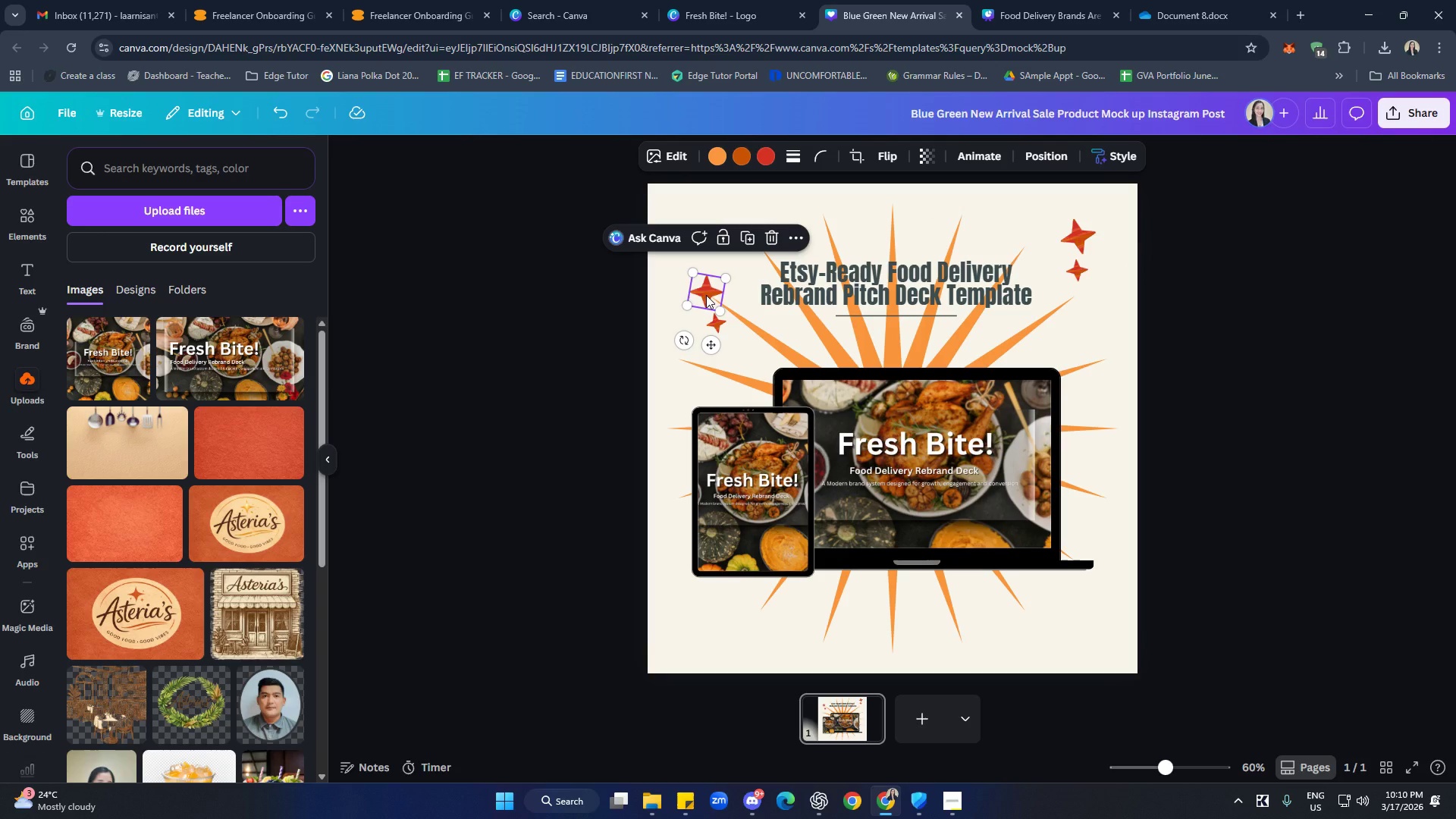 
hold_key(key=ShiftLeft, duration=1.5)
left_click([714, 325])
 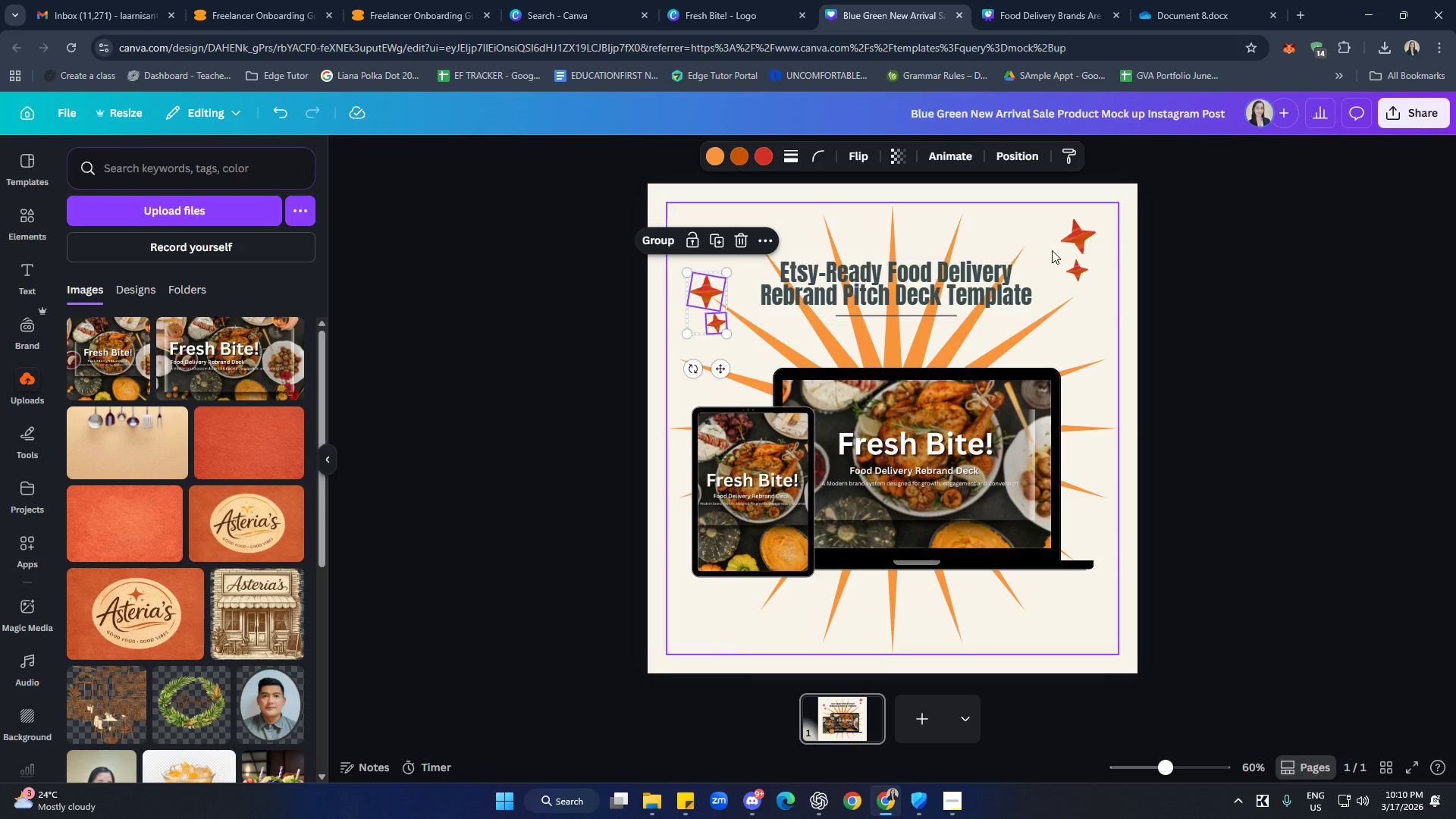 
left_click([1073, 235])
 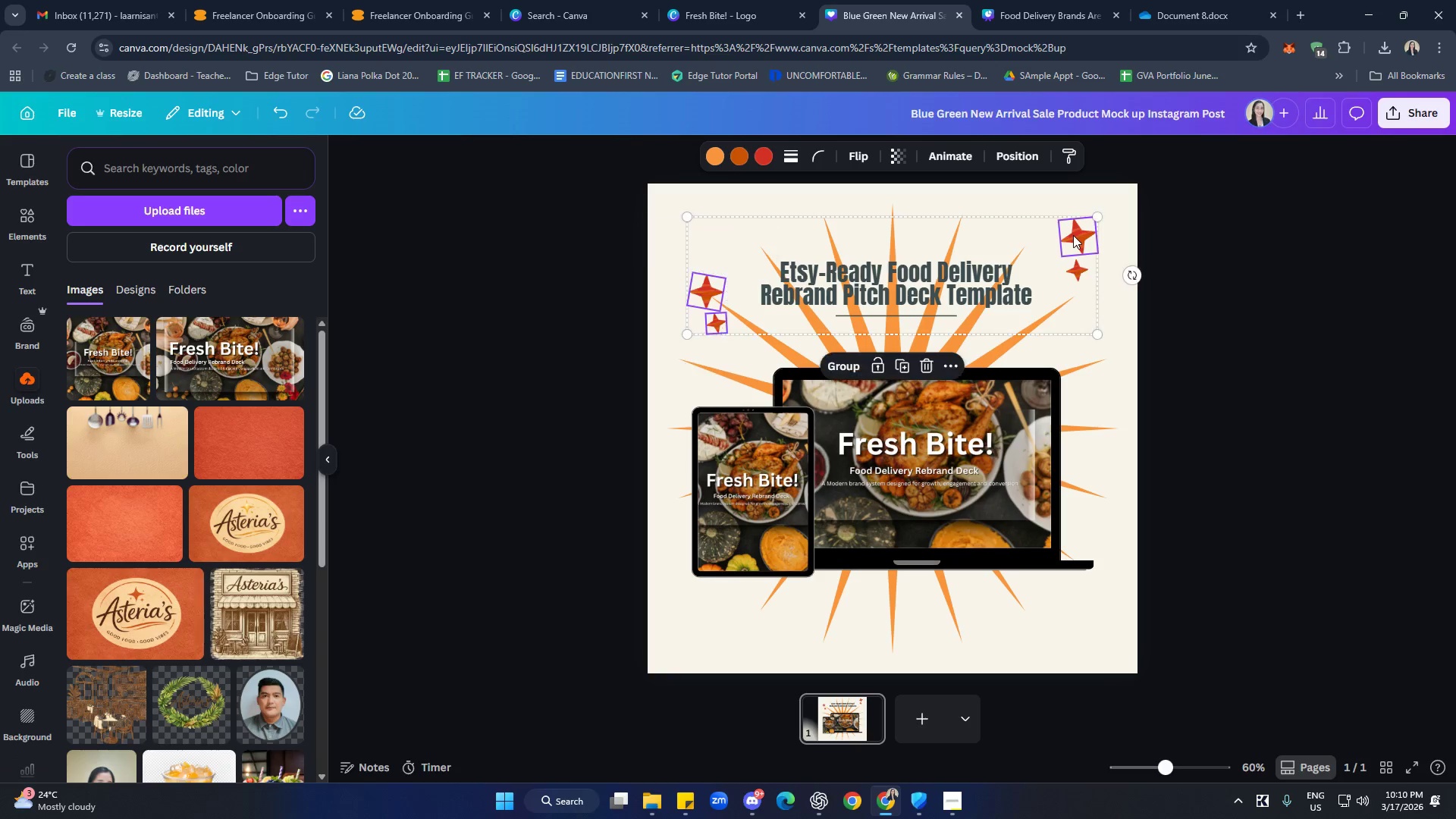 
hold_key(key=ShiftLeft, duration=0.67)
double_click([1081, 270])
 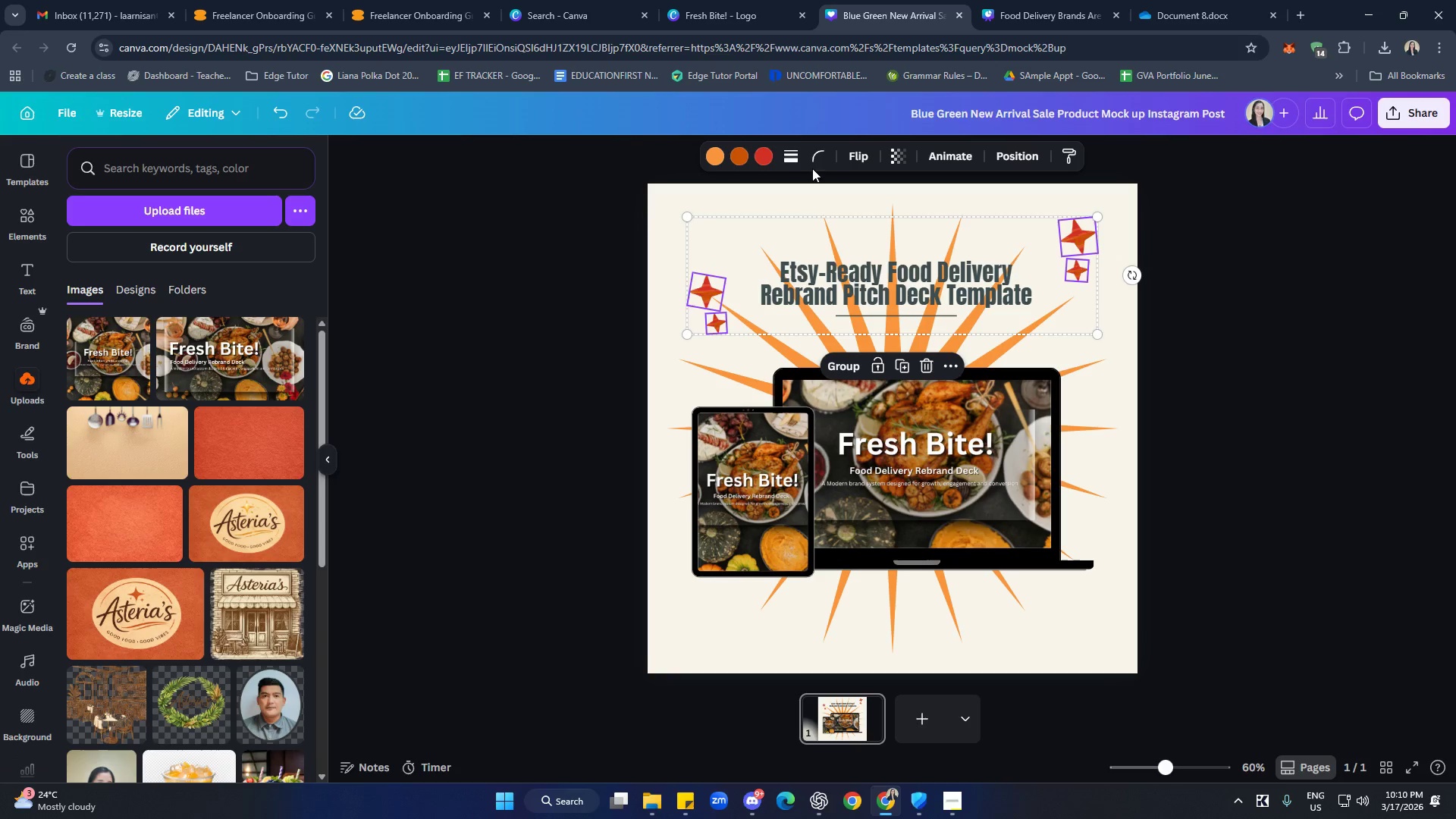 
left_click([762, 158])
 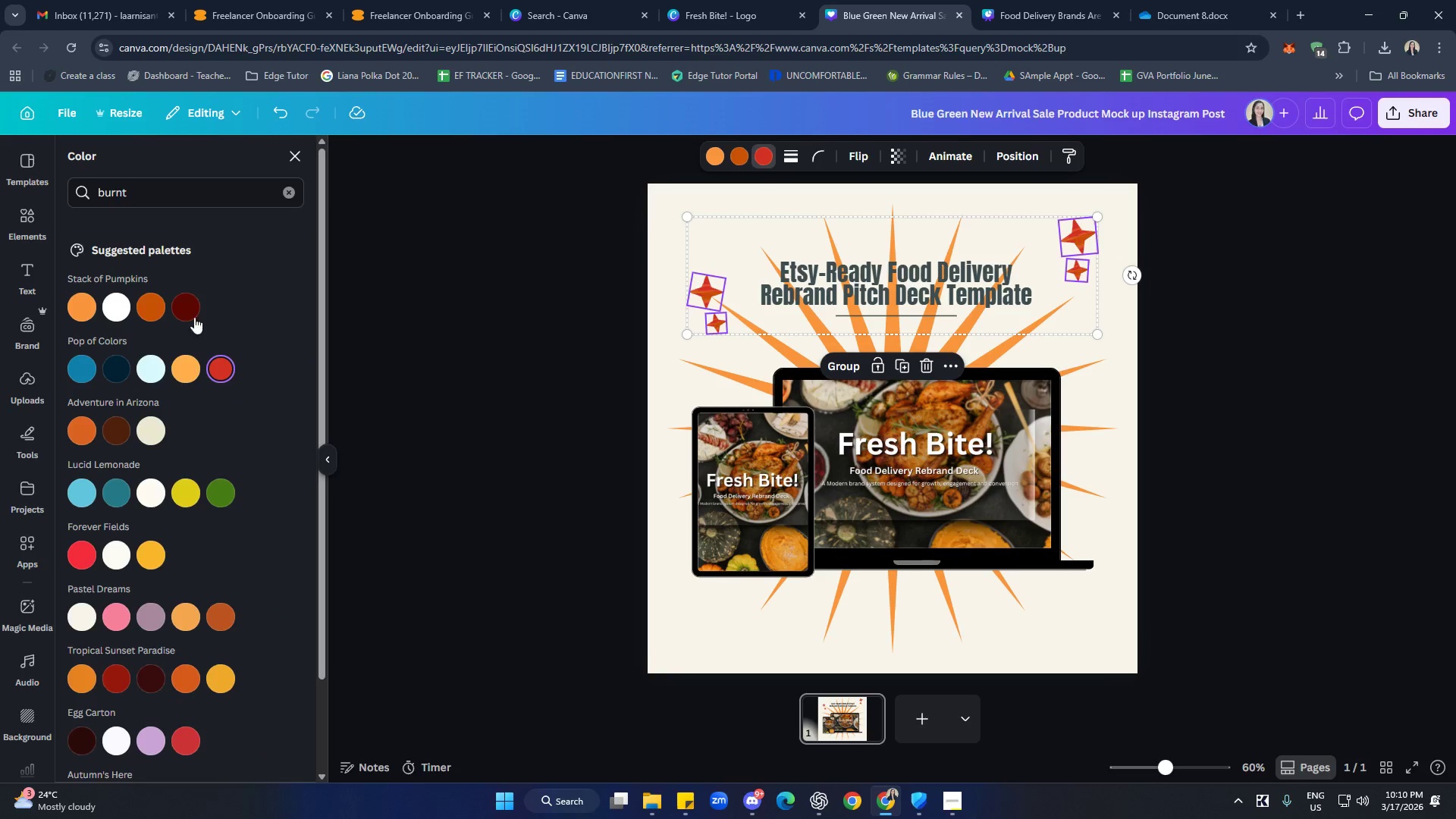 
left_click([152, 312])
 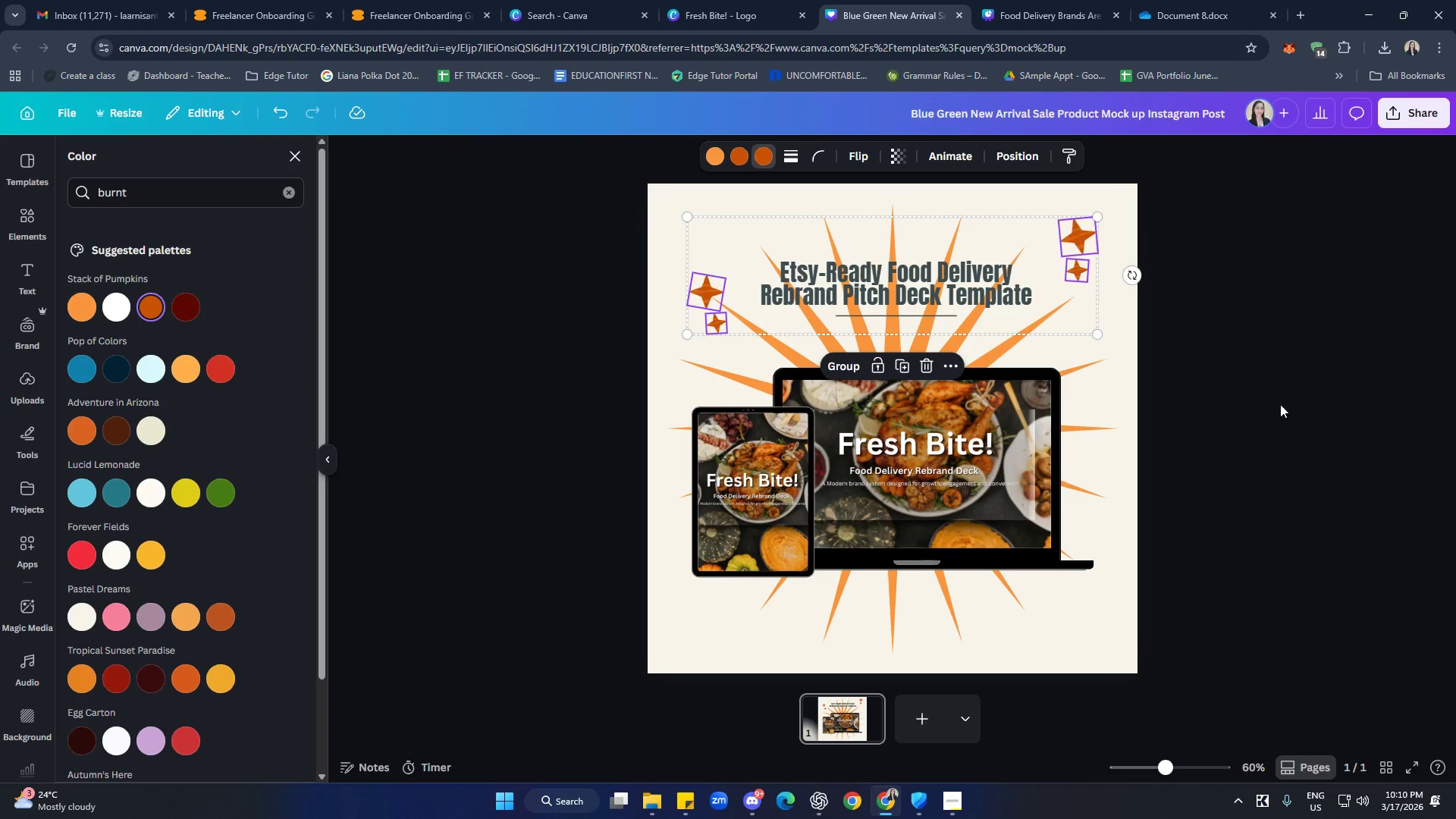 
double_click([1282, 400])
 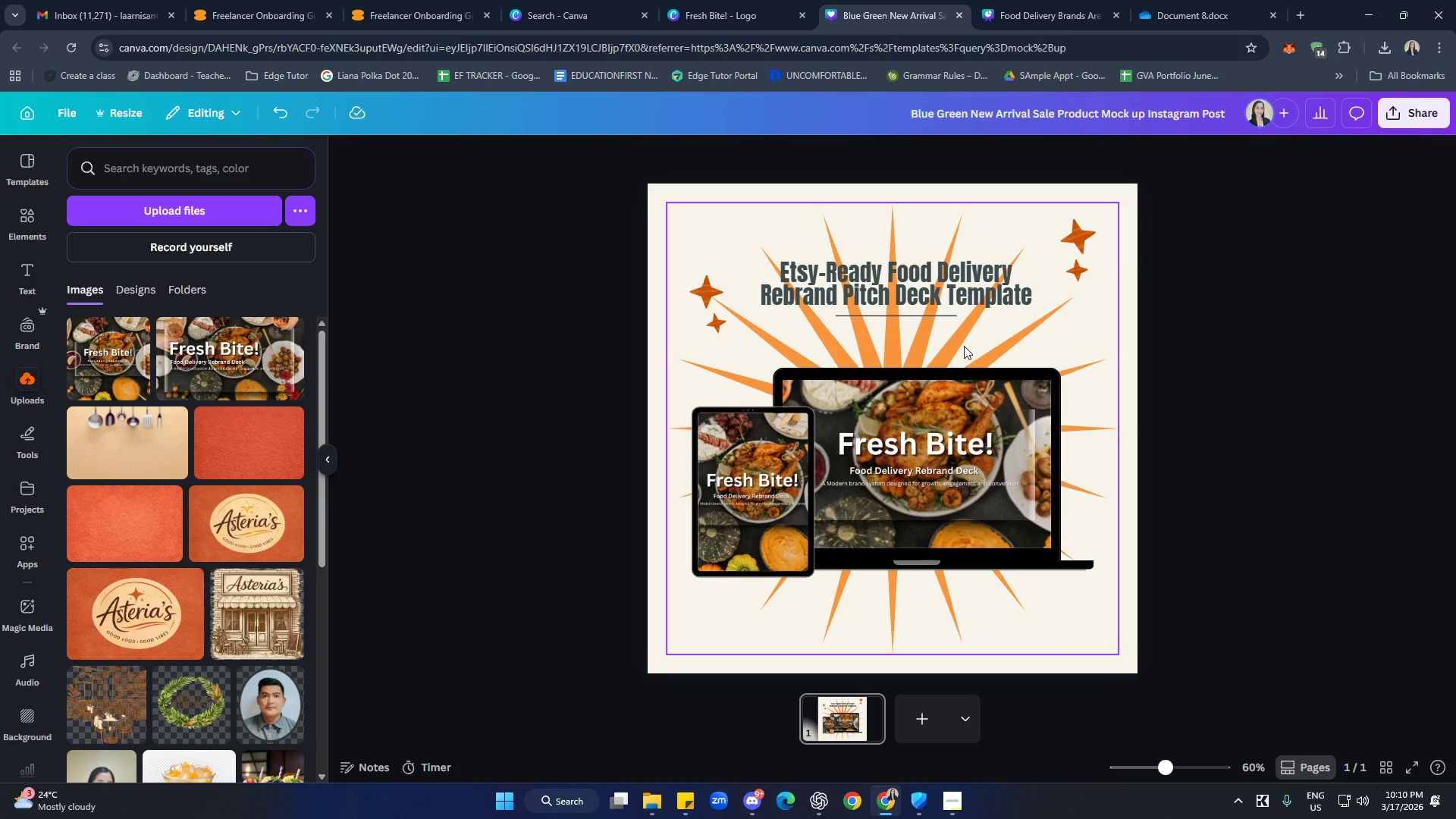 
left_click([964, 344])
 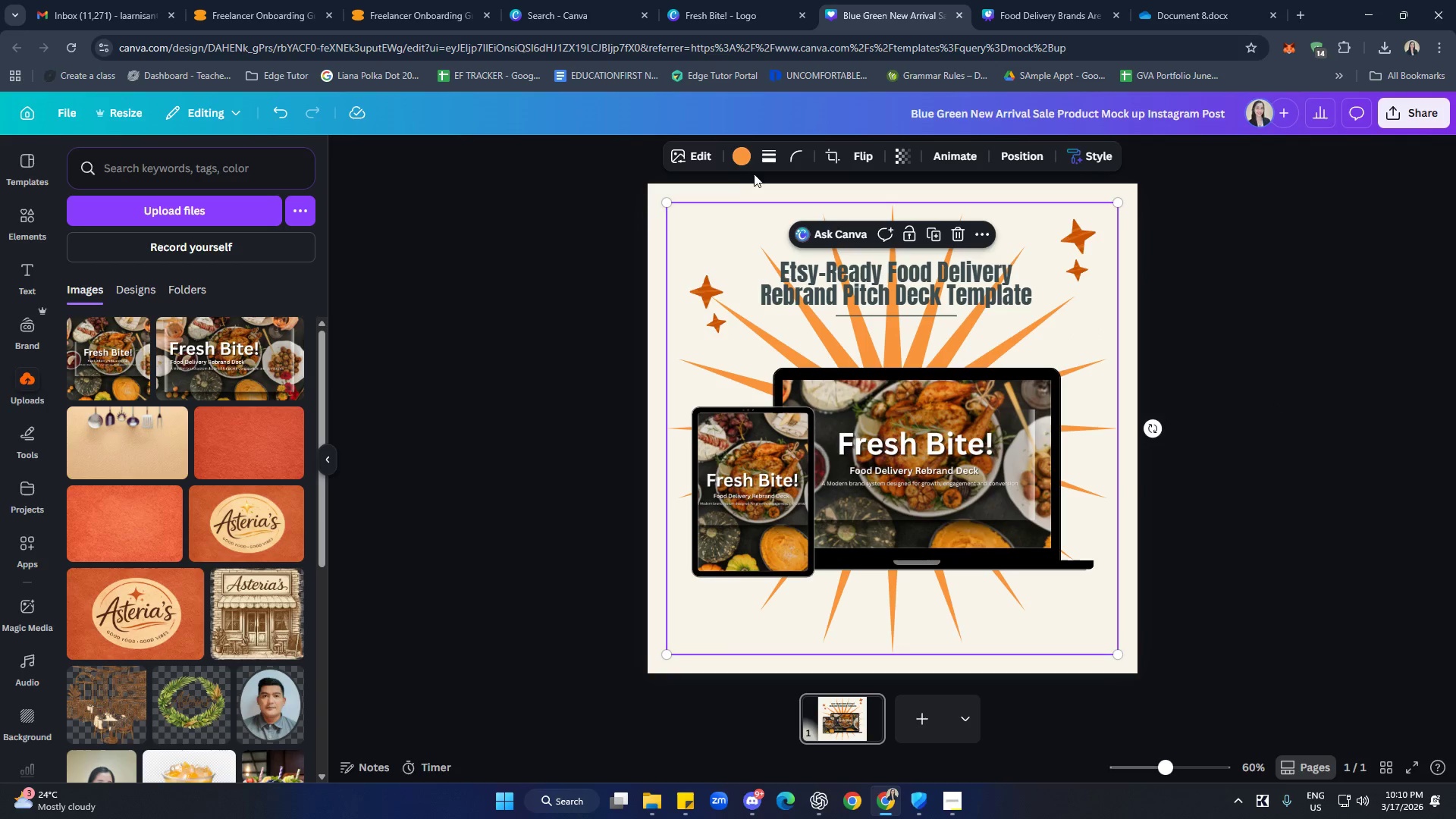 
left_click([748, 161])
 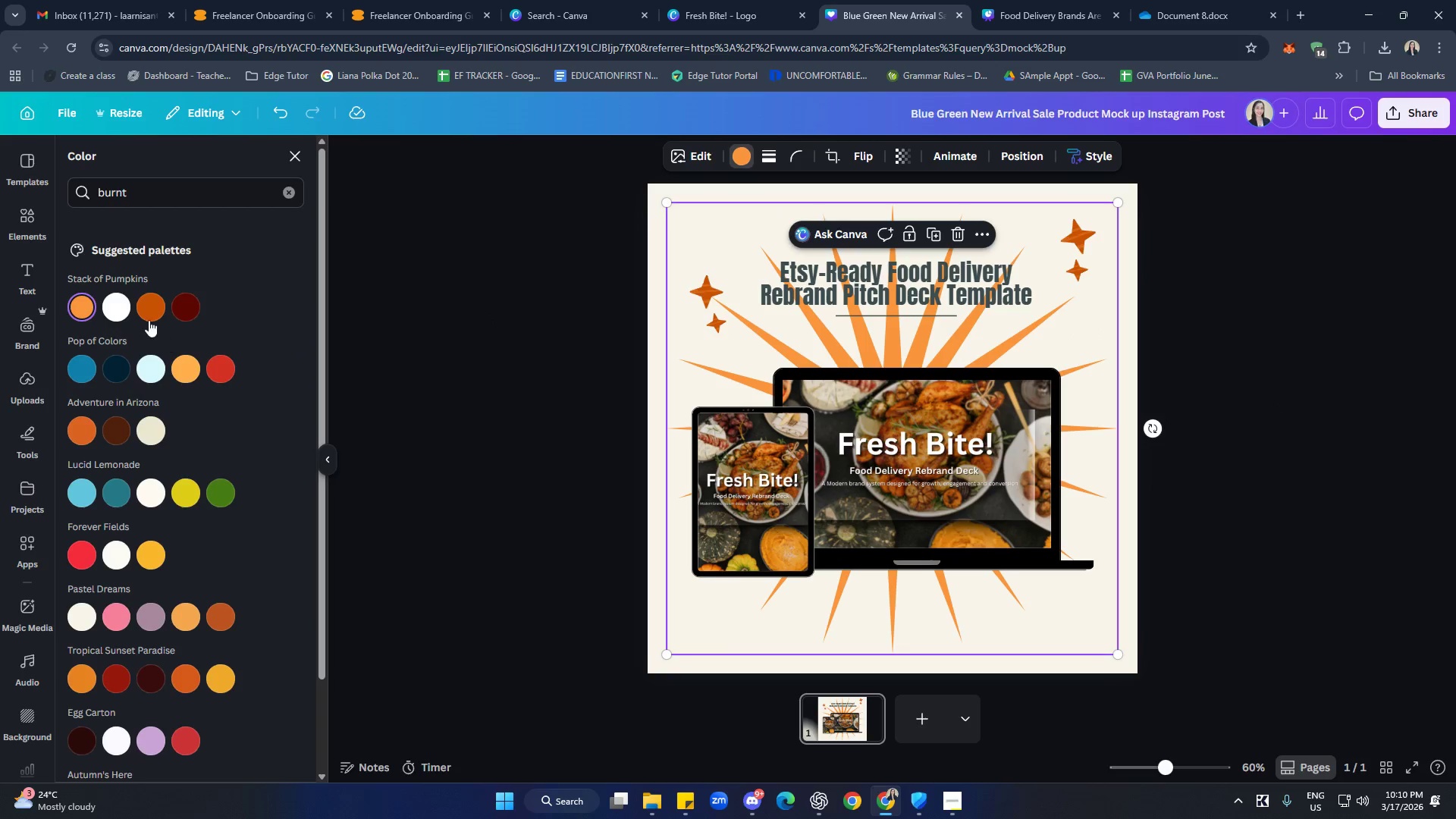 
left_click([149, 315])
 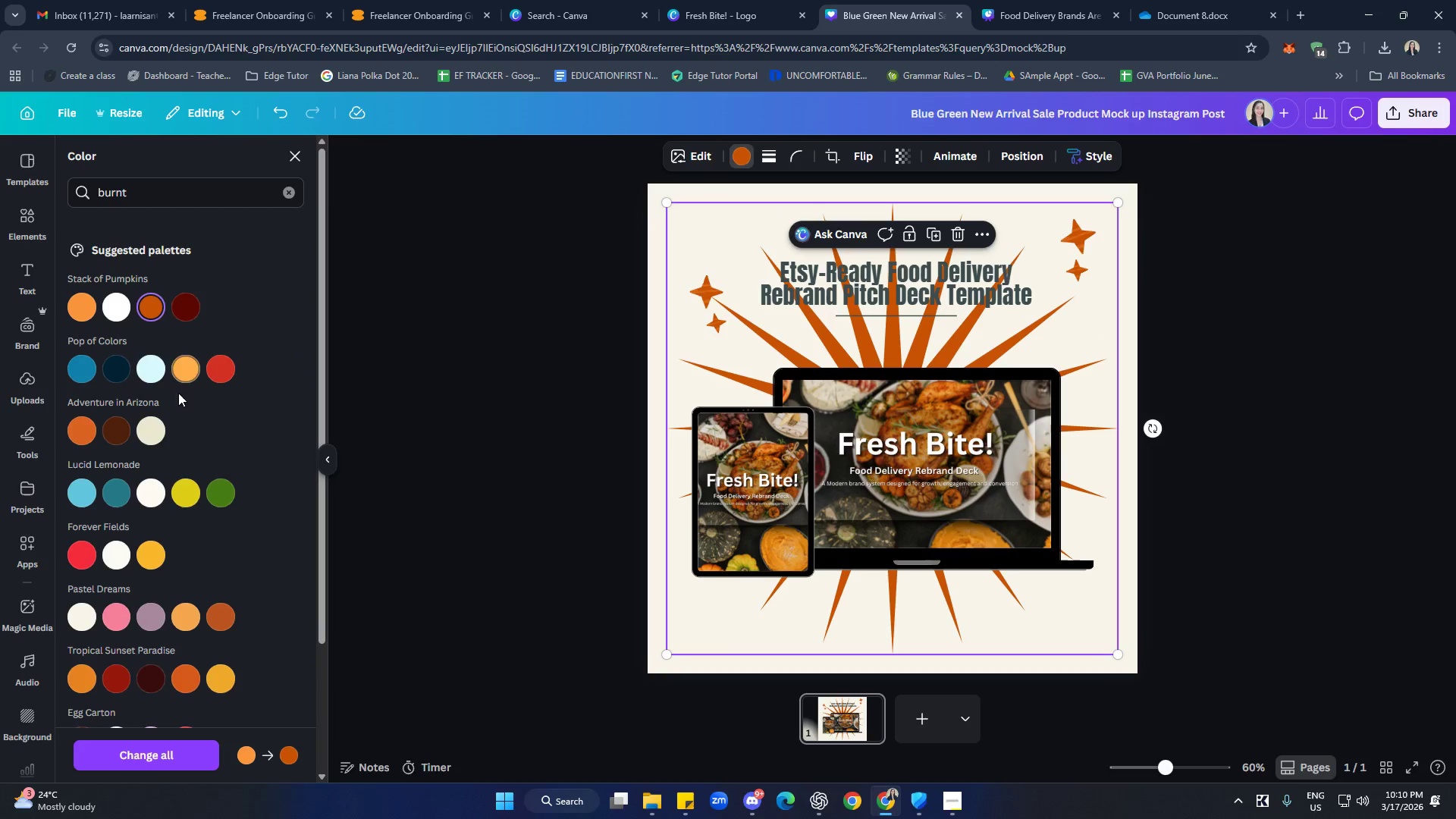 
left_click([187, 372])
 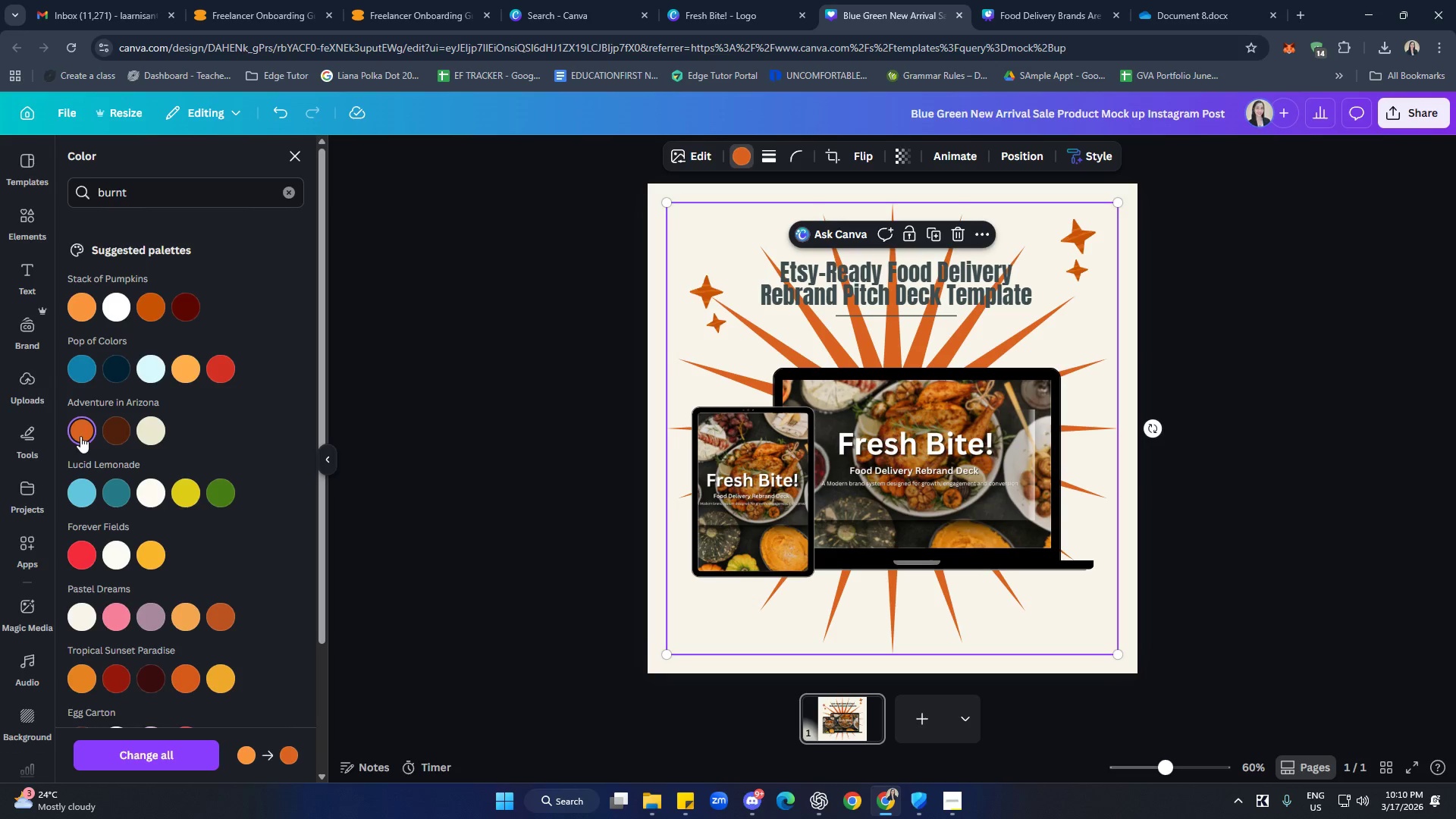 
left_click([84, 310])
 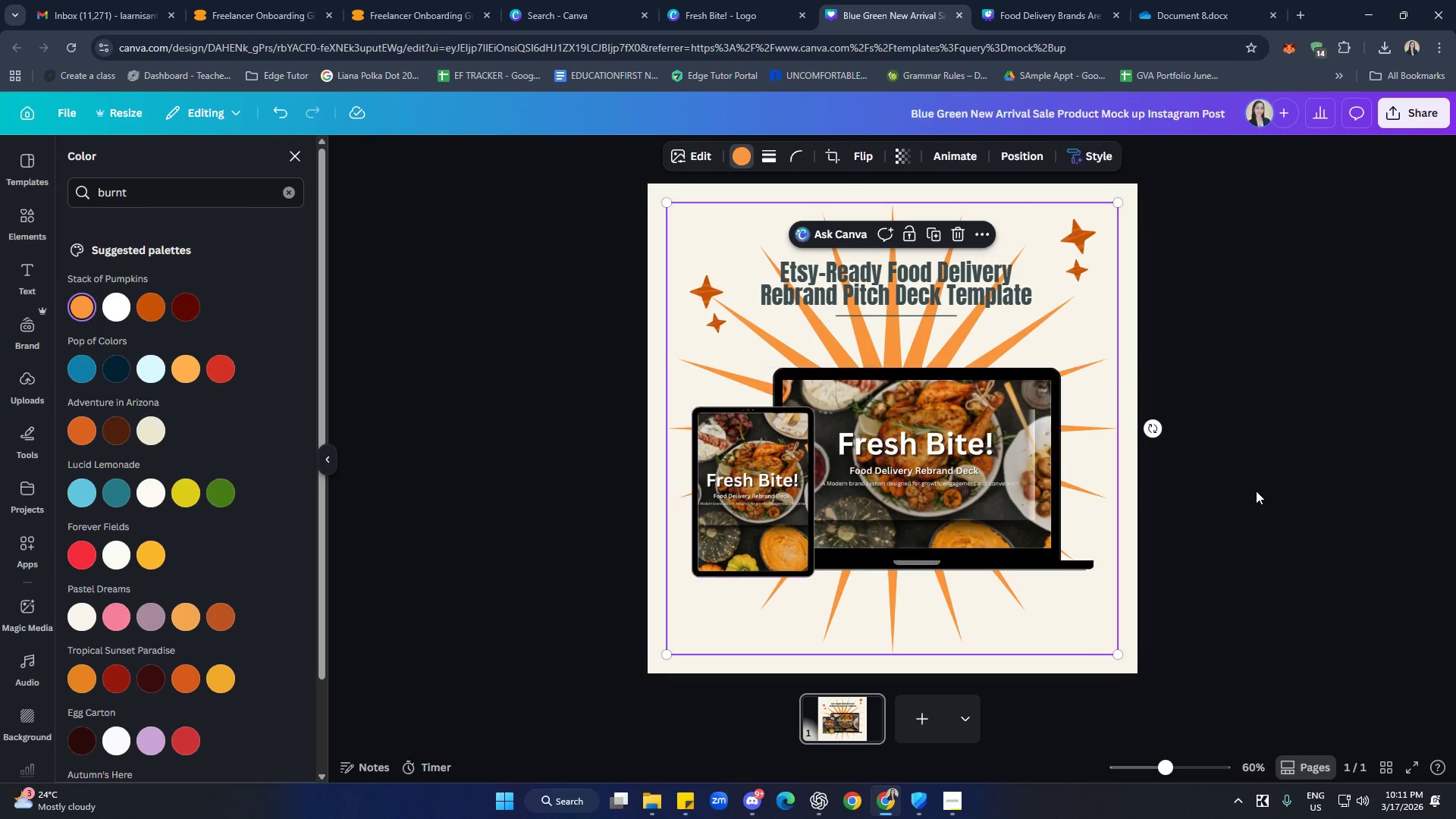 
double_click([1277, 491])
 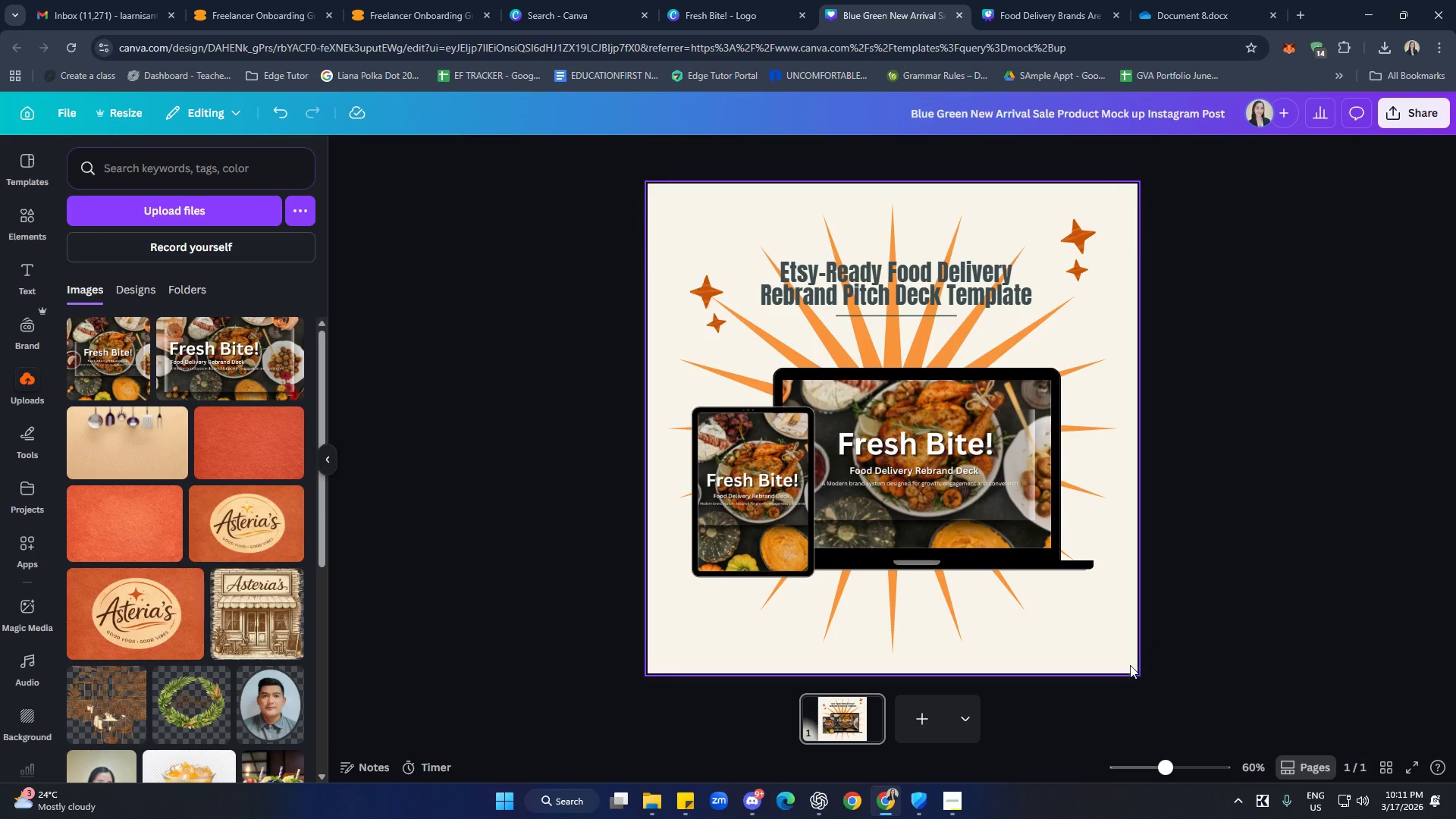 
left_click([1114, 649])
 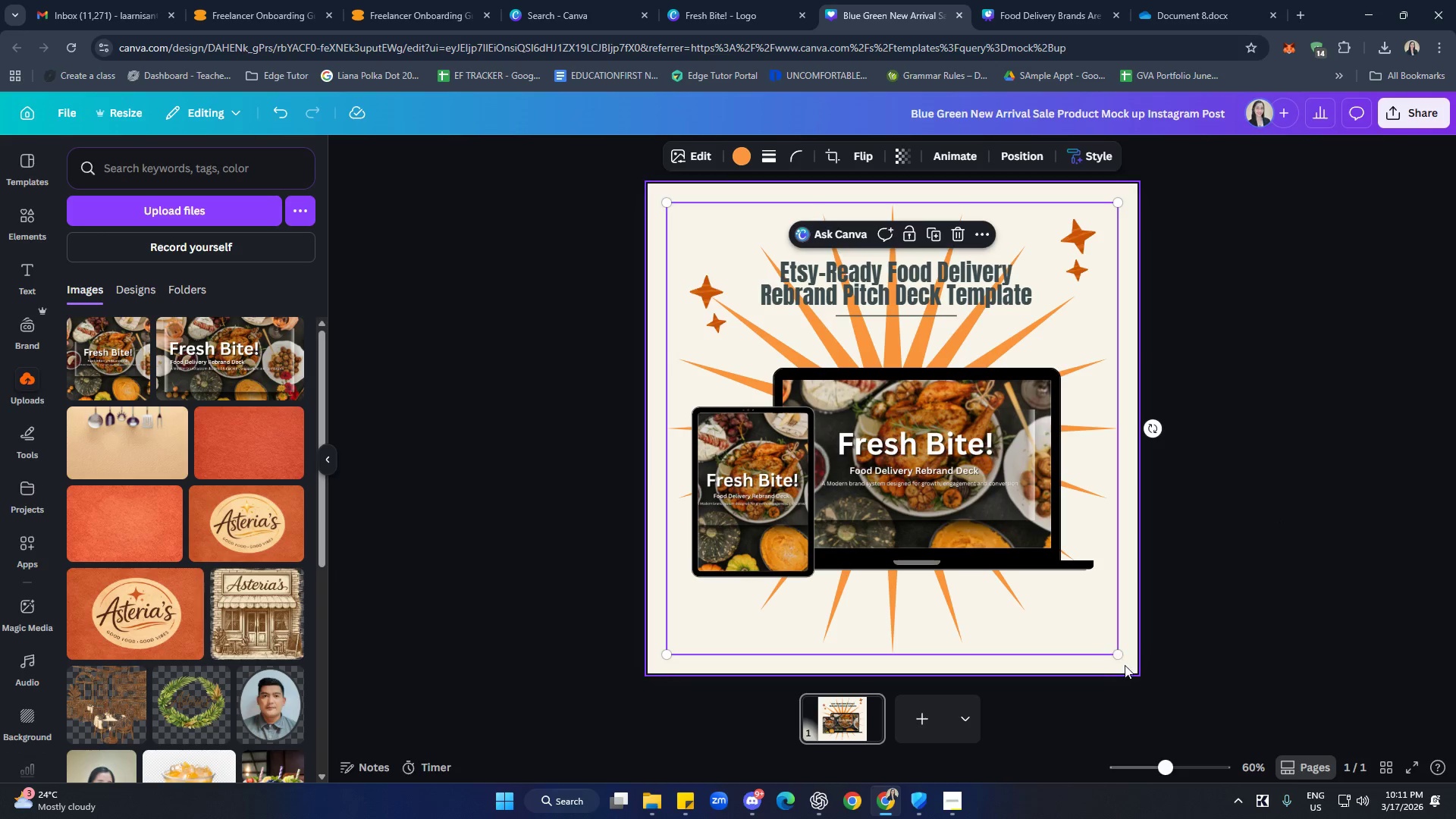 
left_click([1125, 665])
 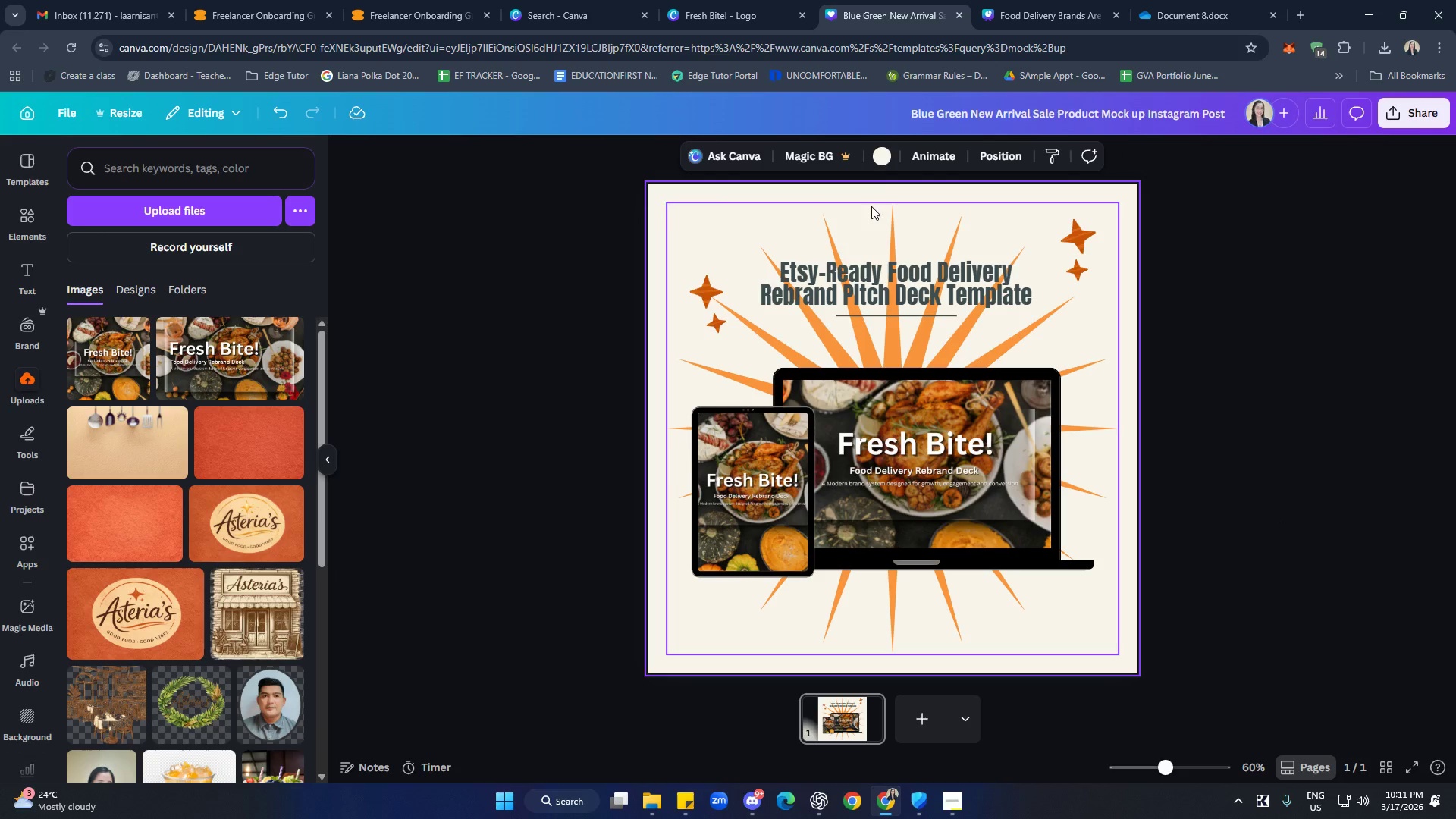 
left_click([880, 161])
 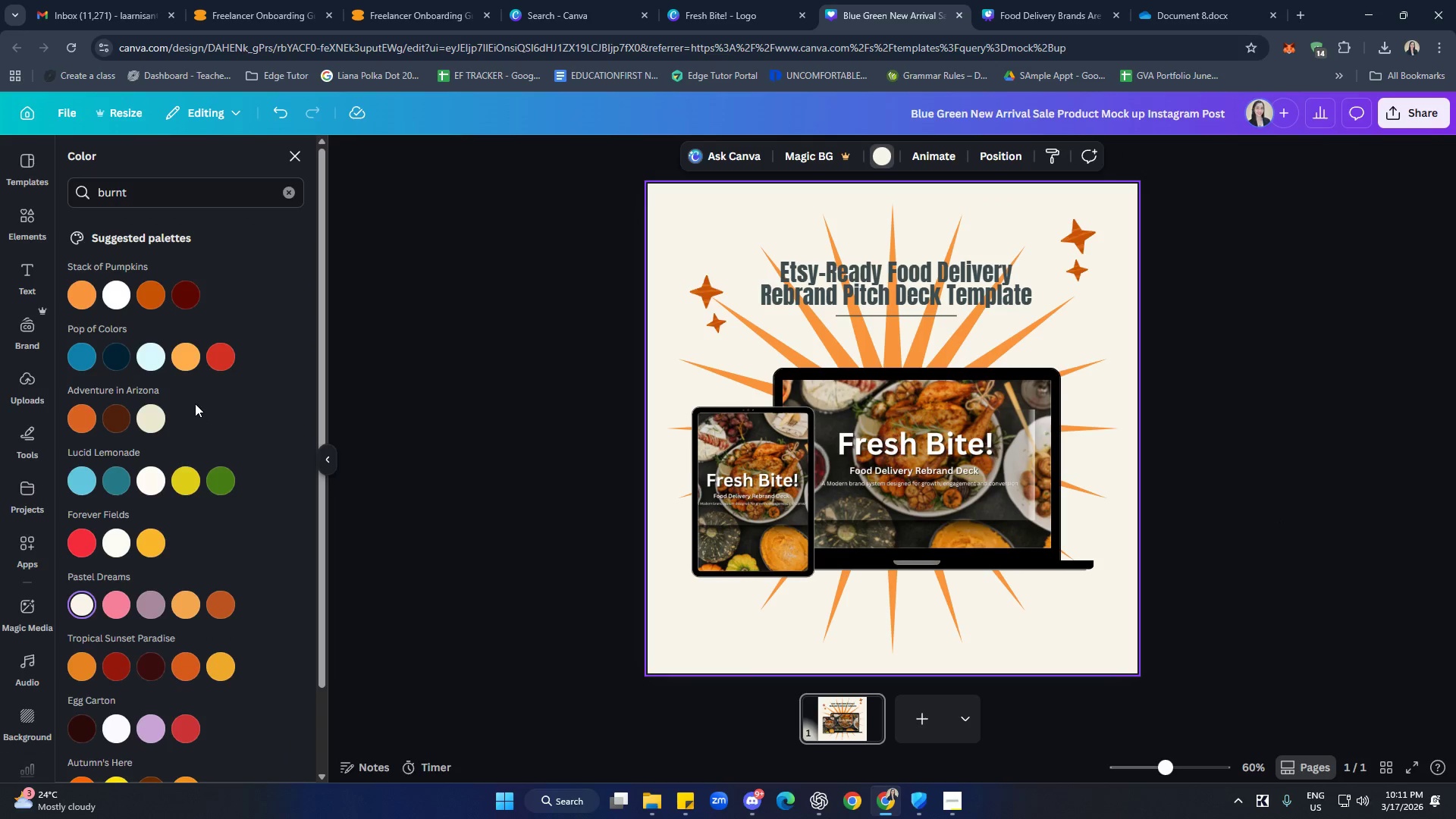 
left_click([155, 424])
 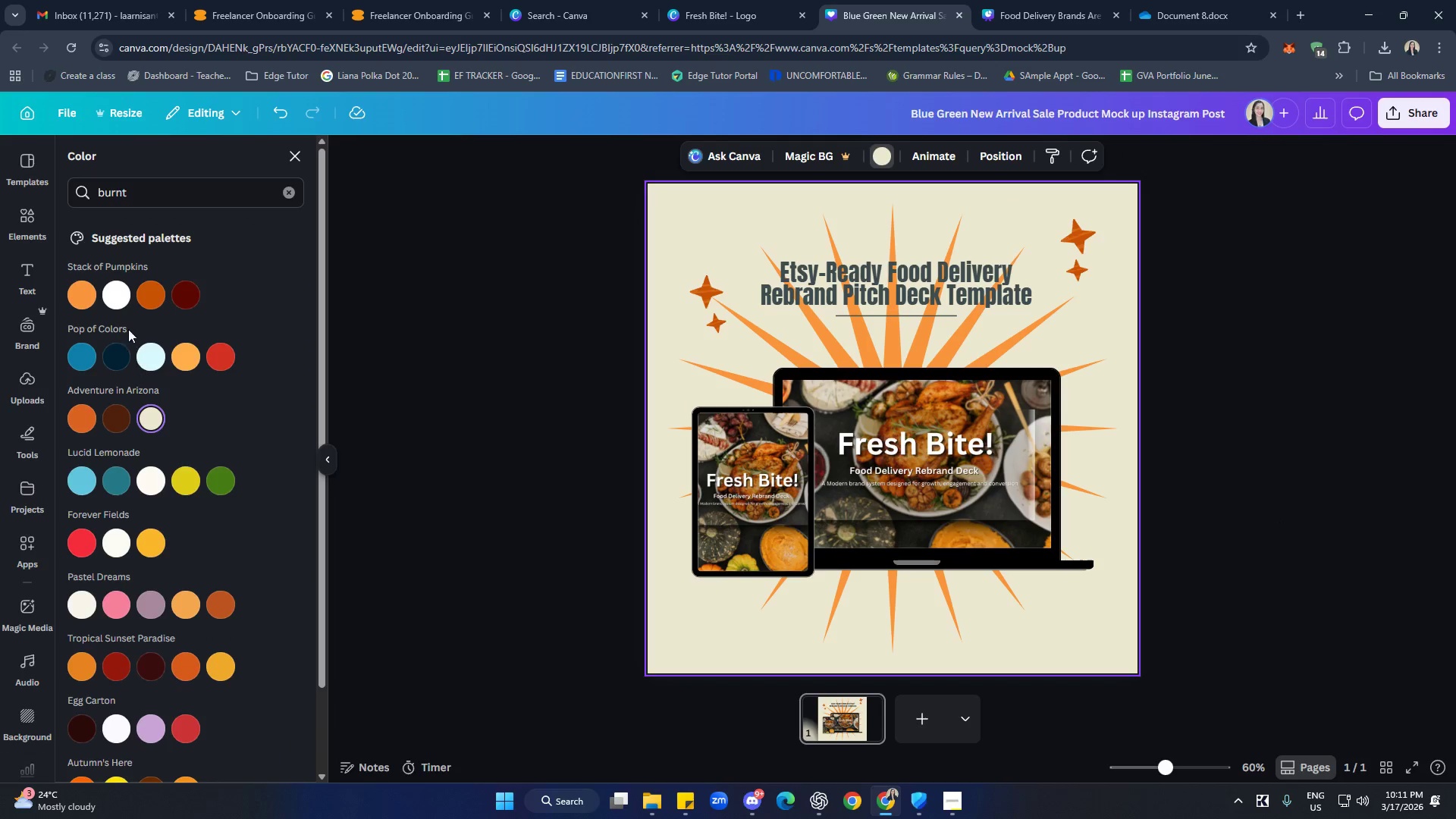 
left_click([124, 293])
 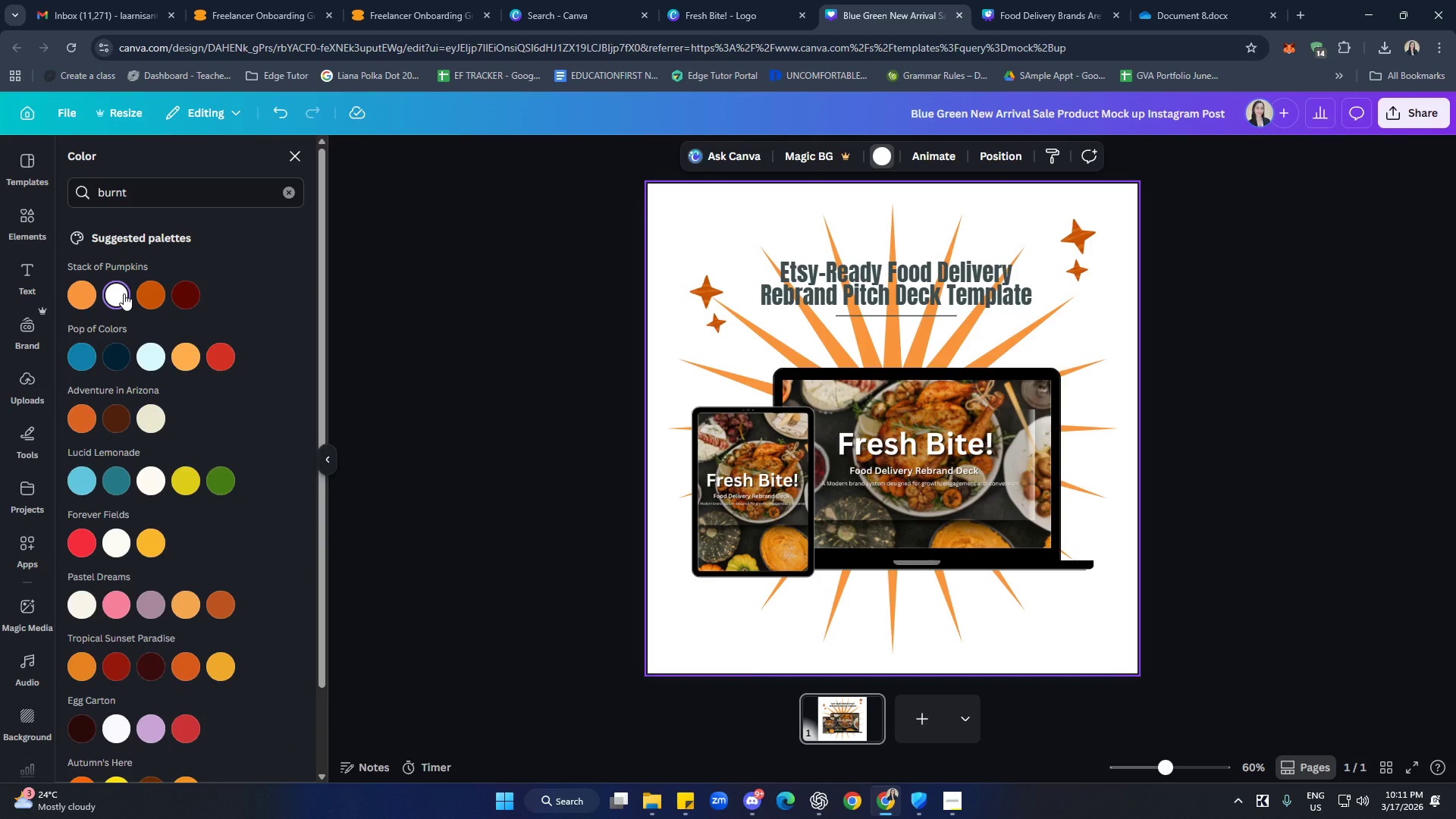 
left_click([81, 296])
 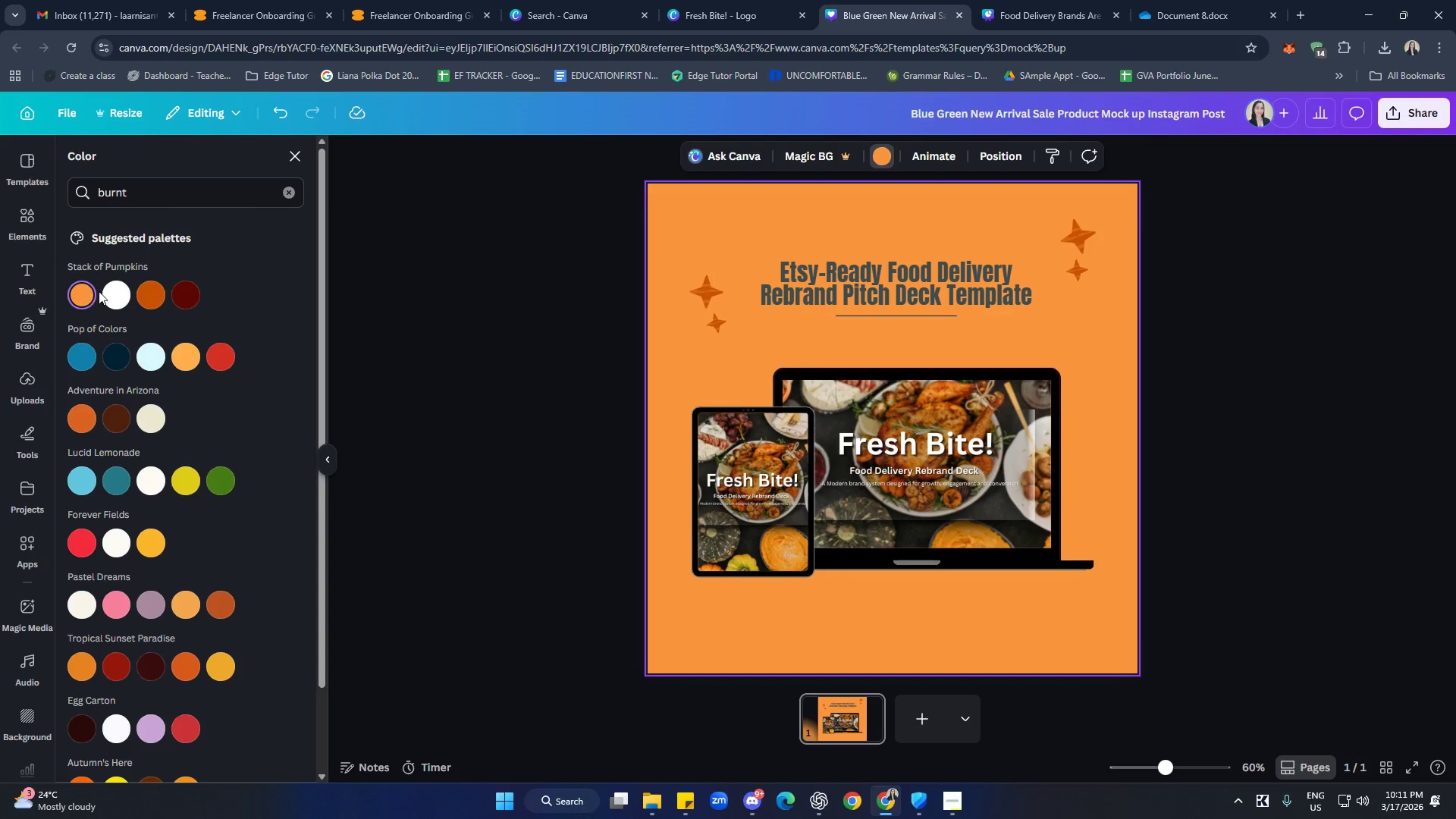 
left_click([111, 287])
 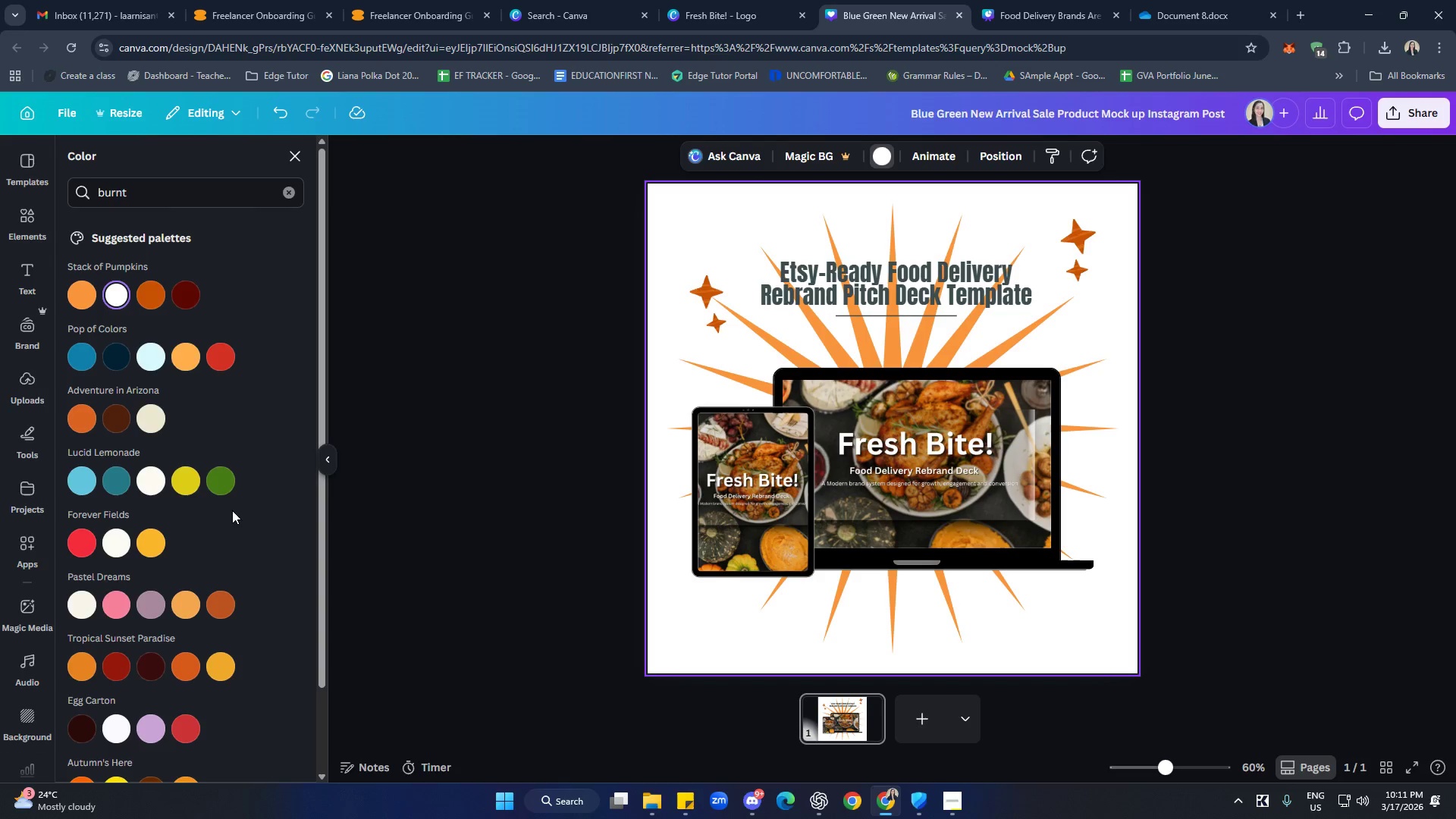 
left_click([147, 488])
 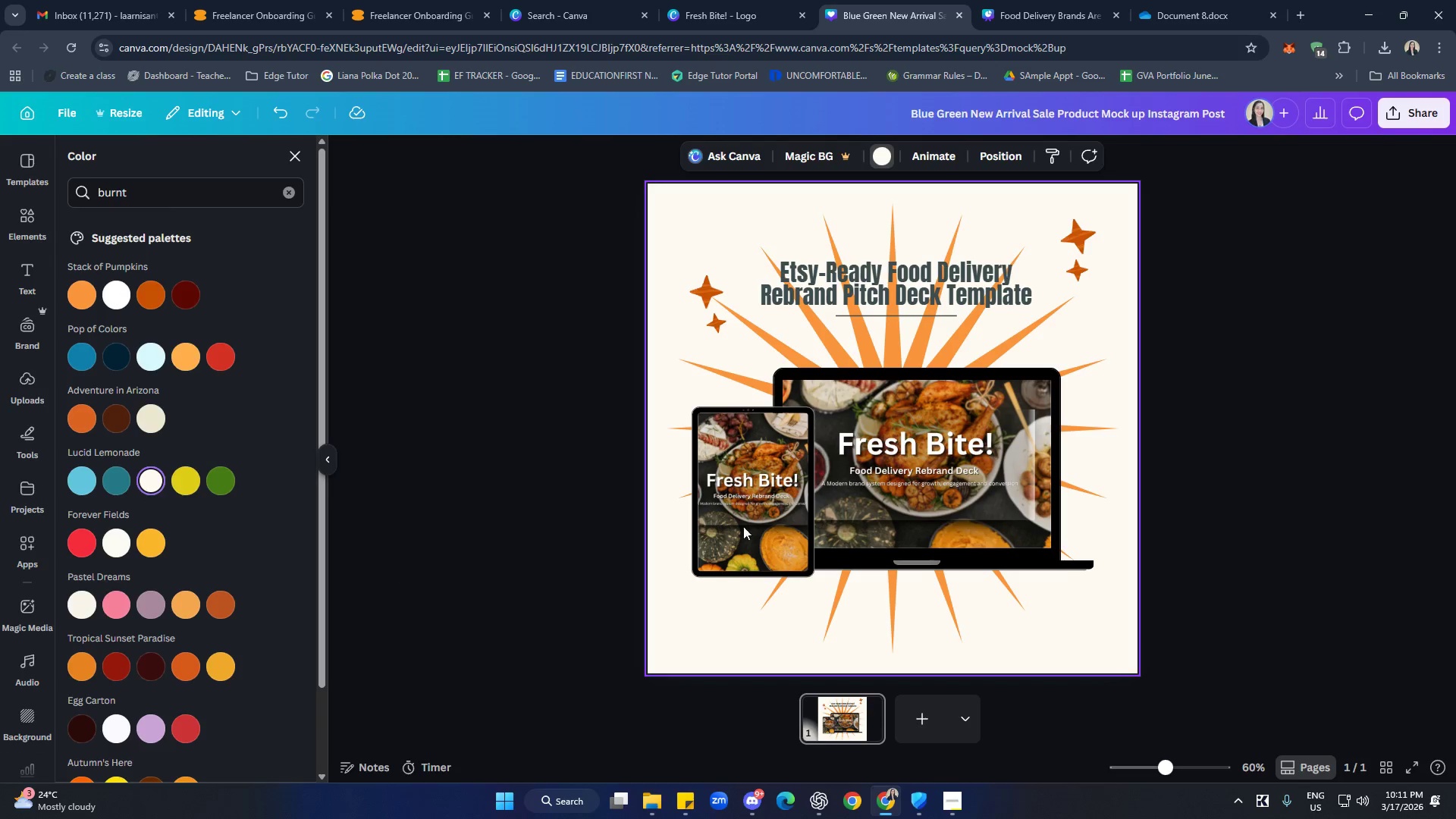 
double_click([1273, 466])
 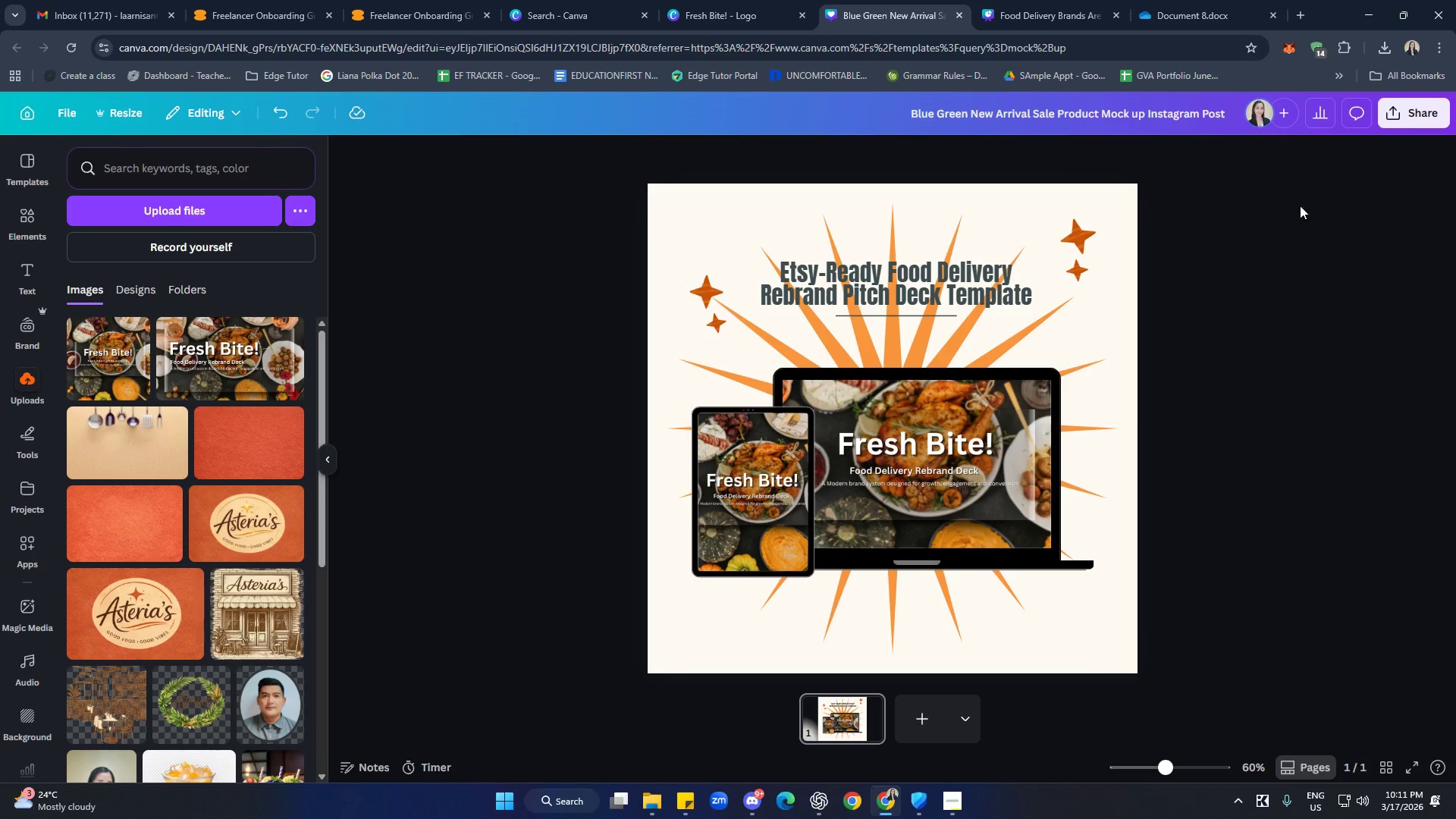 
left_click([1142, 118])
 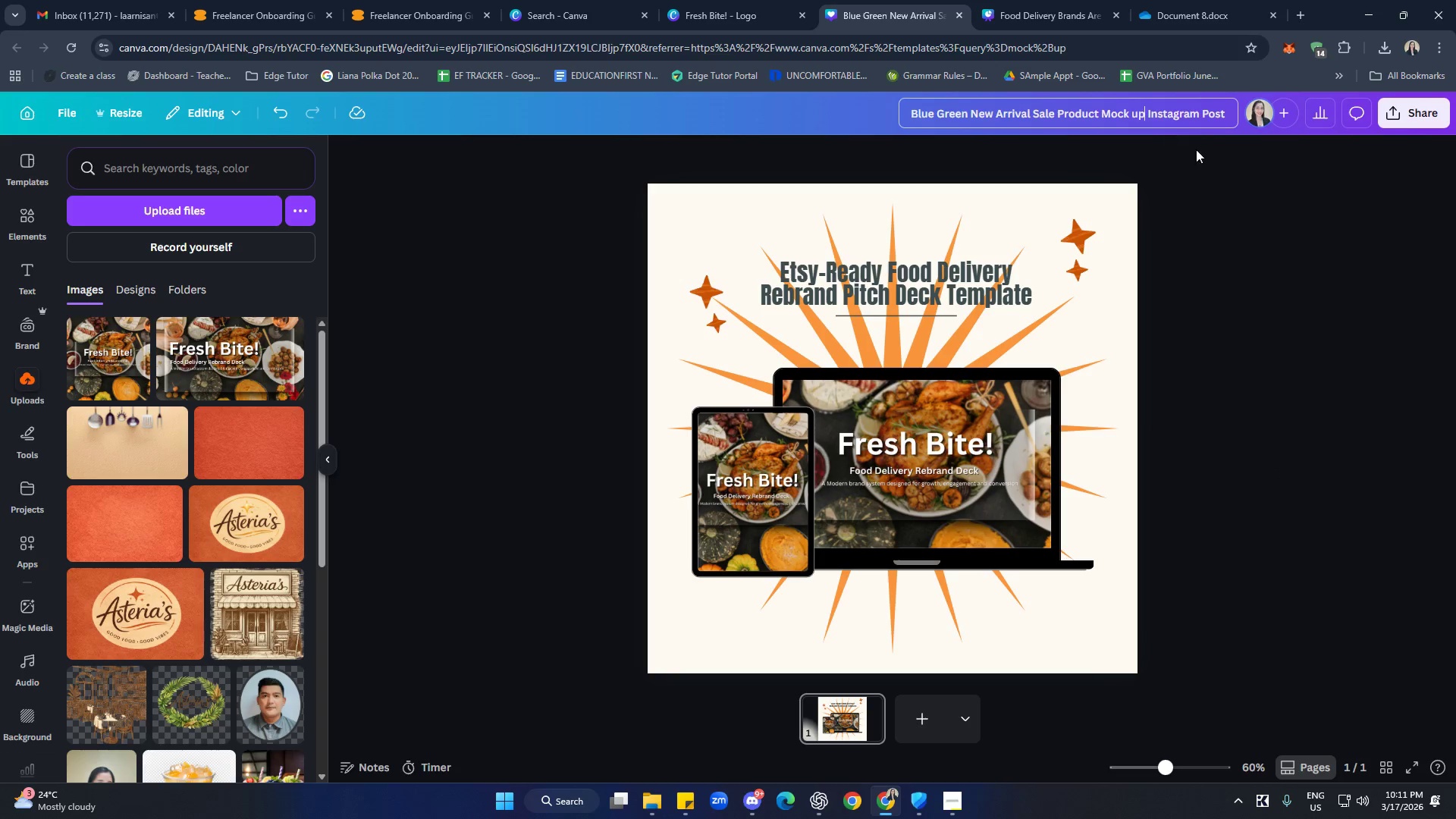 
left_click([1235, 201])
 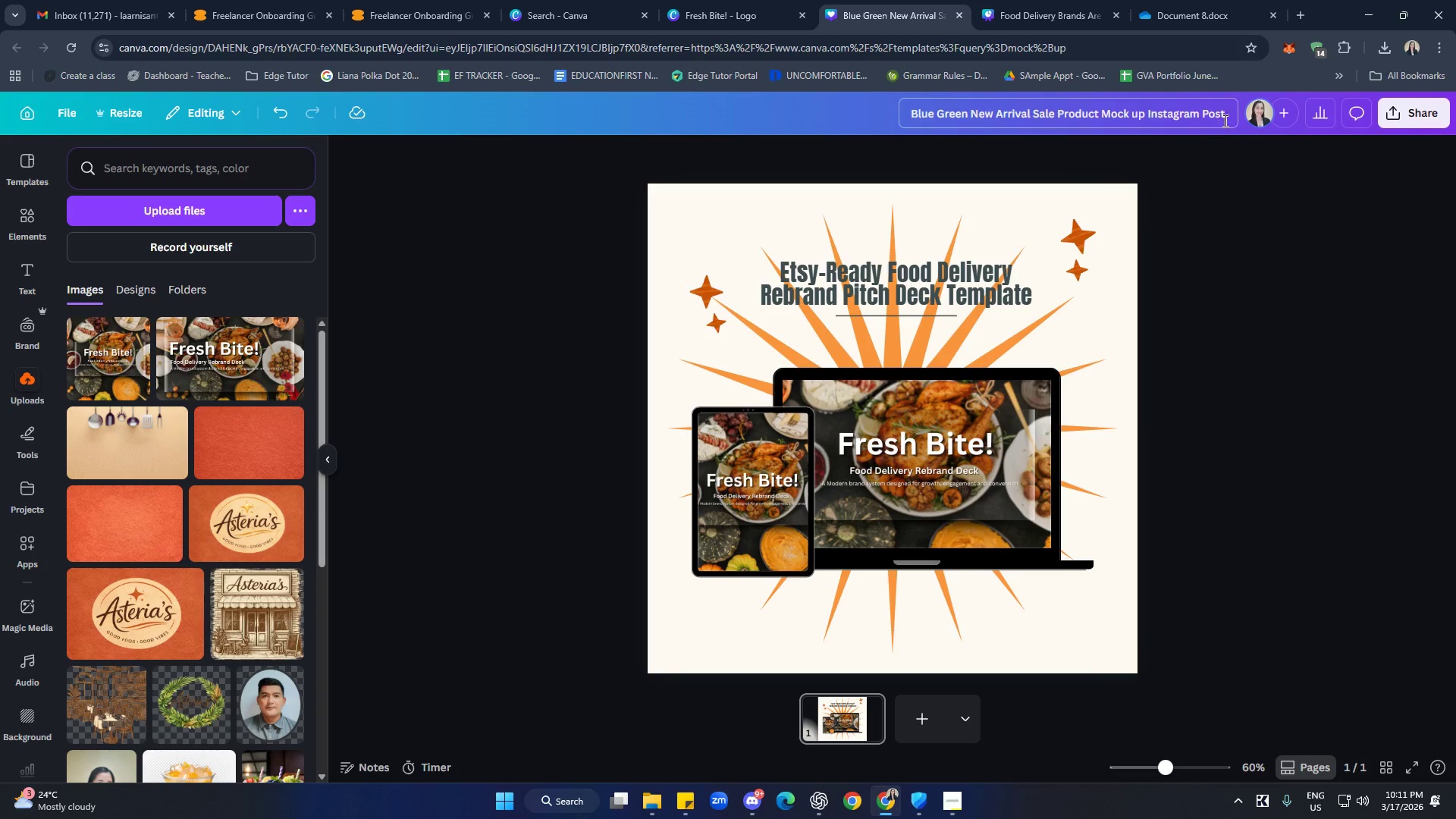 
left_click_drag(start_coordinate=[1227, 113], to_coordinate=[895, 105])
 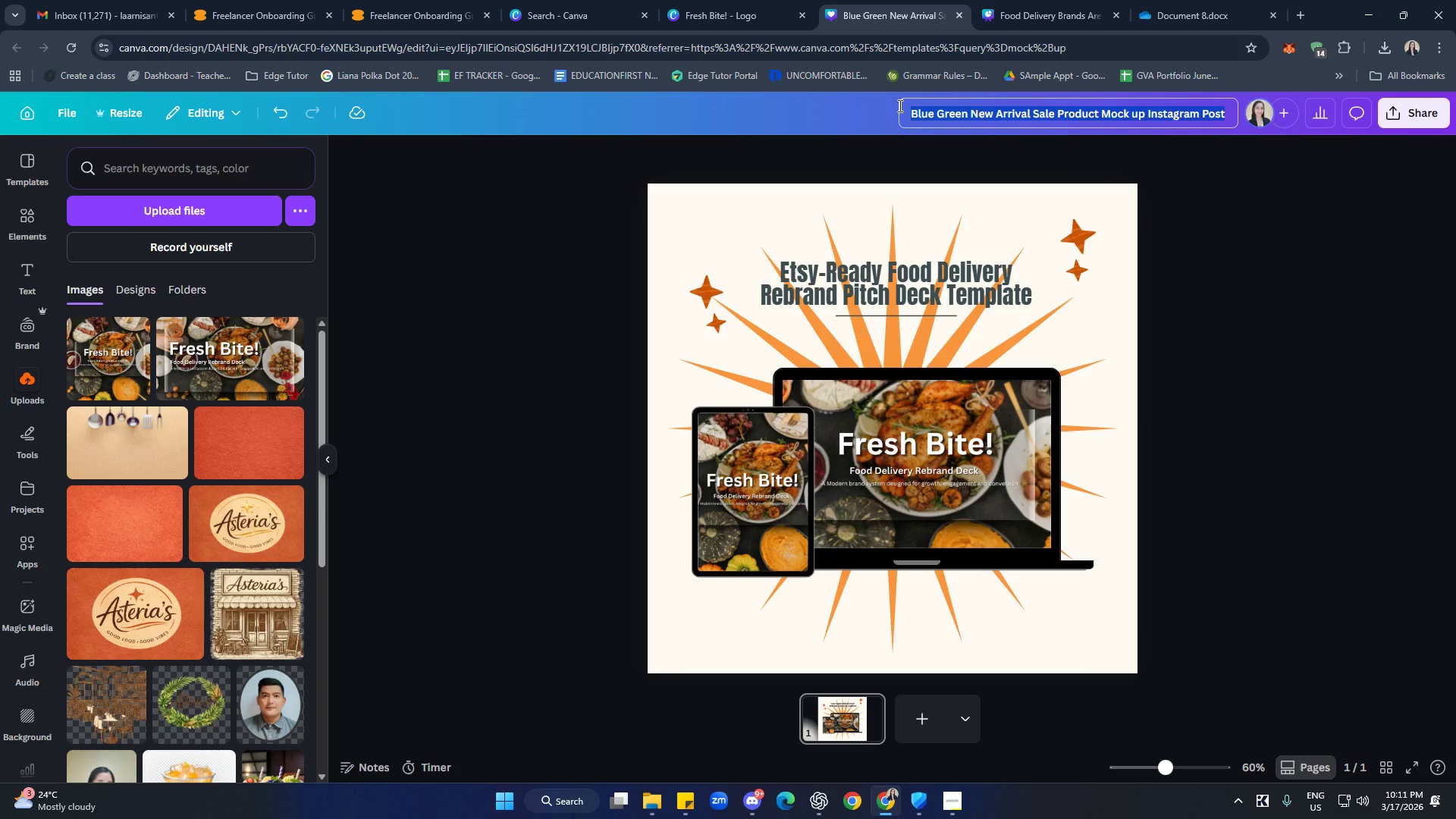 
type(Product Mock Up)
 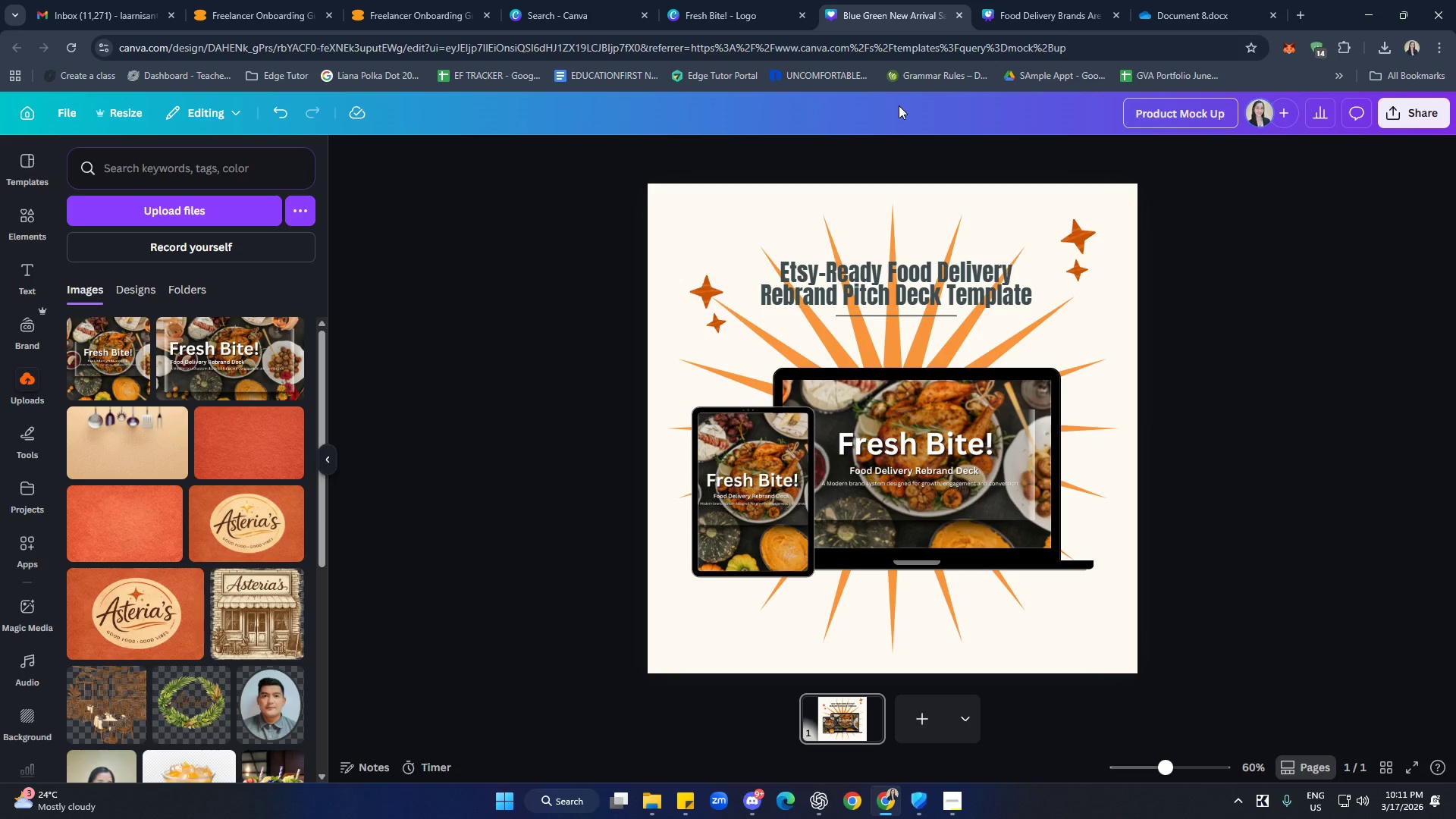 
left_click([1313, 401])
 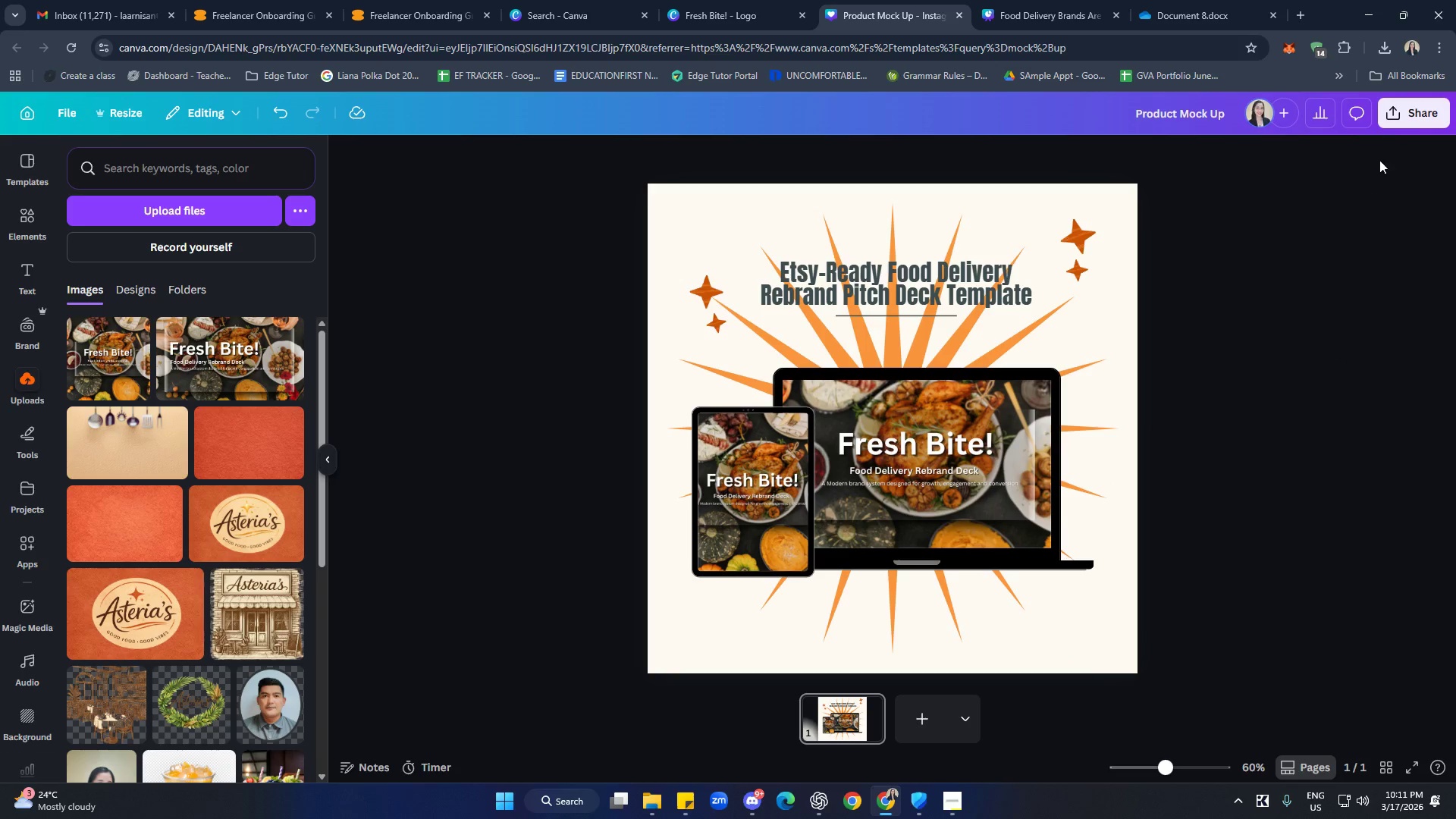 
left_click([1400, 111])
 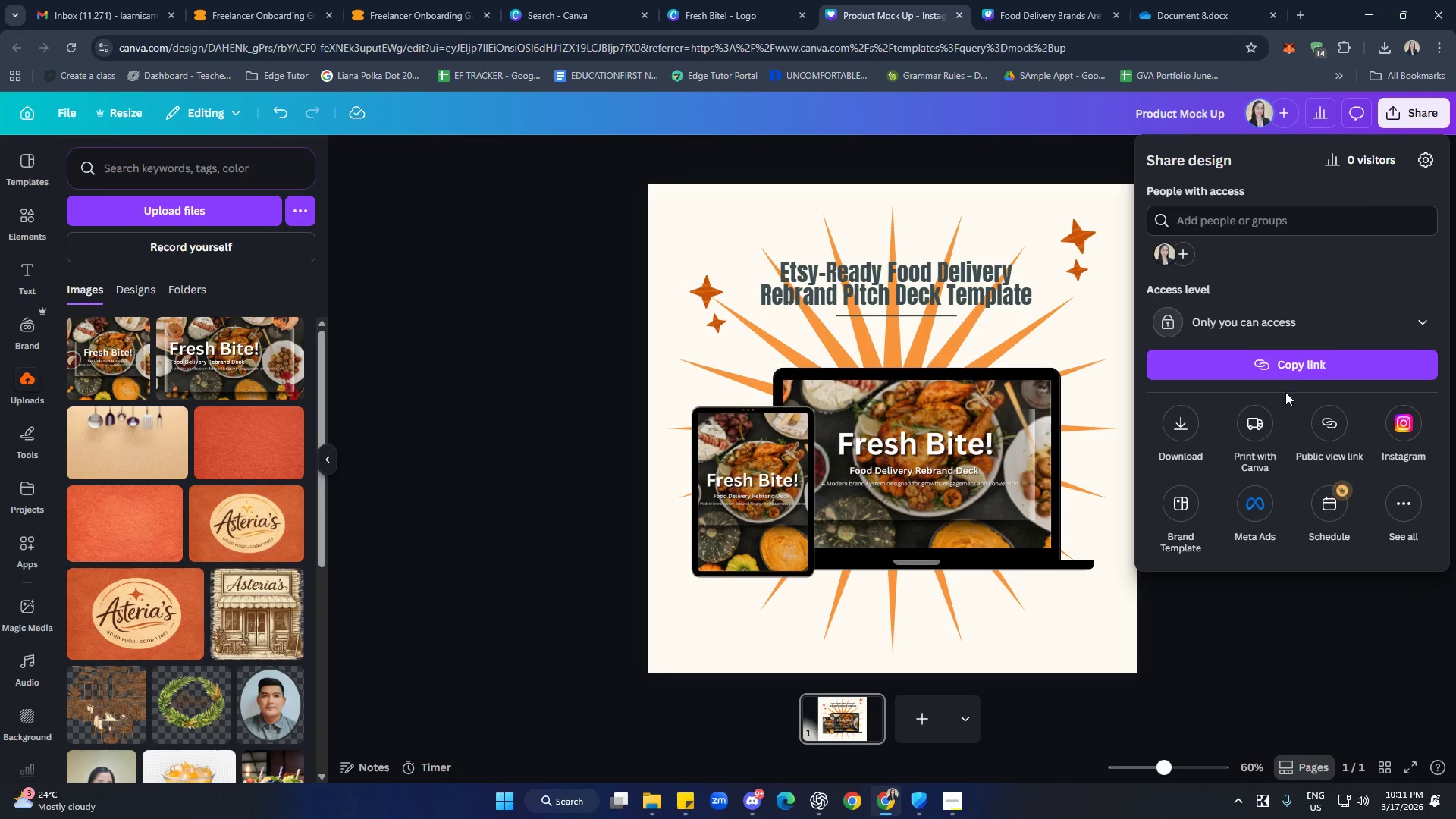 
left_click([1185, 423])
 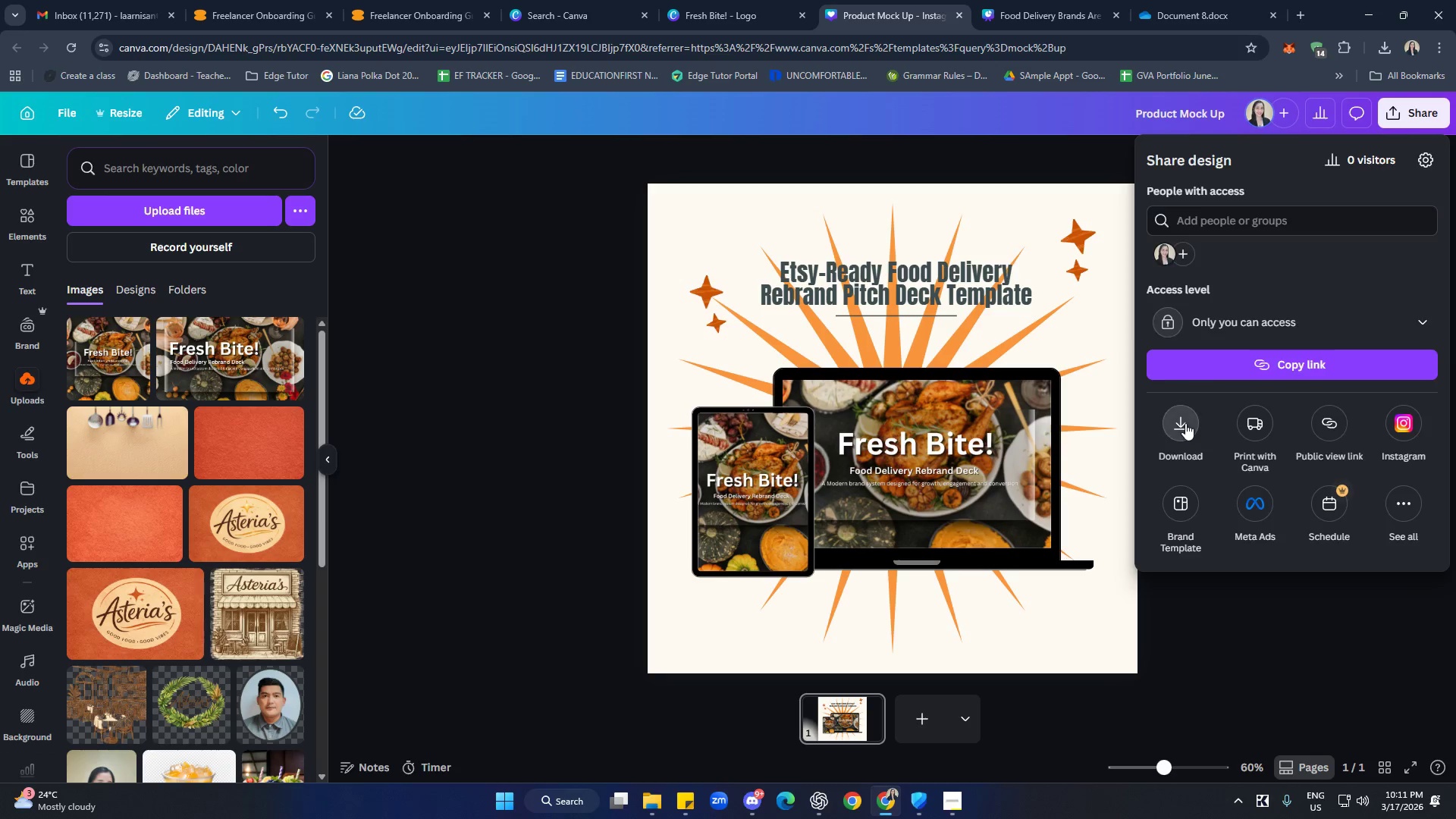 
mouse_move([1210, 437])
 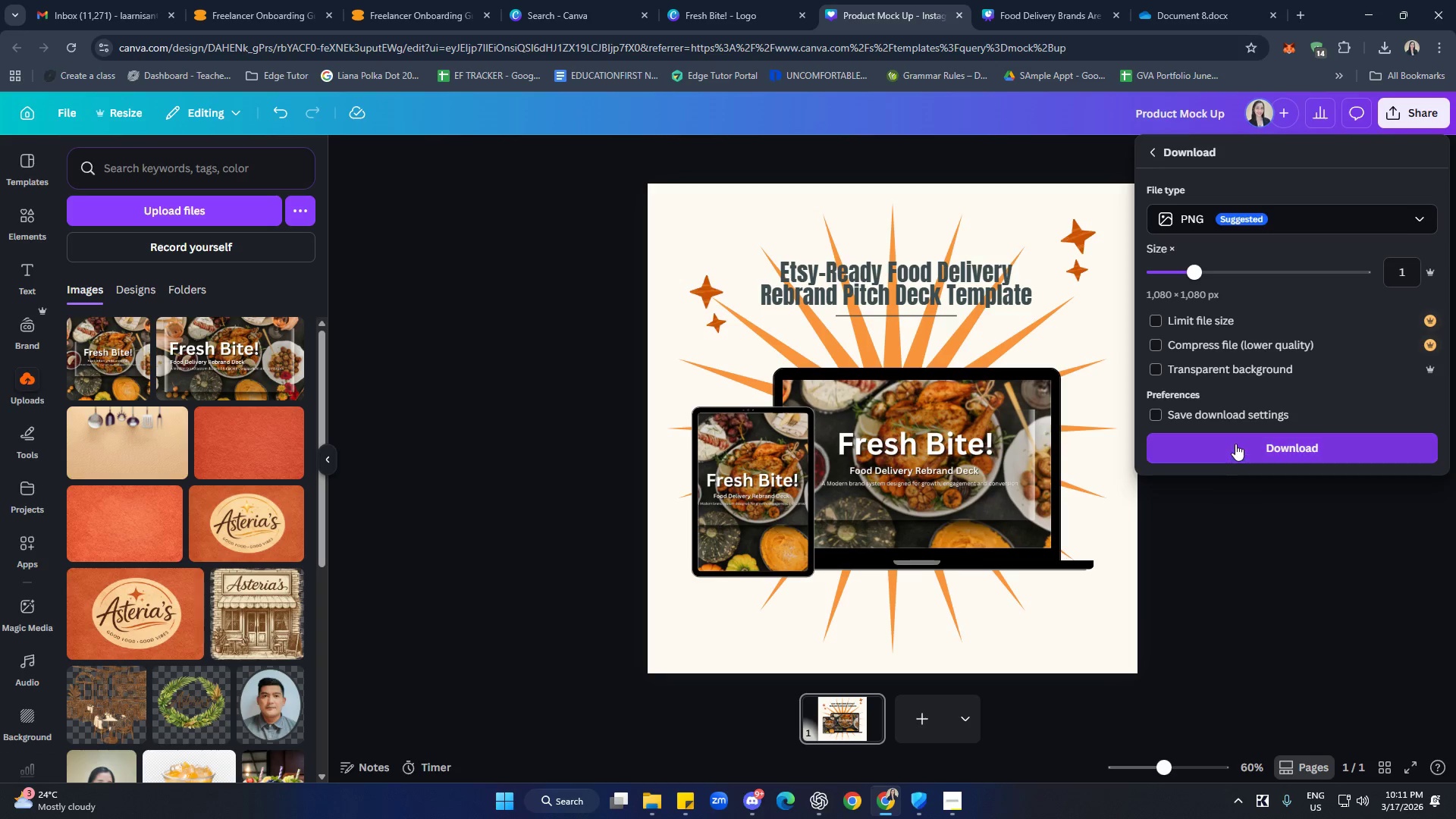 
left_click([1235, 443])
 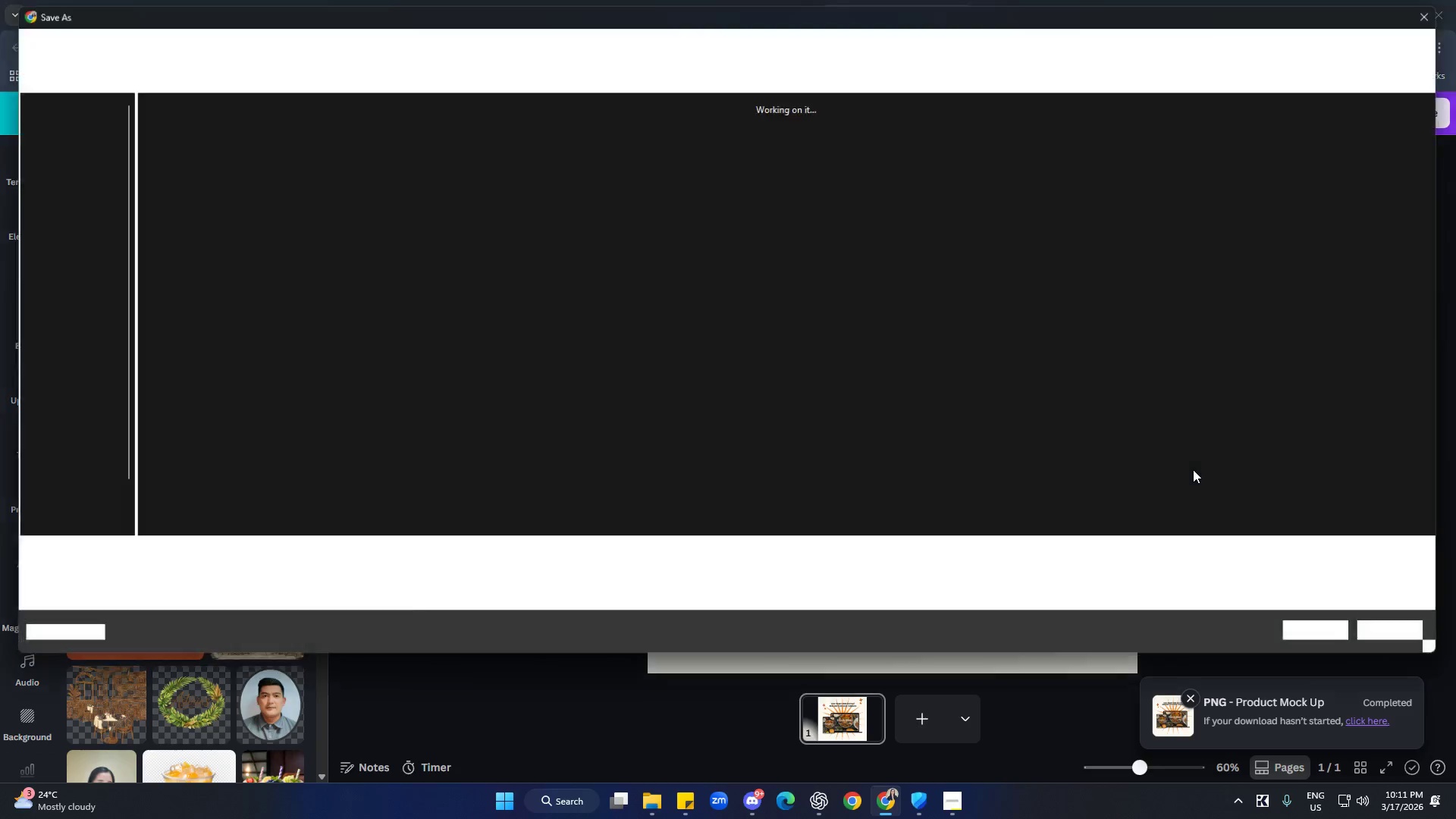 
wait(7.06)
 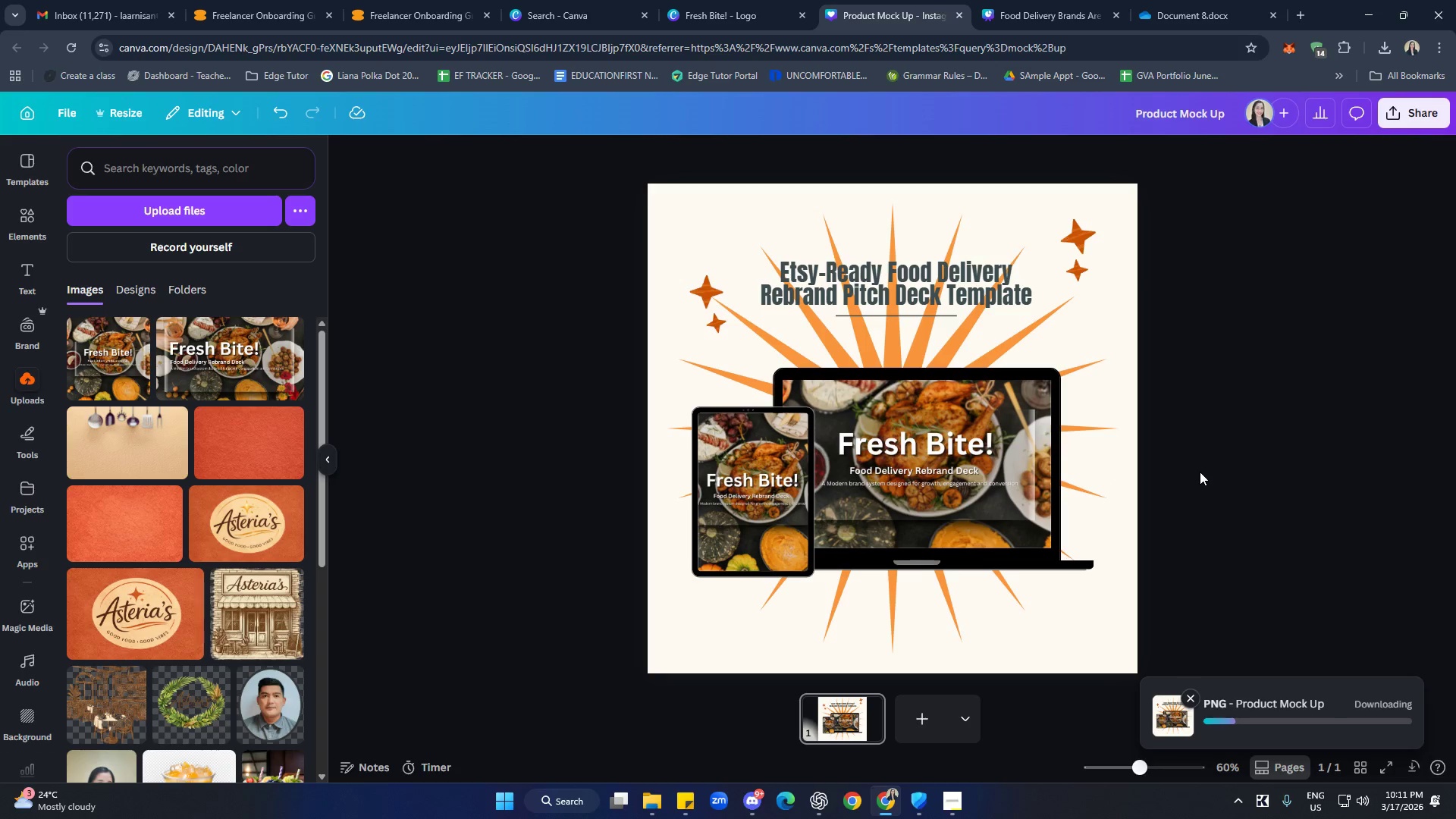 
left_click([79, 280])
 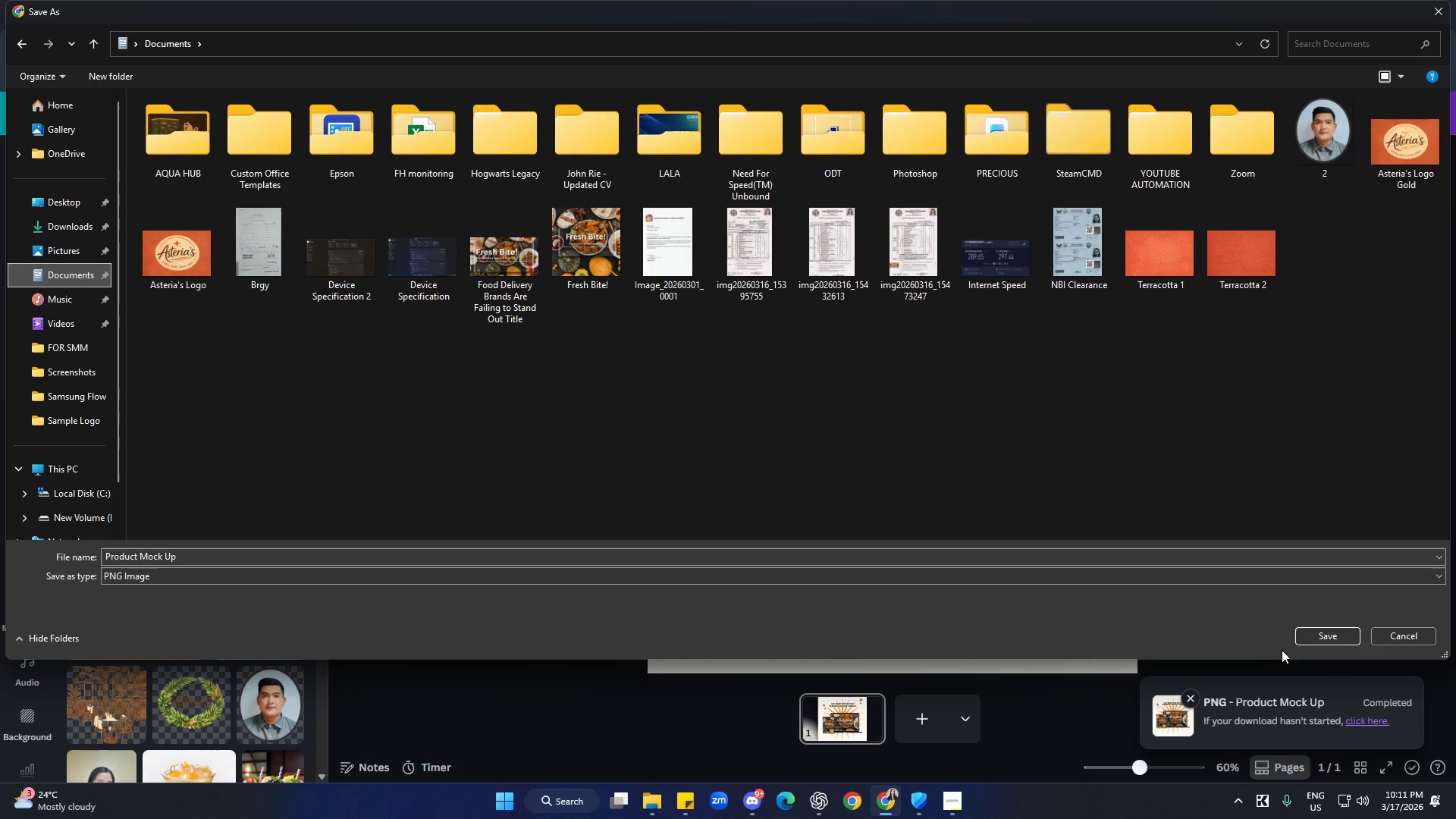 
left_click([1315, 632])
 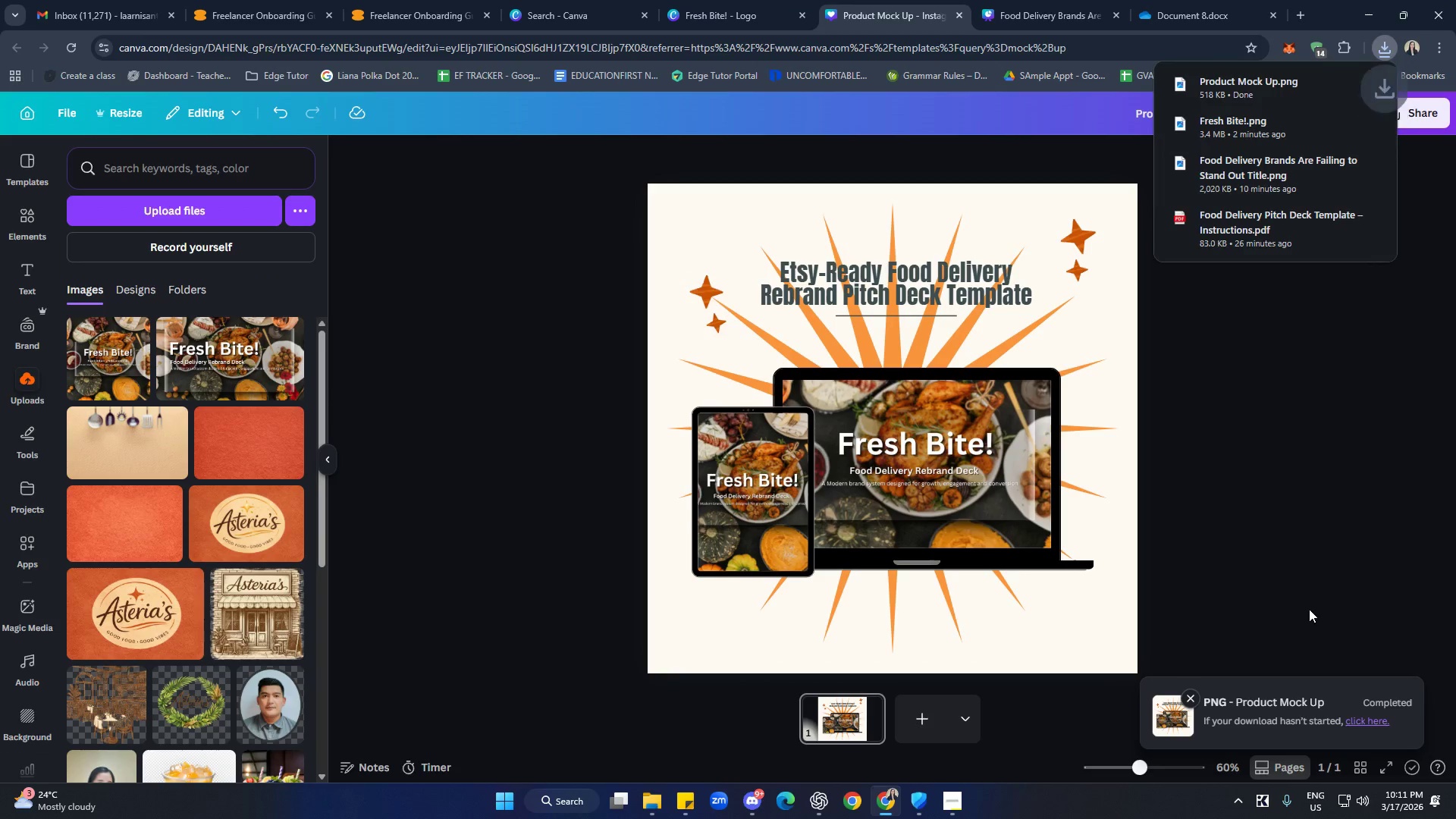 
left_click([1317, 557])
 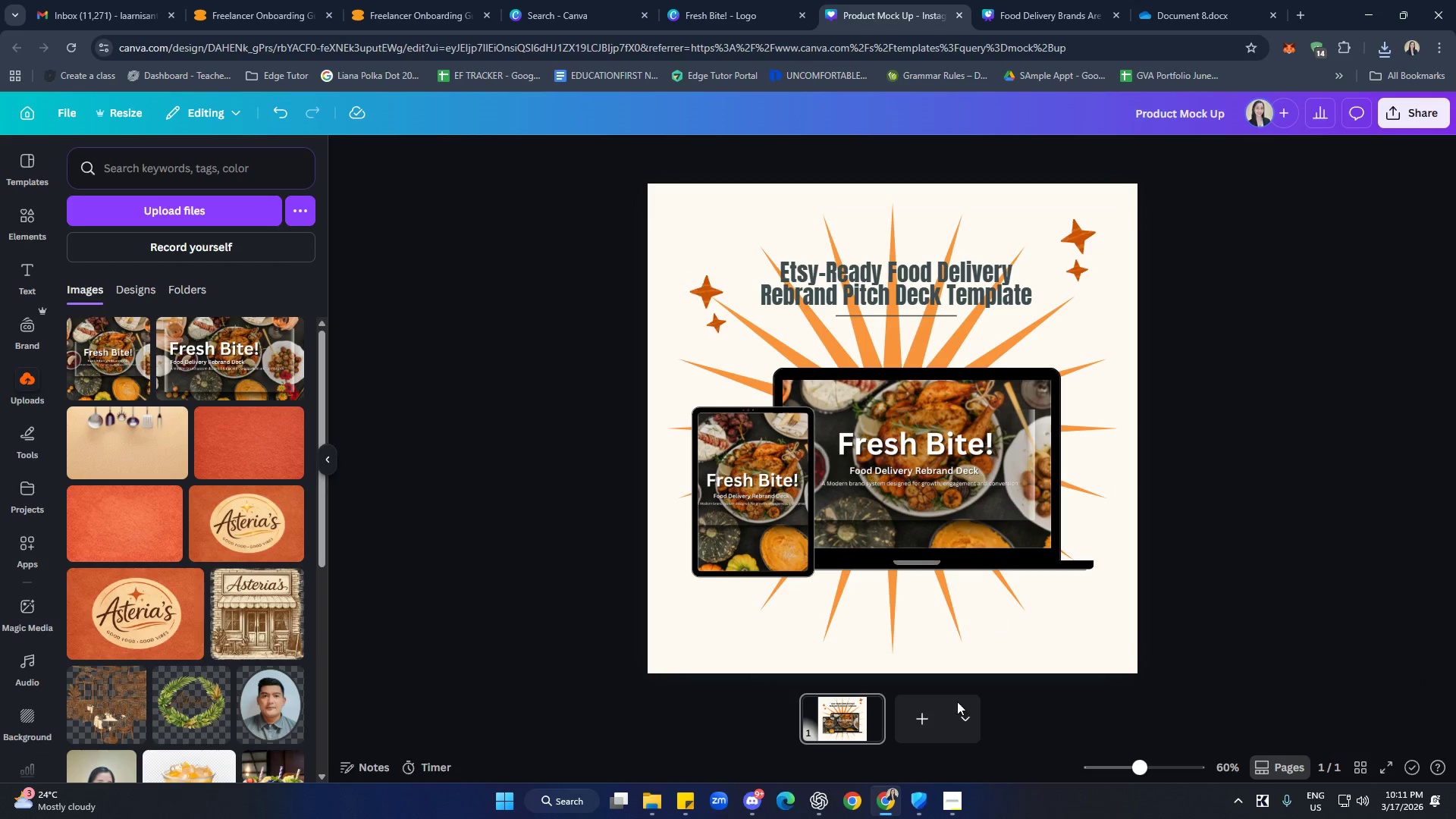 
left_click([951, 802])